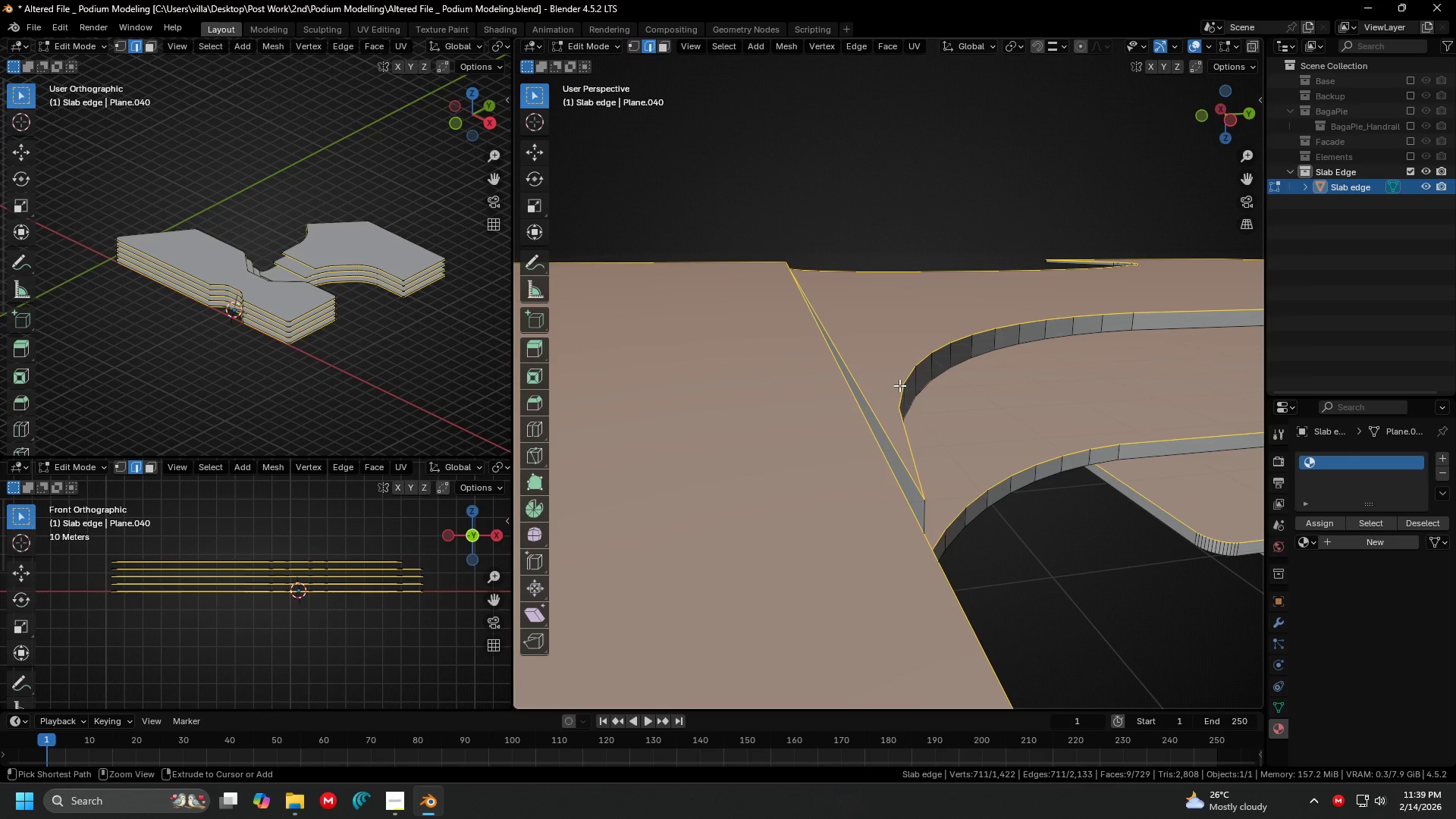 
scroll: coordinate [899, 385], scroll_direction: down, amount: 2.0
 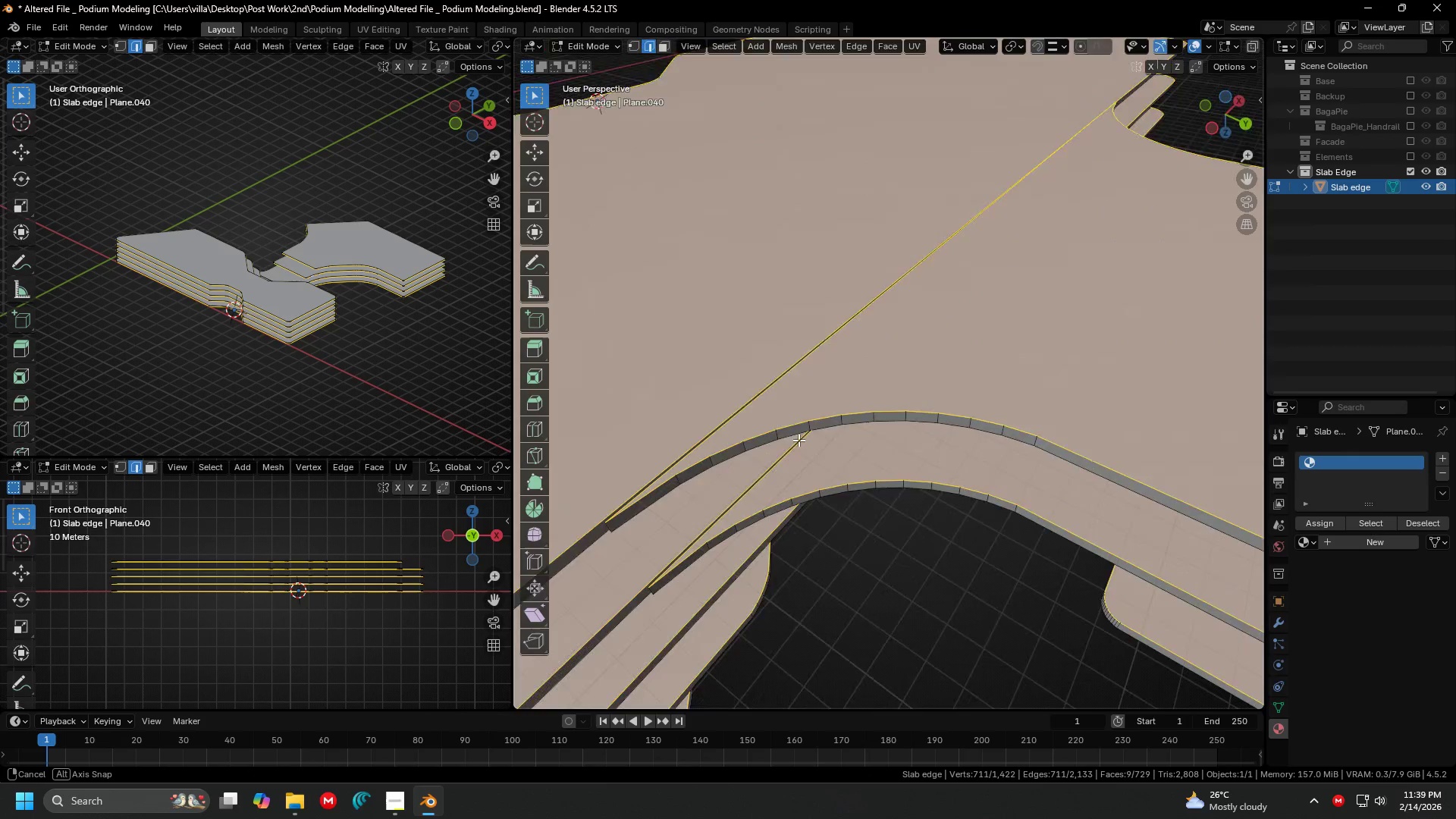 
hold_key(key=ShiftLeft, duration=1.06)
left_click([849, 327])
 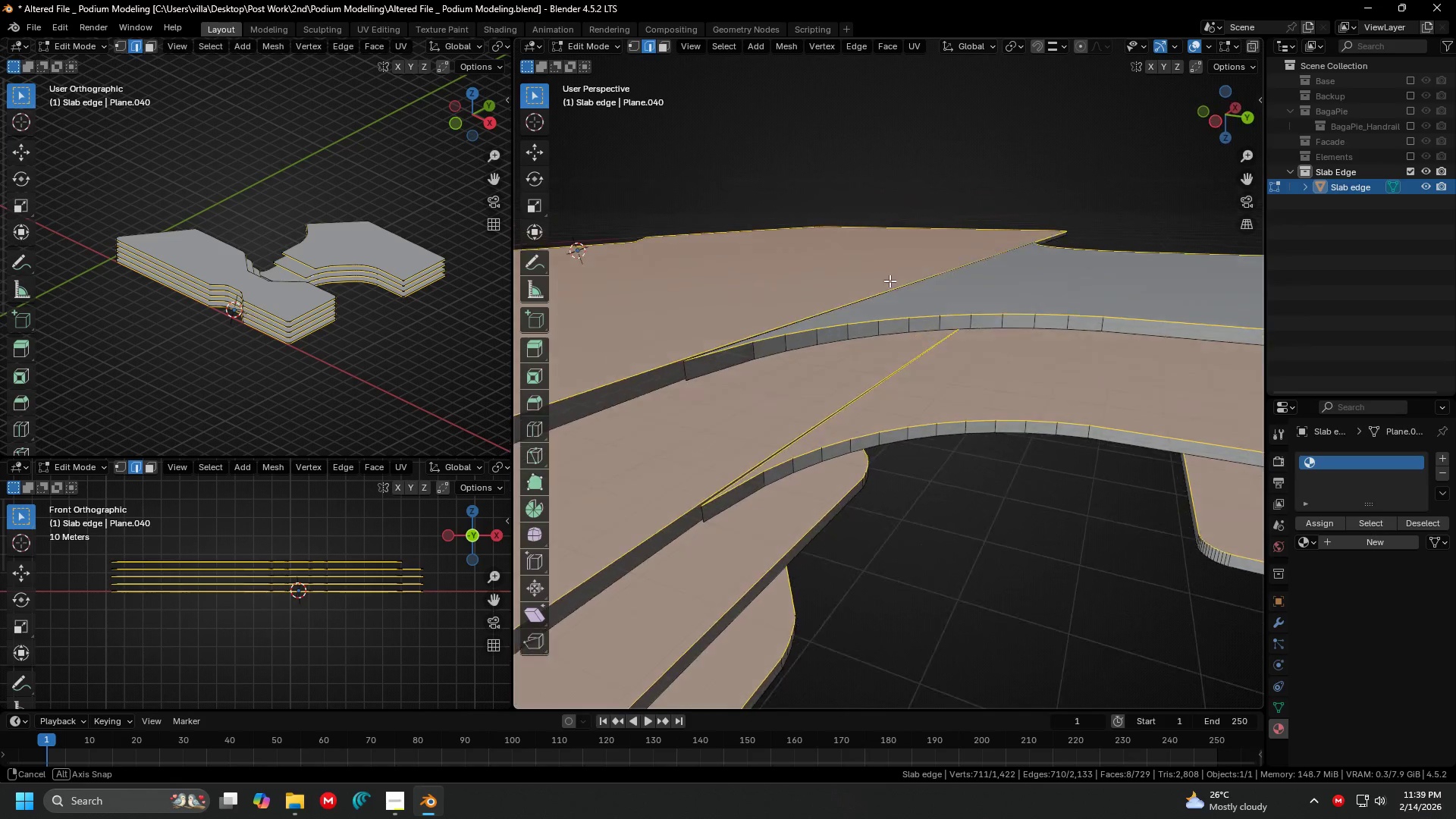 
hold_key(key=ShiftLeft, duration=0.88)
 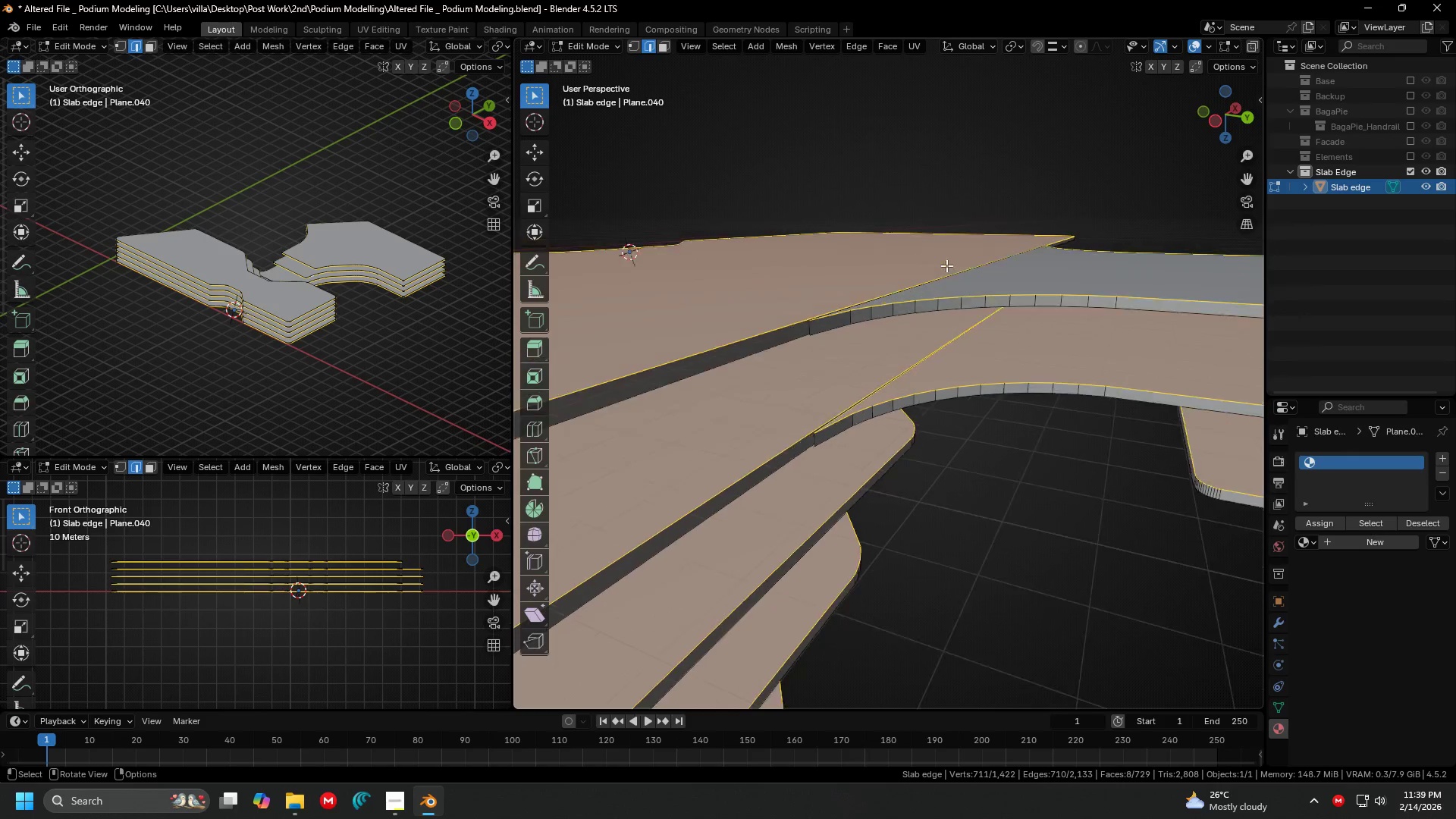 
scroll: coordinate [948, 256], scroll_direction: down, amount: 1.0
 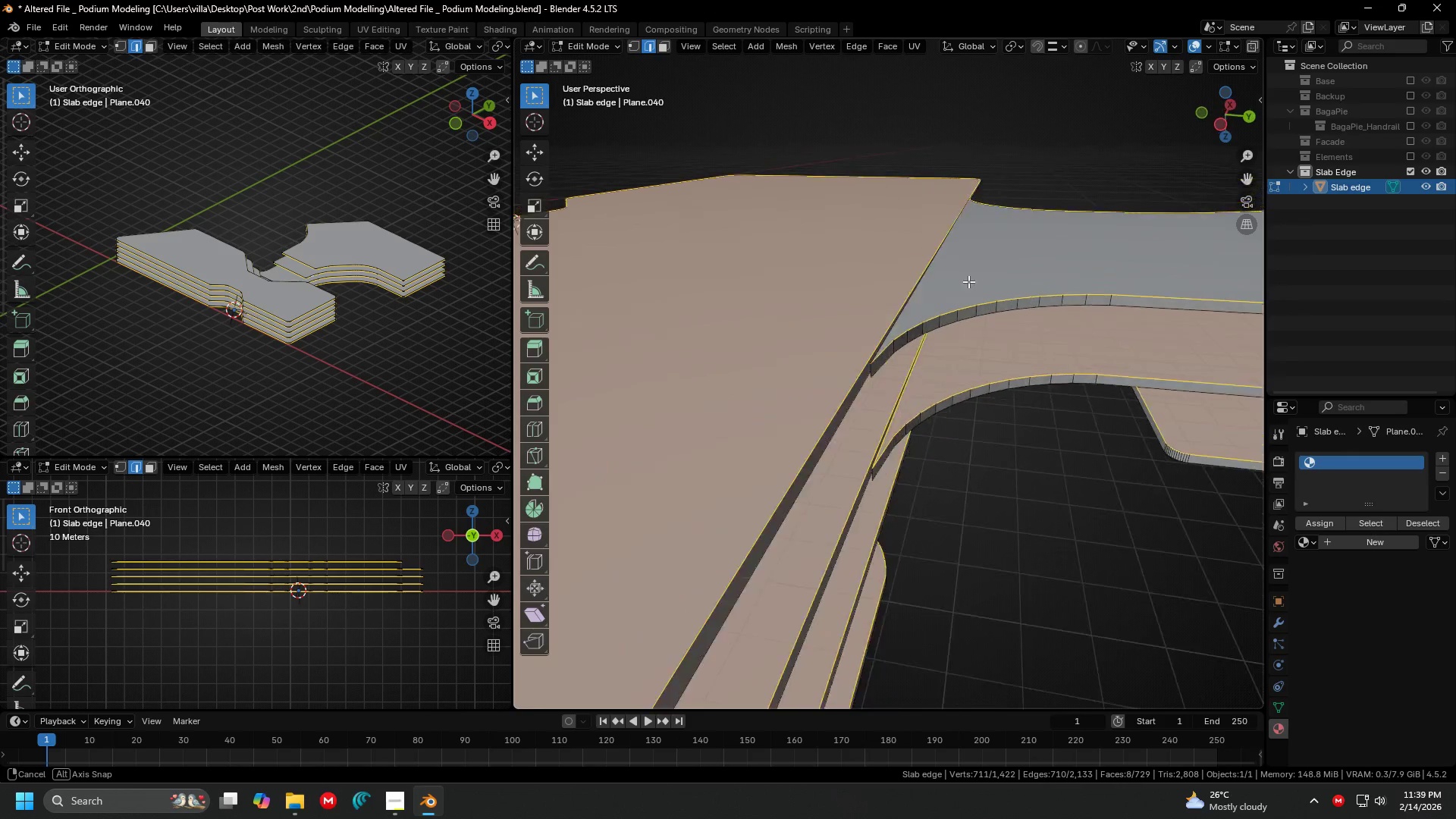 
key(Shift+ShiftLeft)
 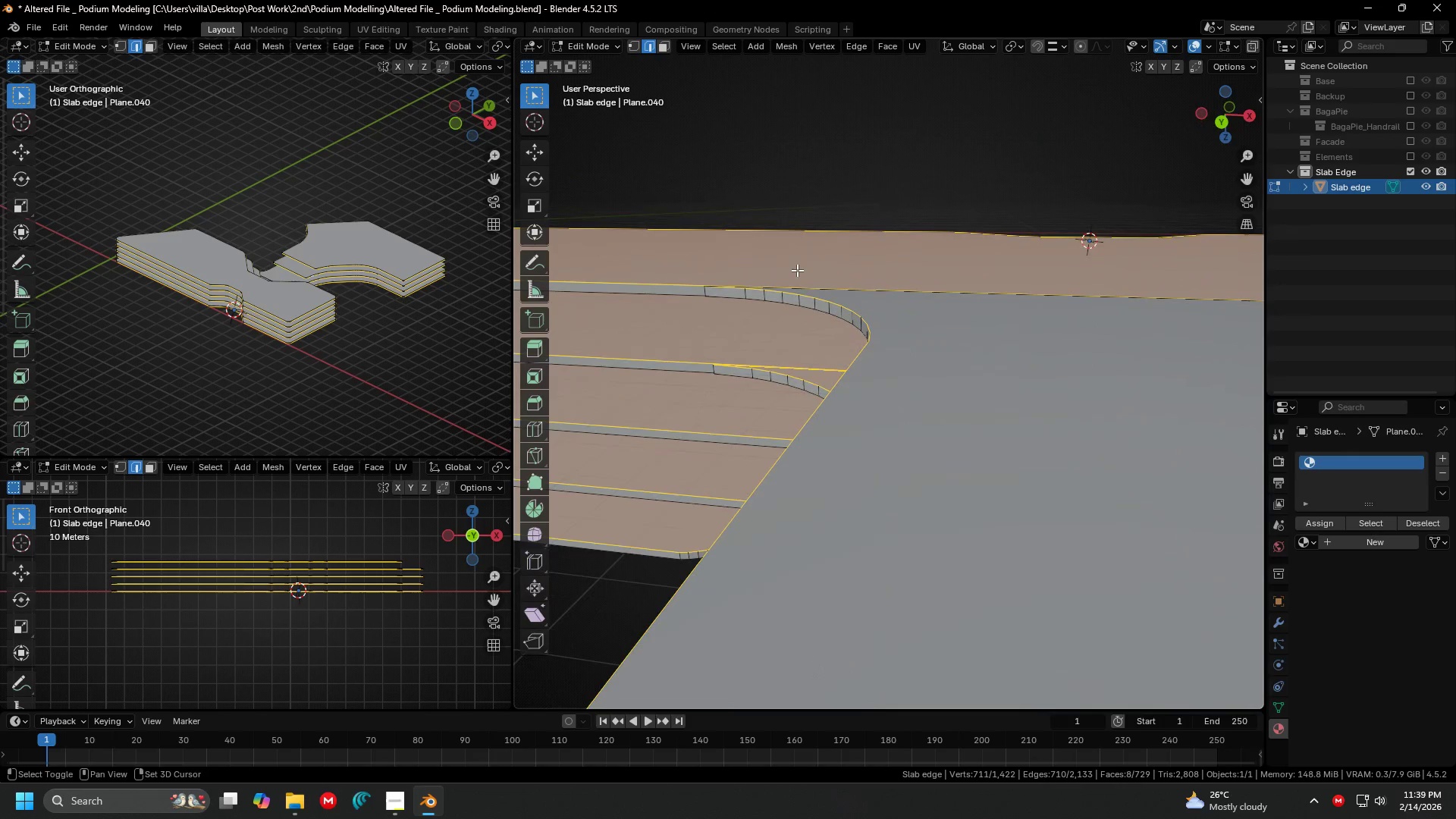 
middle_click([797, 270])
 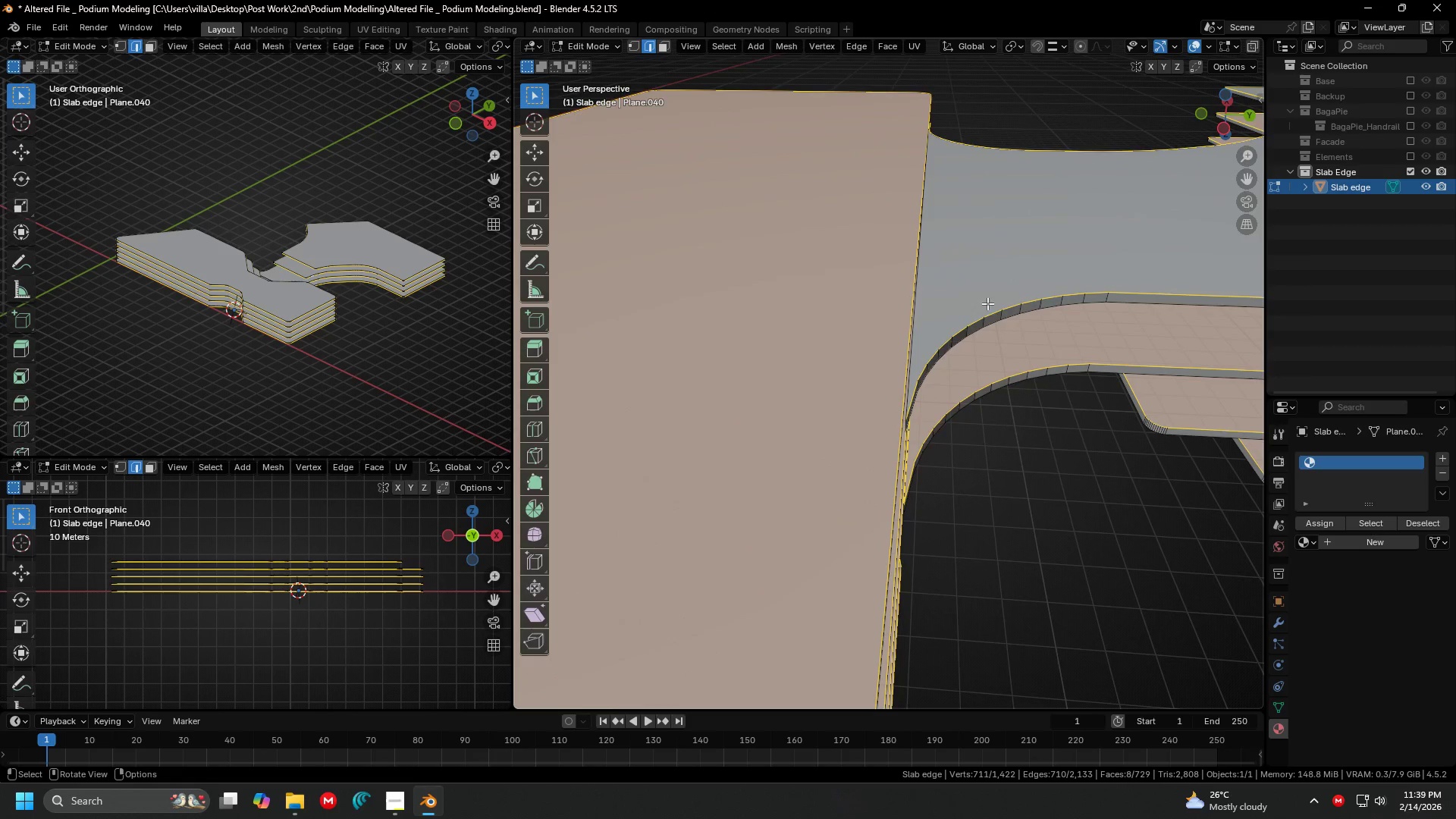 
key(Tab)
 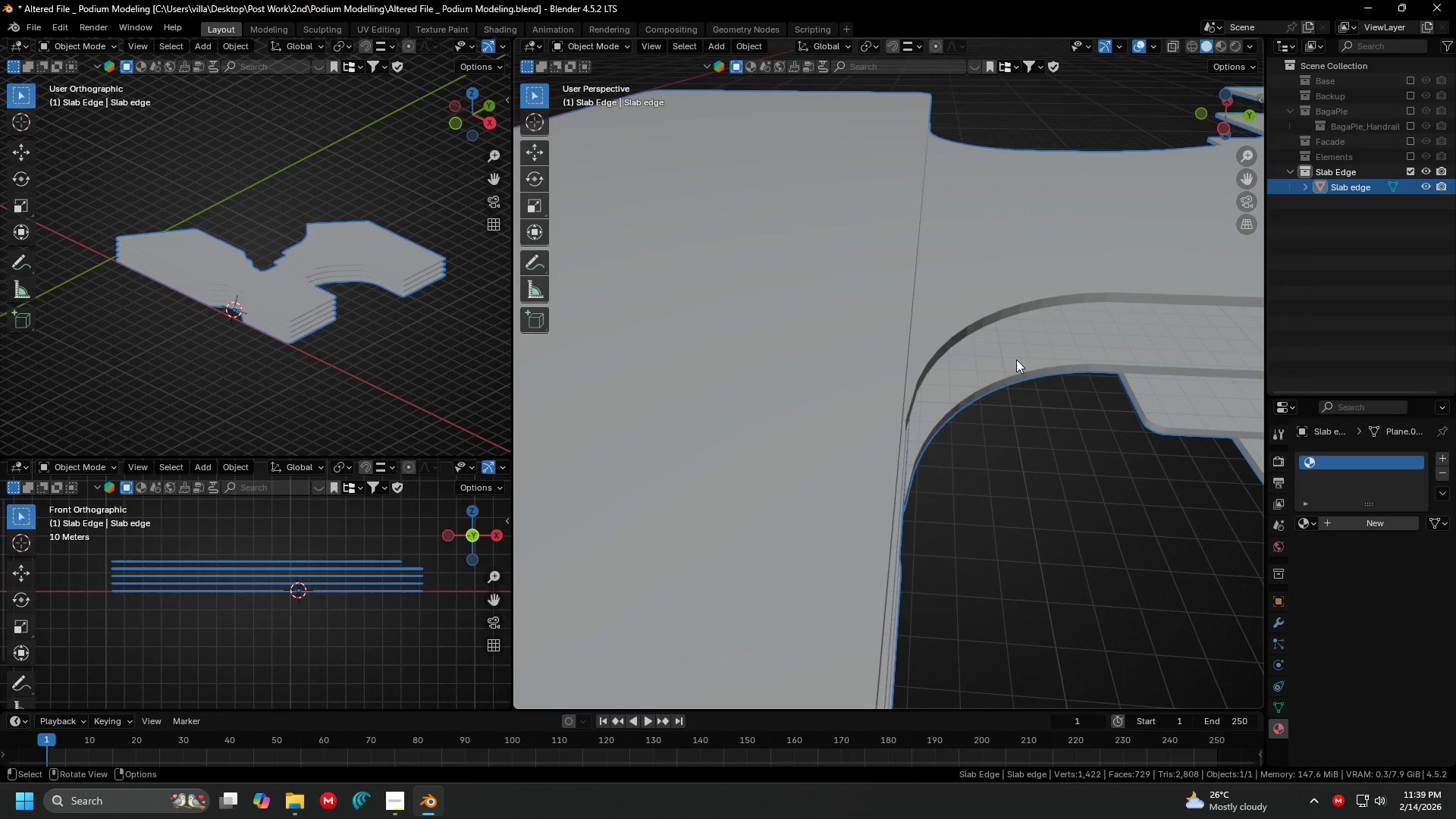 
scroll: coordinate [1016, 359], scroll_direction: down, amount: 1.0
 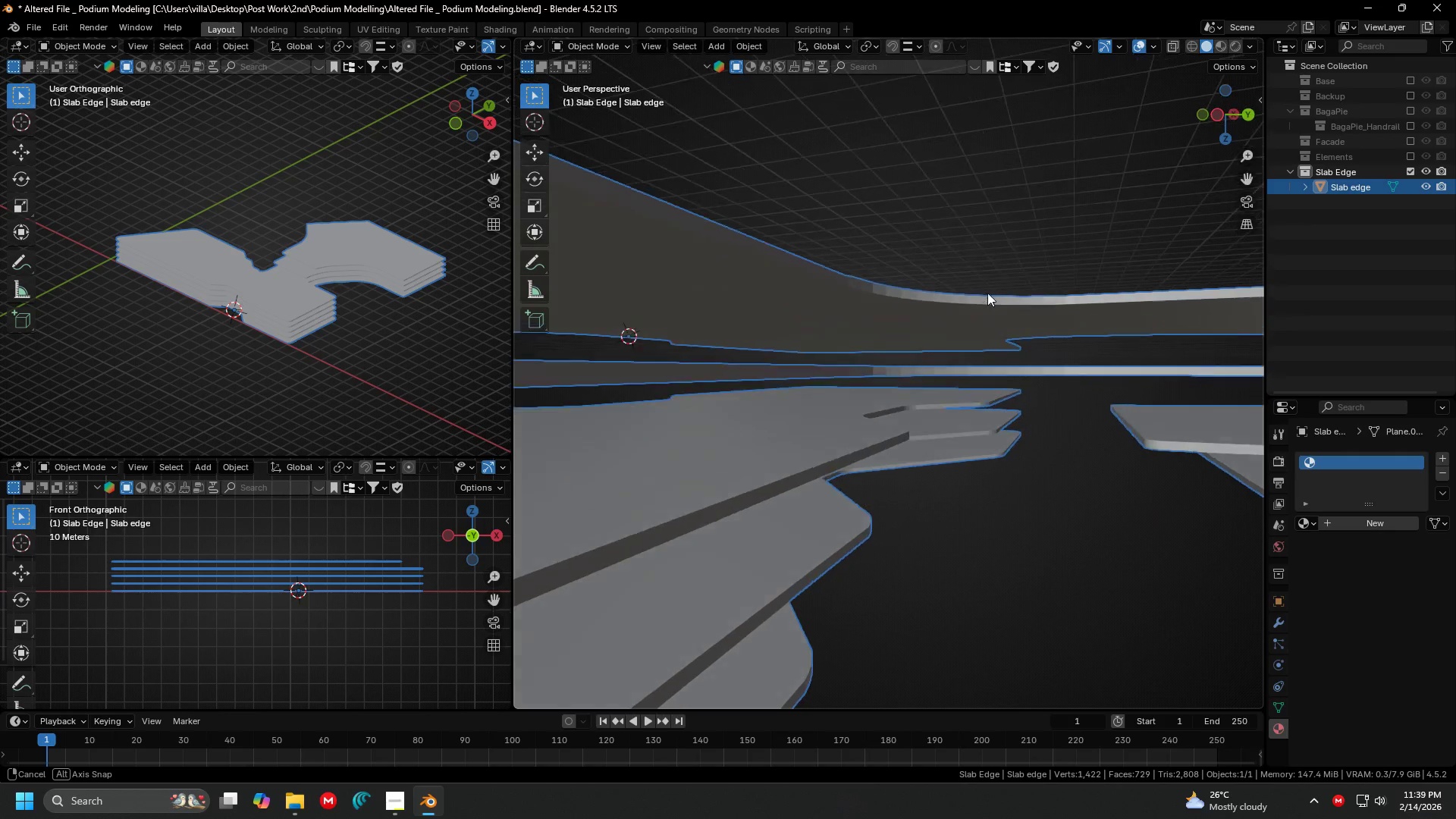 
left_click([985, 359])
 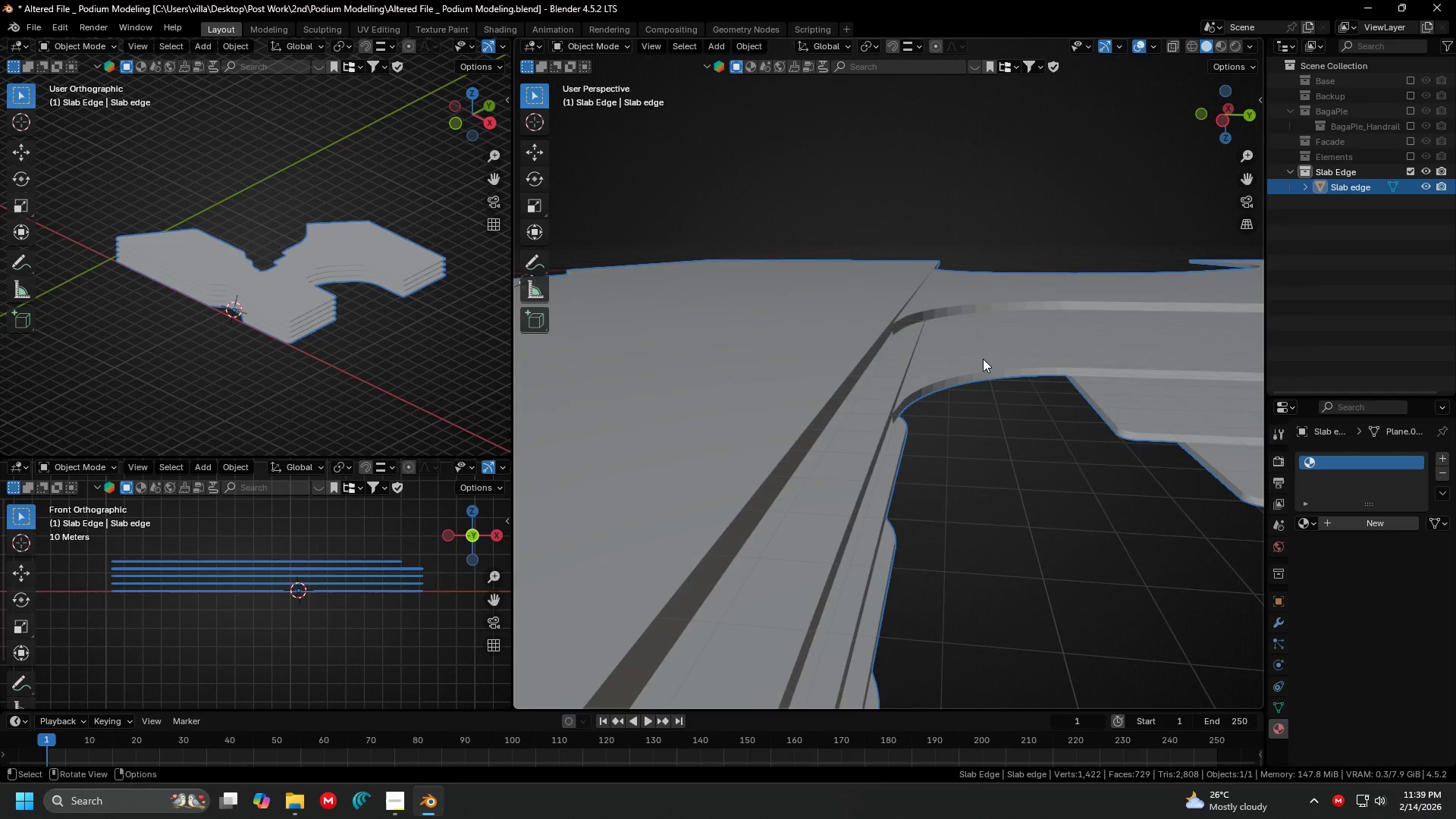 
key(Shift+ShiftLeft)
 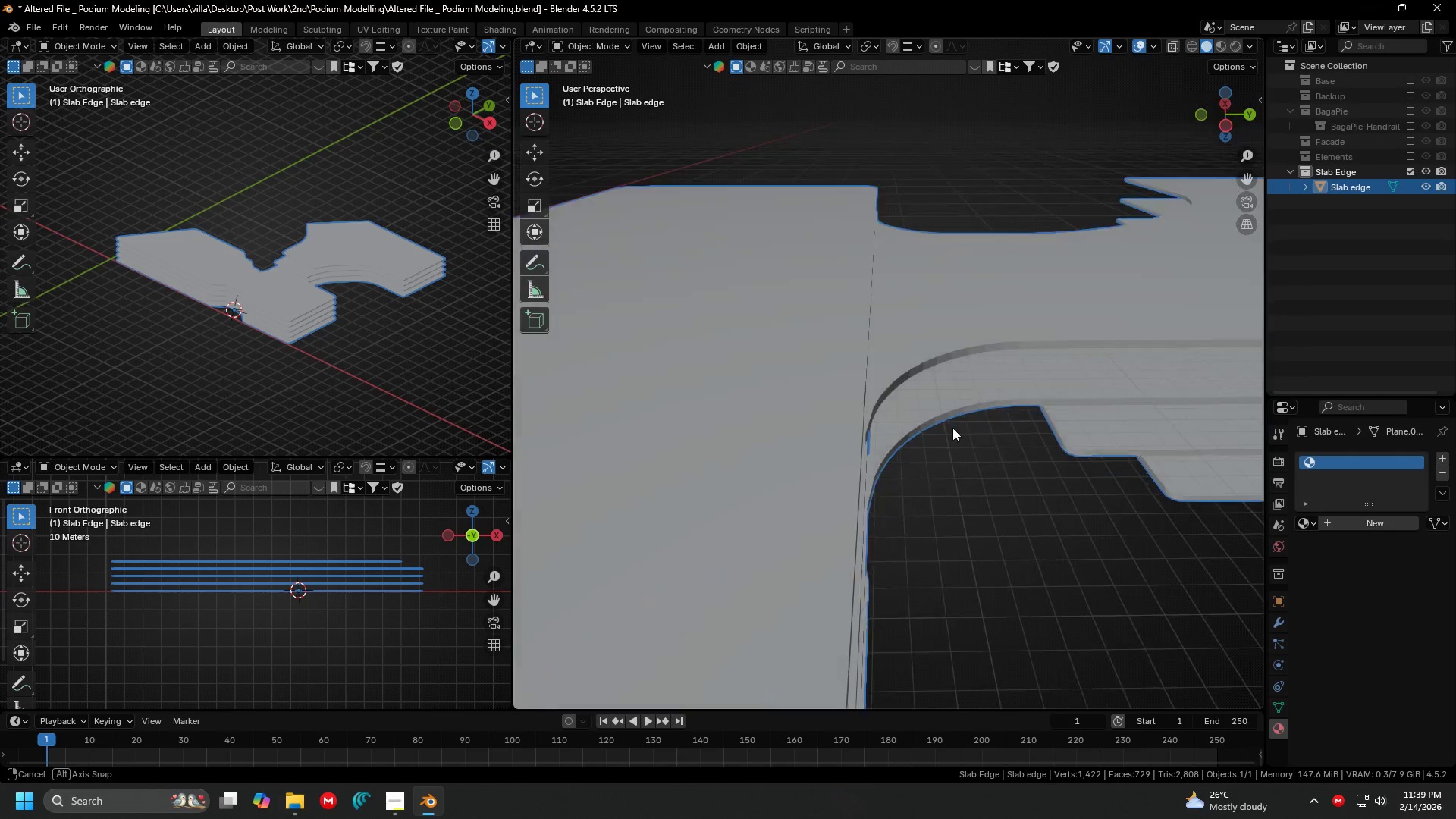 
key(Tab)
 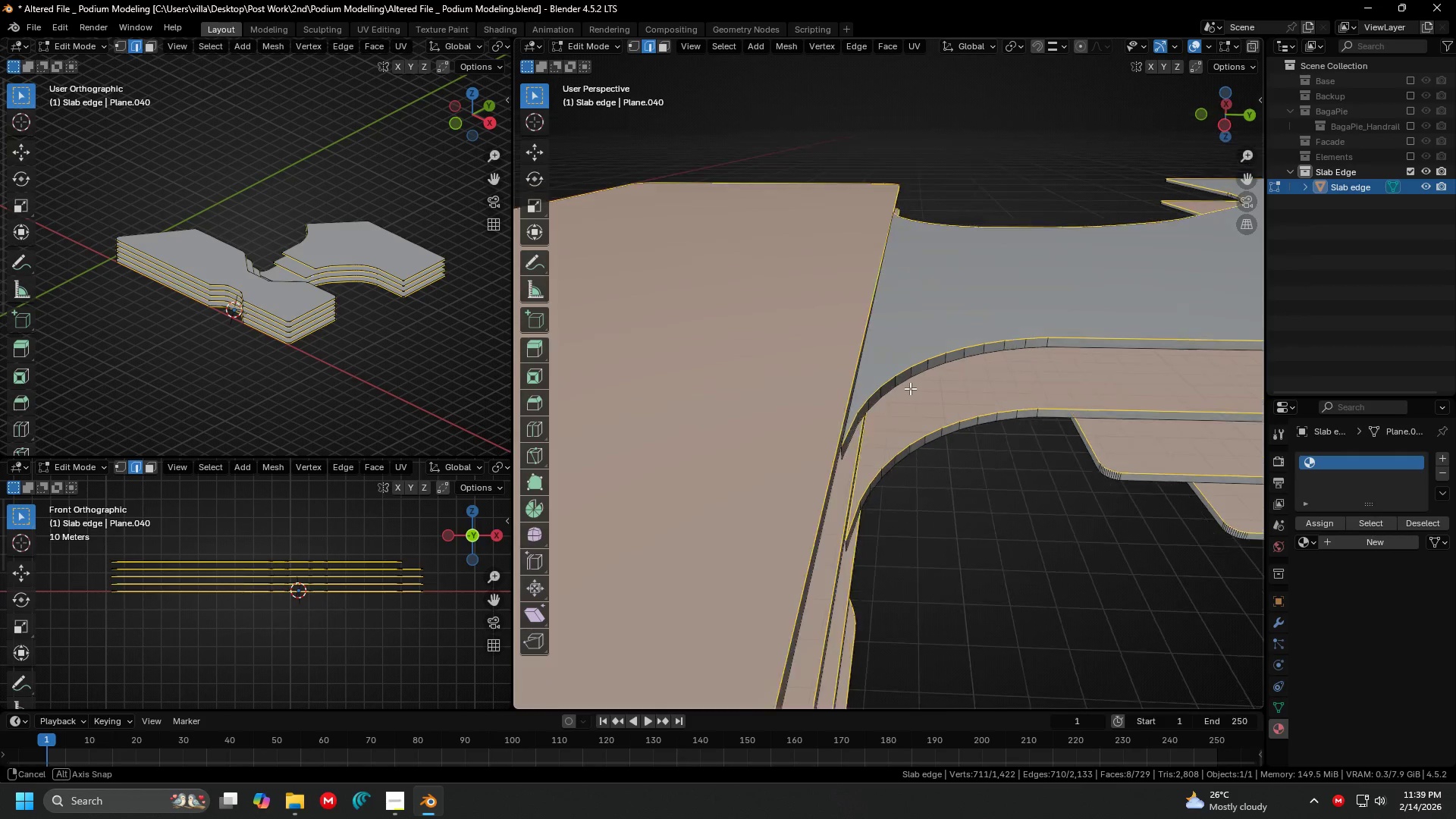 
scroll: coordinate [956, 429], scroll_direction: up, amount: 2.0
 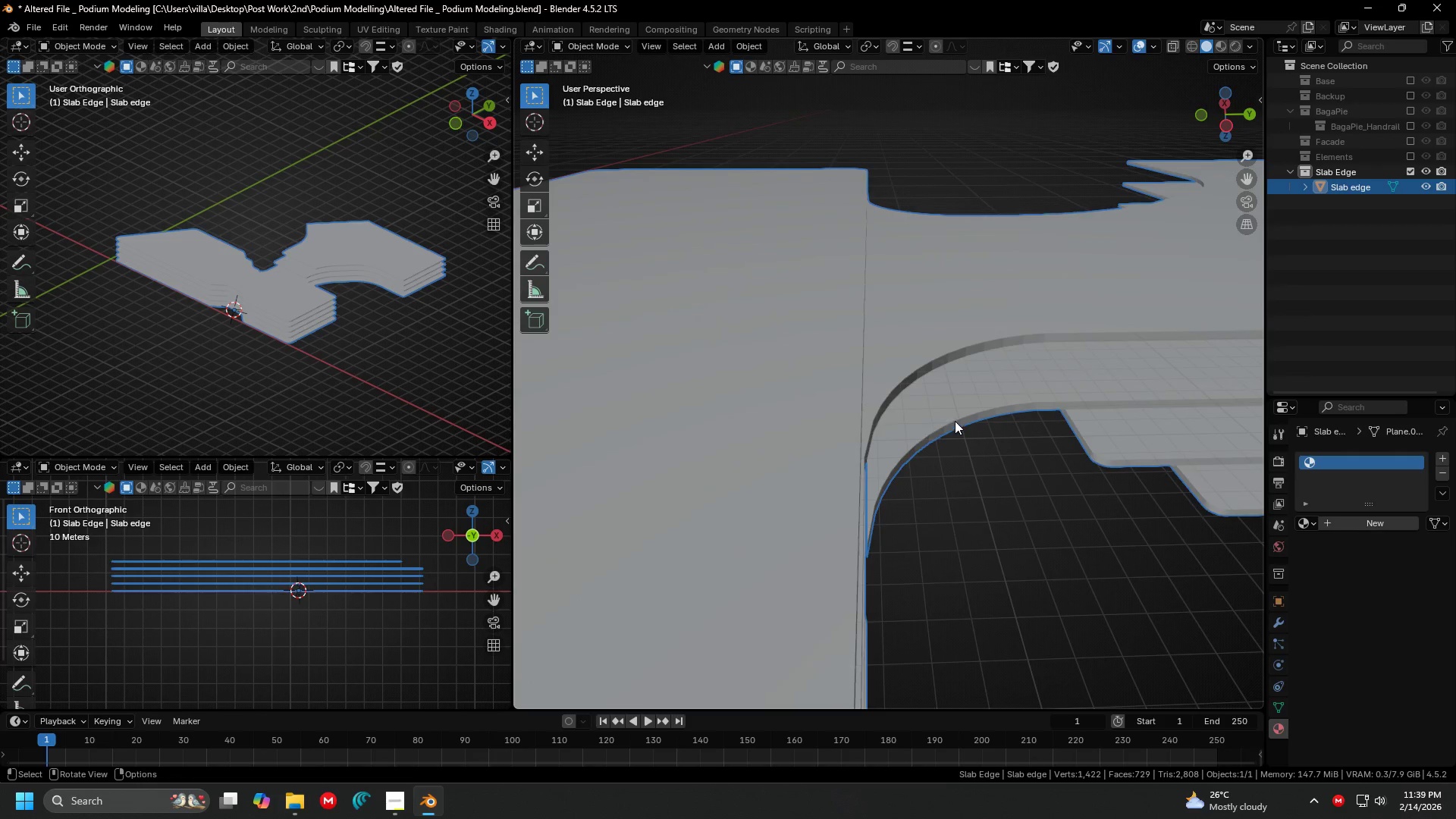 
hold_key(key=ShiftLeft, duration=0.38)
 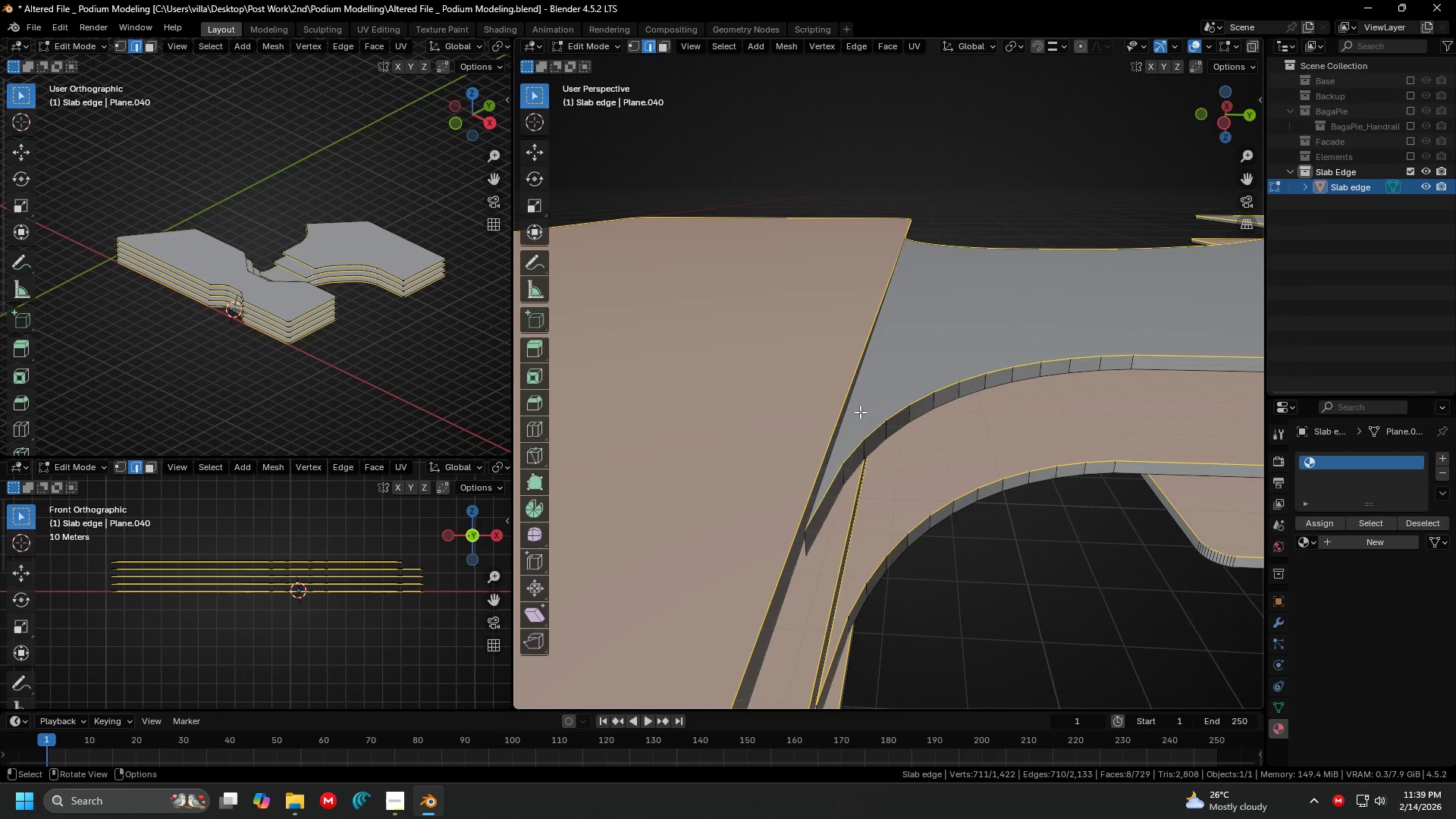 
scroll: coordinate [902, 379], scroll_direction: up, amount: 3.0
 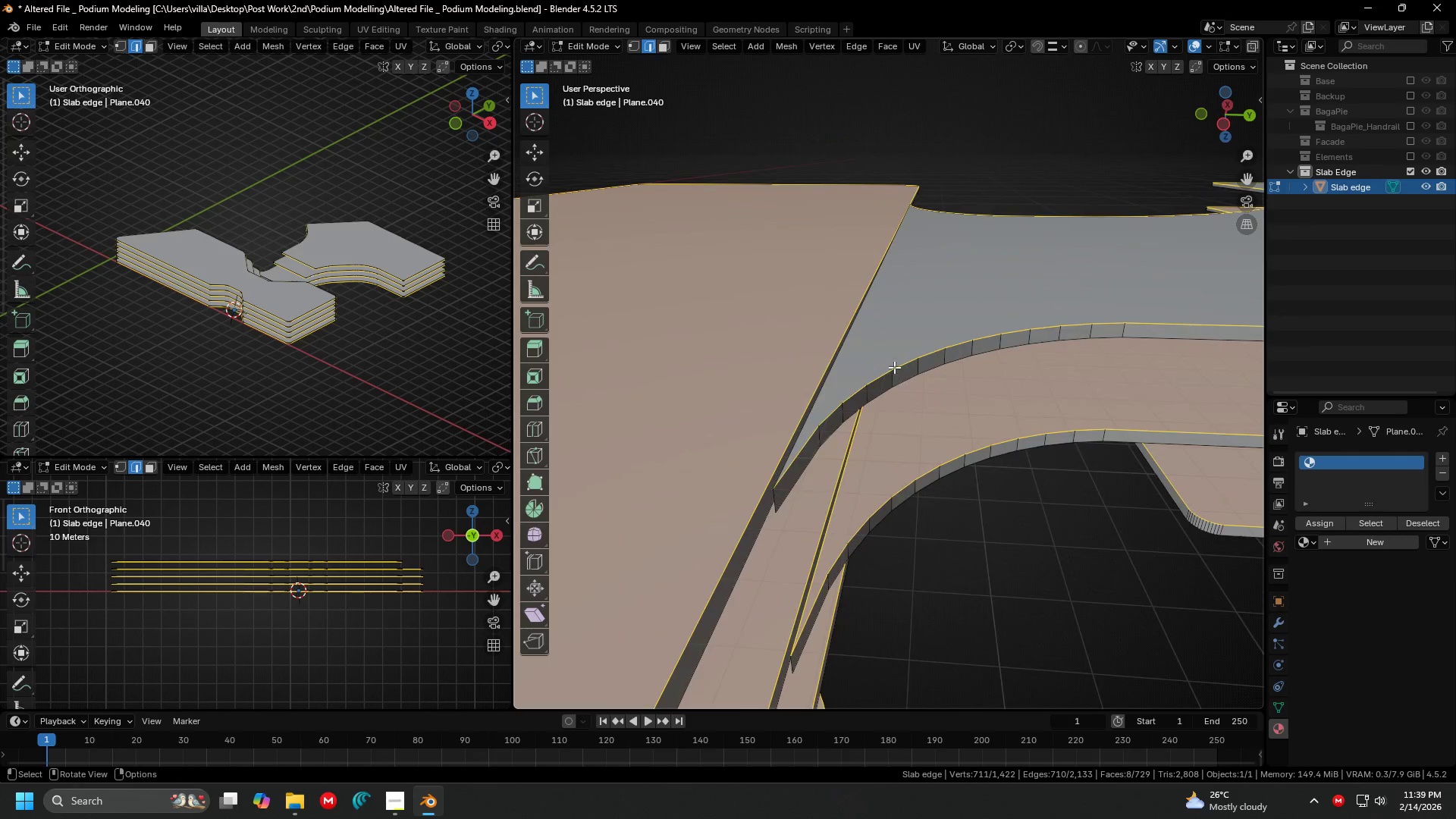 
left_click([853, 410])
 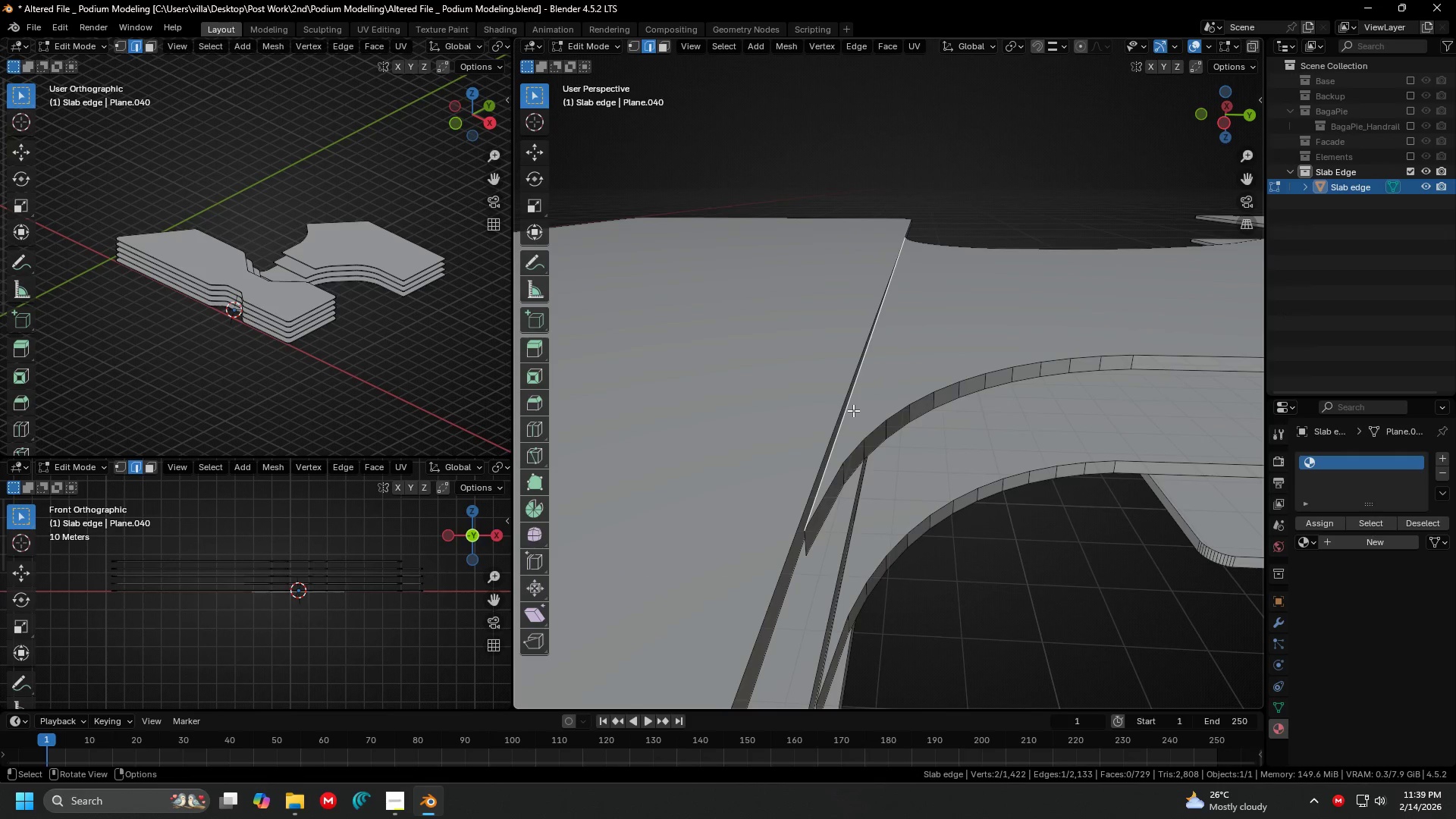 
key(Shift+ShiftLeft)
 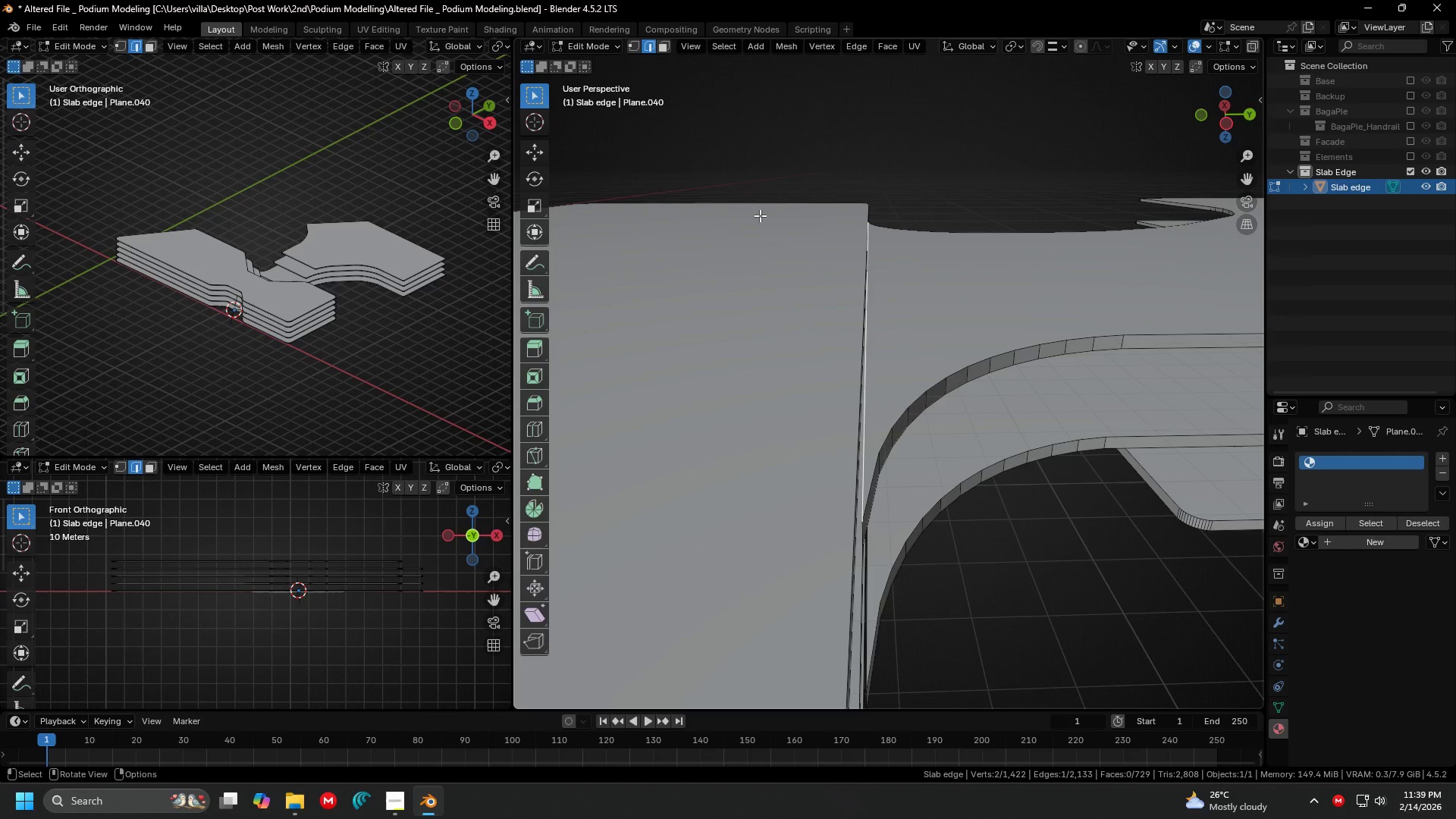 
left_click([634, 46])
 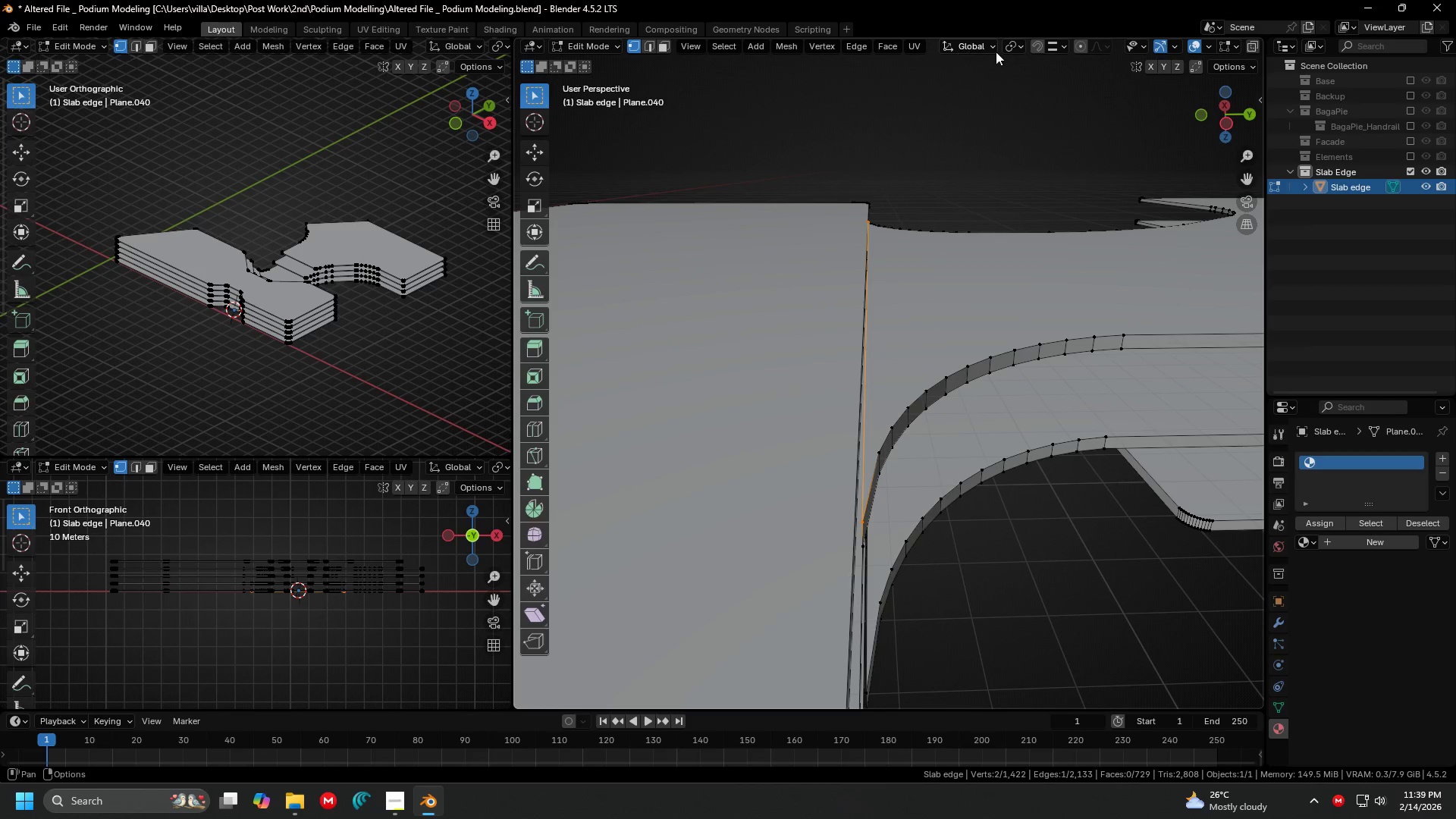 
left_click([1038, 46])
 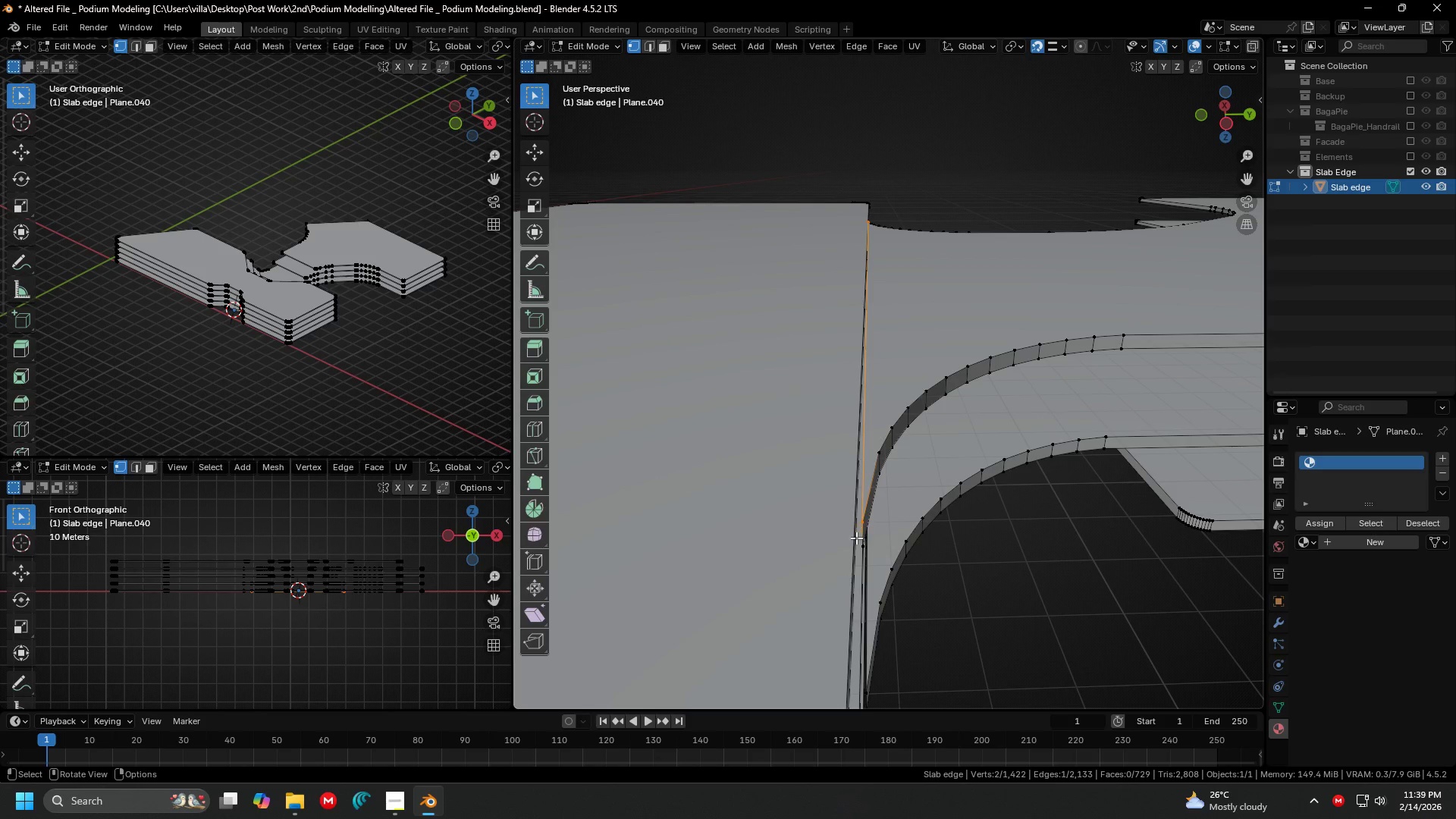 
left_click([861, 527])
 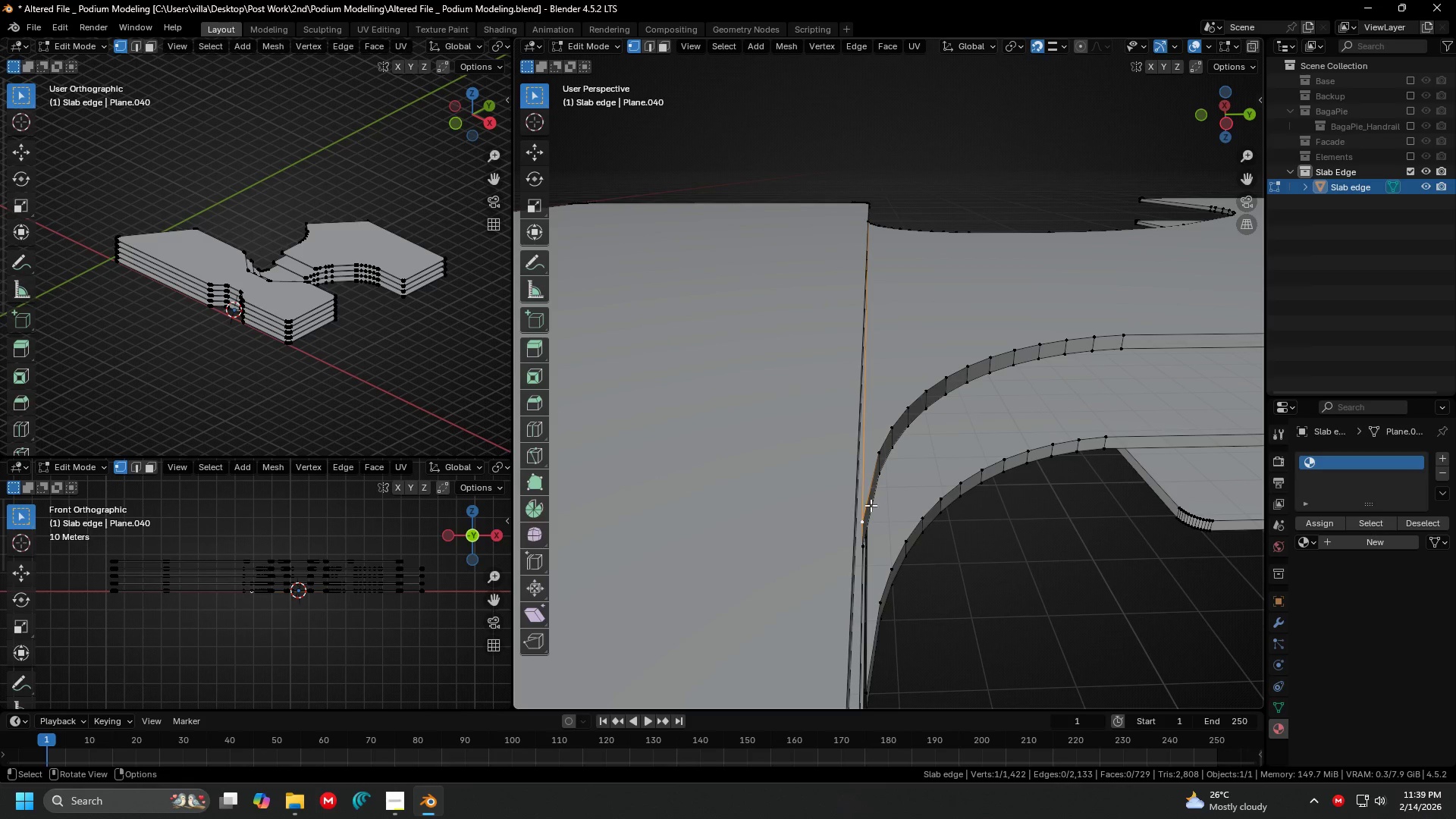 
key(G)
 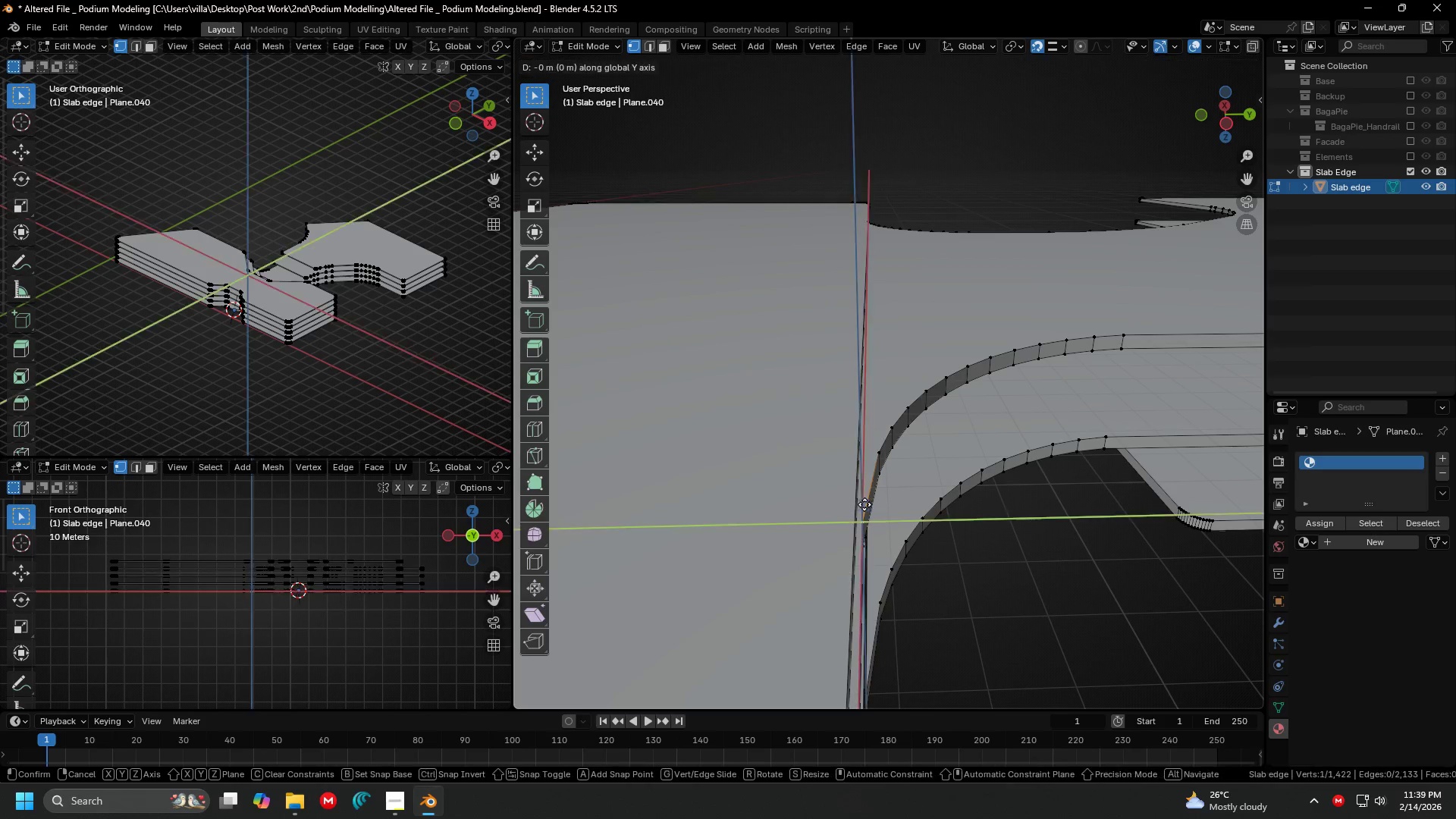 
scroll: coordinate [864, 504], scroll_direction: up, amount: 1.0
 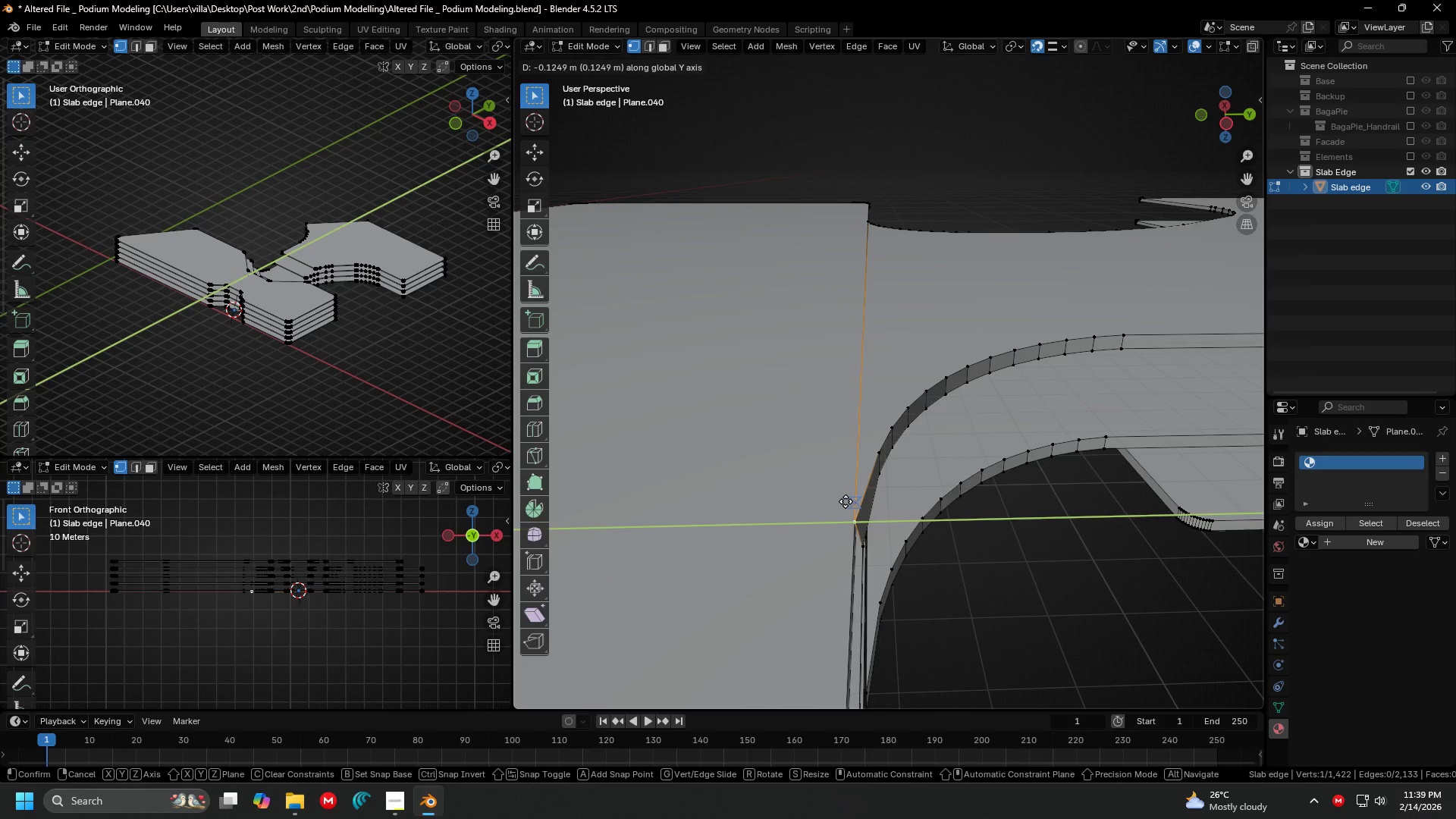 
left_click([846, 501])
 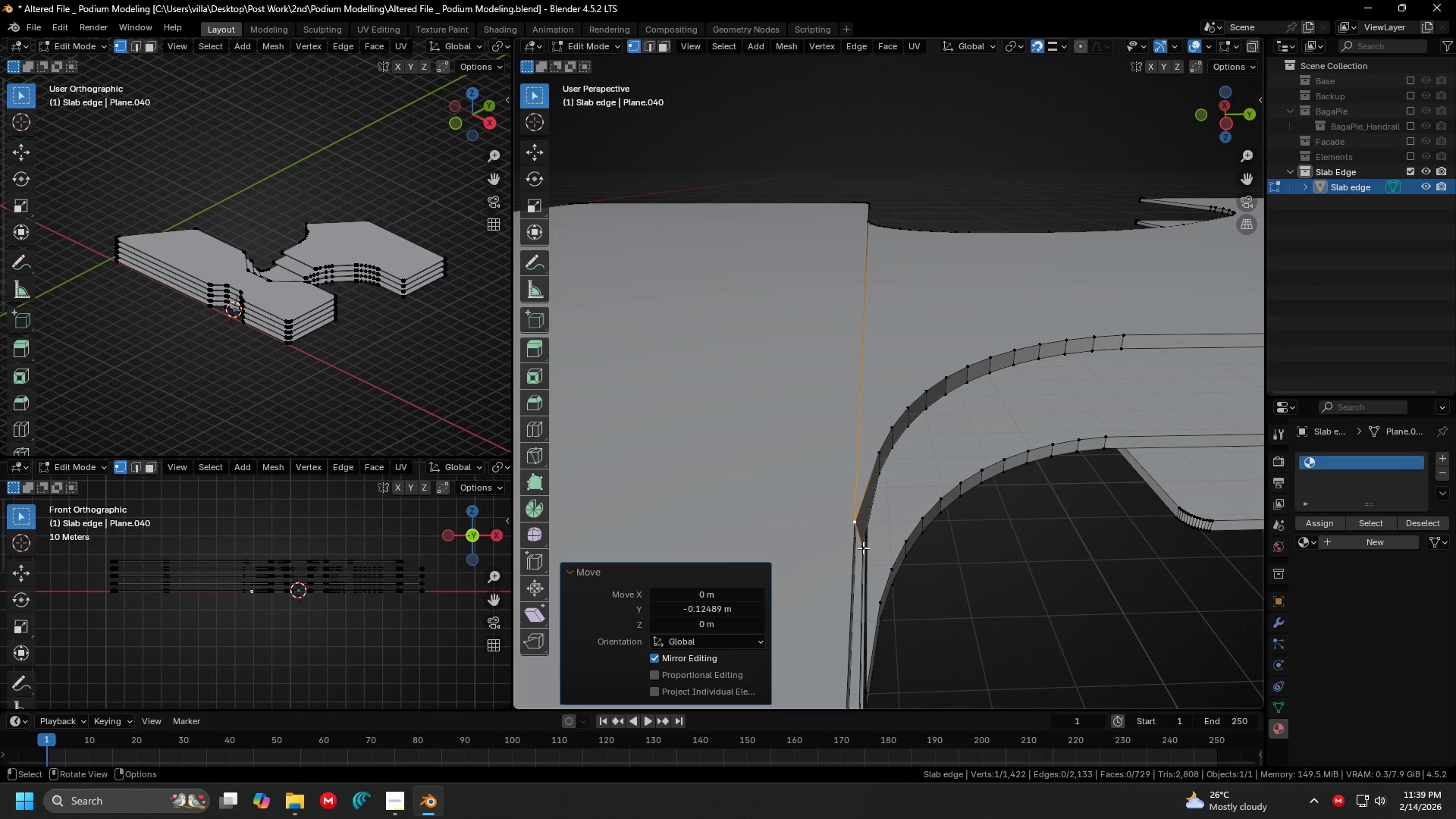 
left_click([863, 548])
 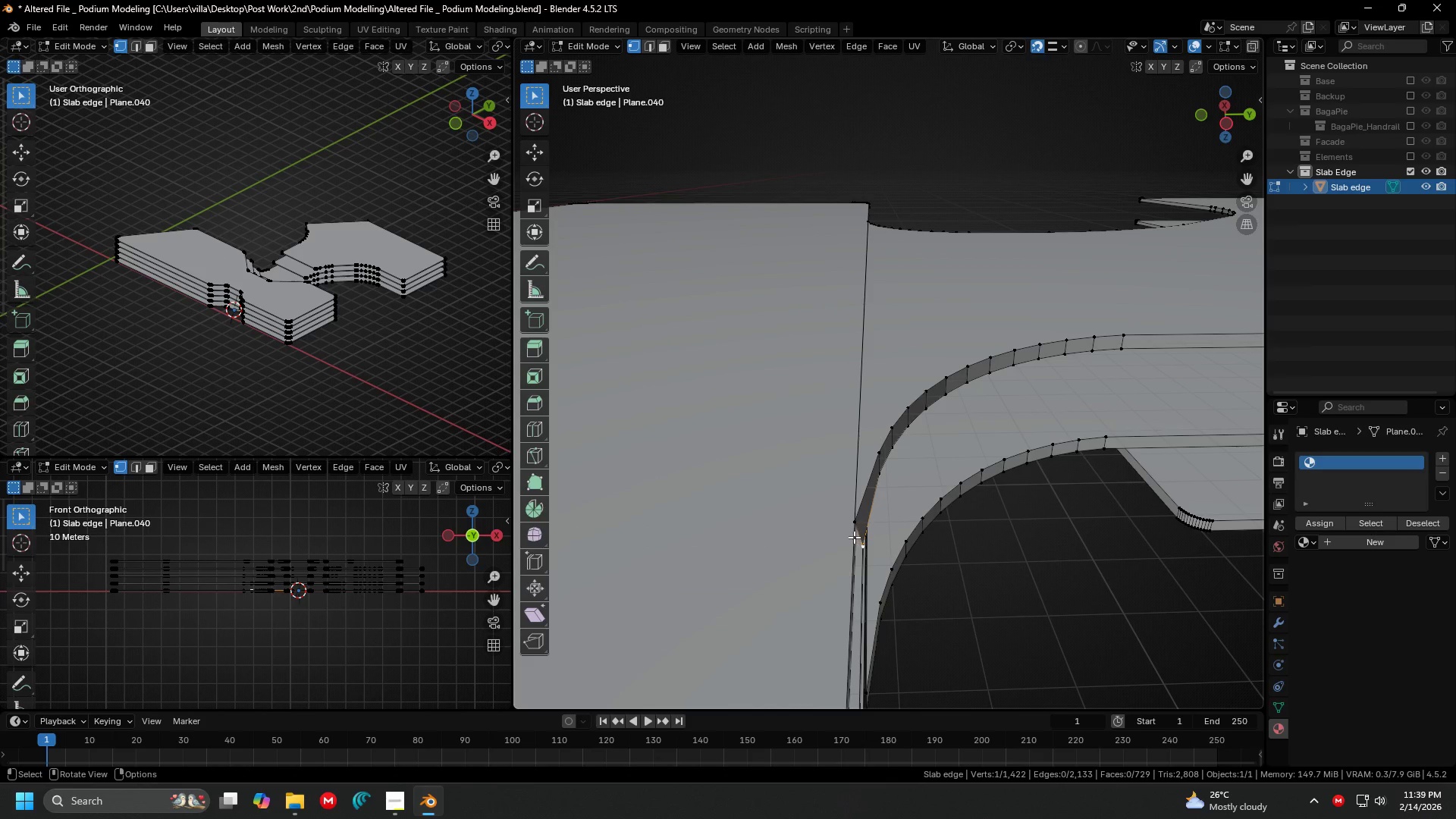 
key(G)
 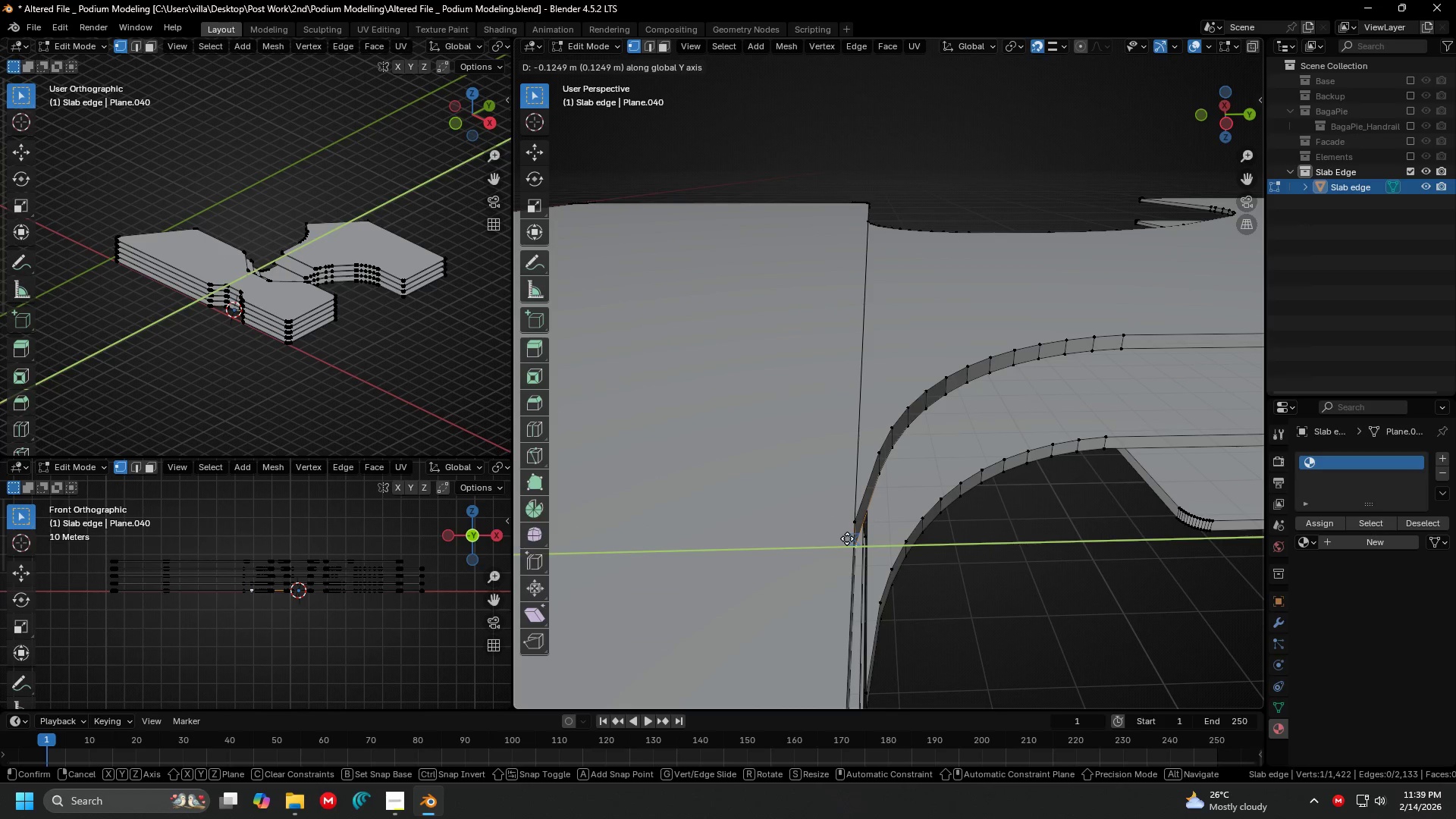 
left_click([847, 538])
 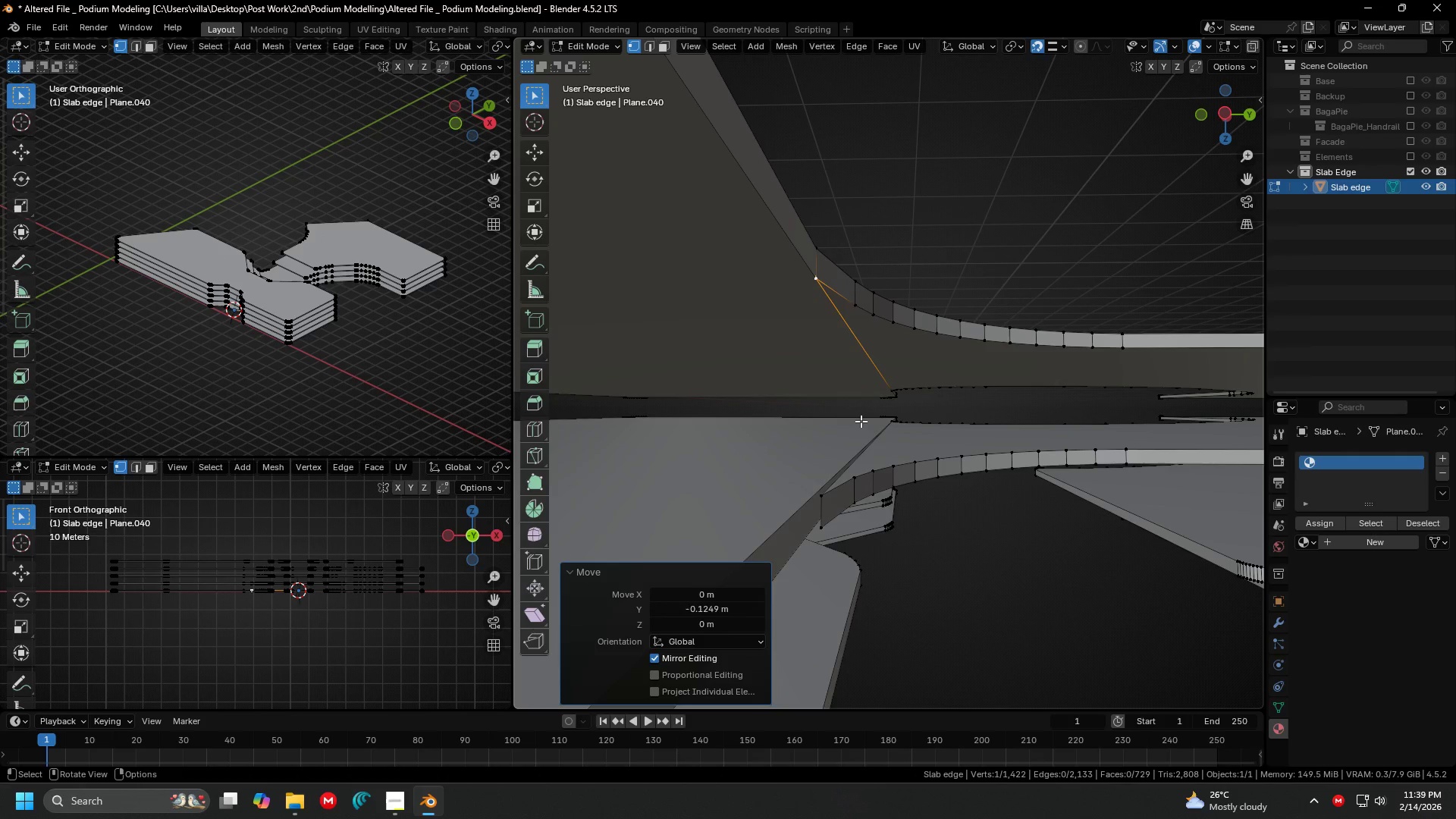 
key(7)
 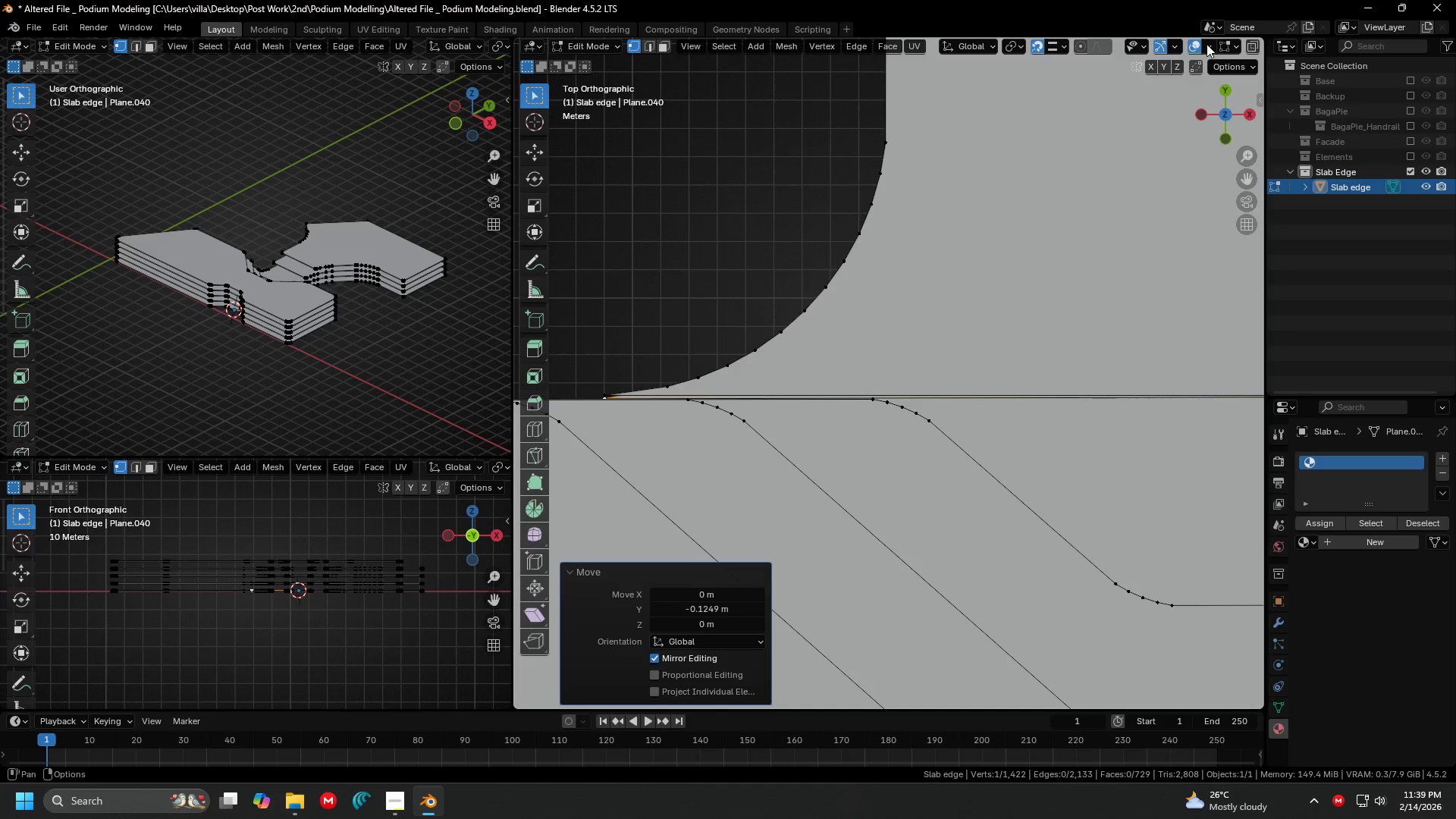 
left_click([1255, 46])
 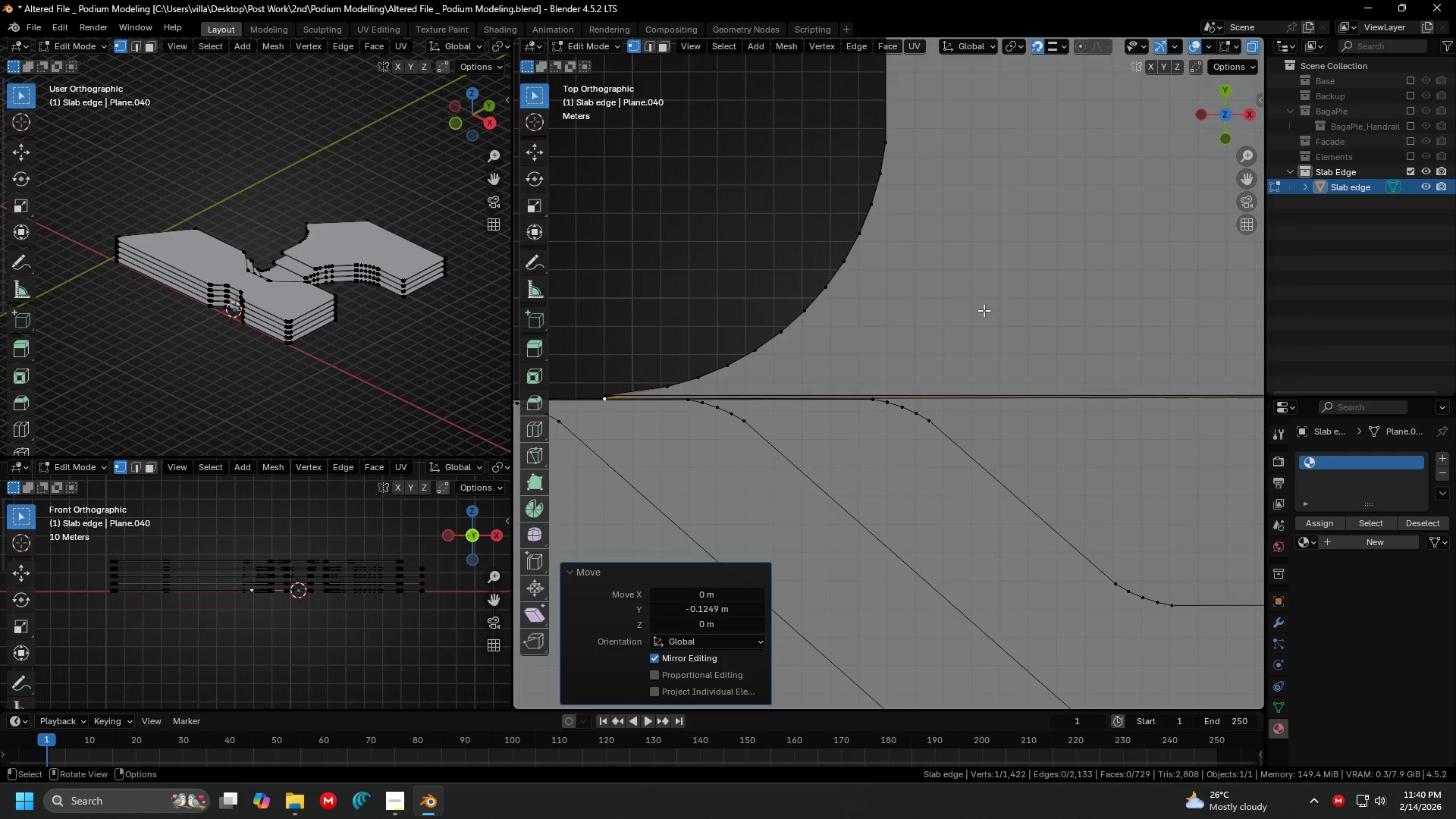 
hold_key(key=ShiftLeft, duration=0.31)
 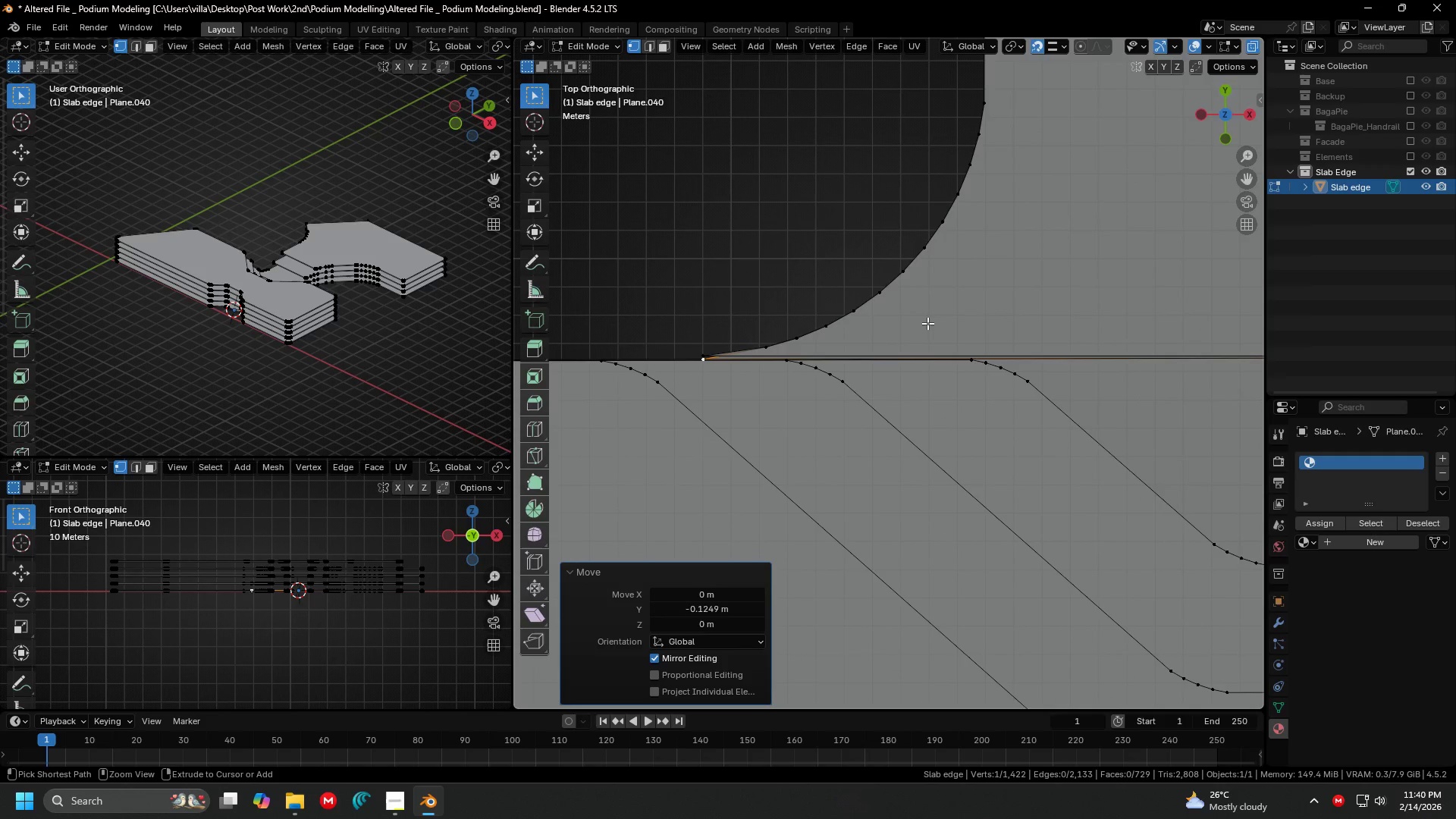 
key(Control+7)
 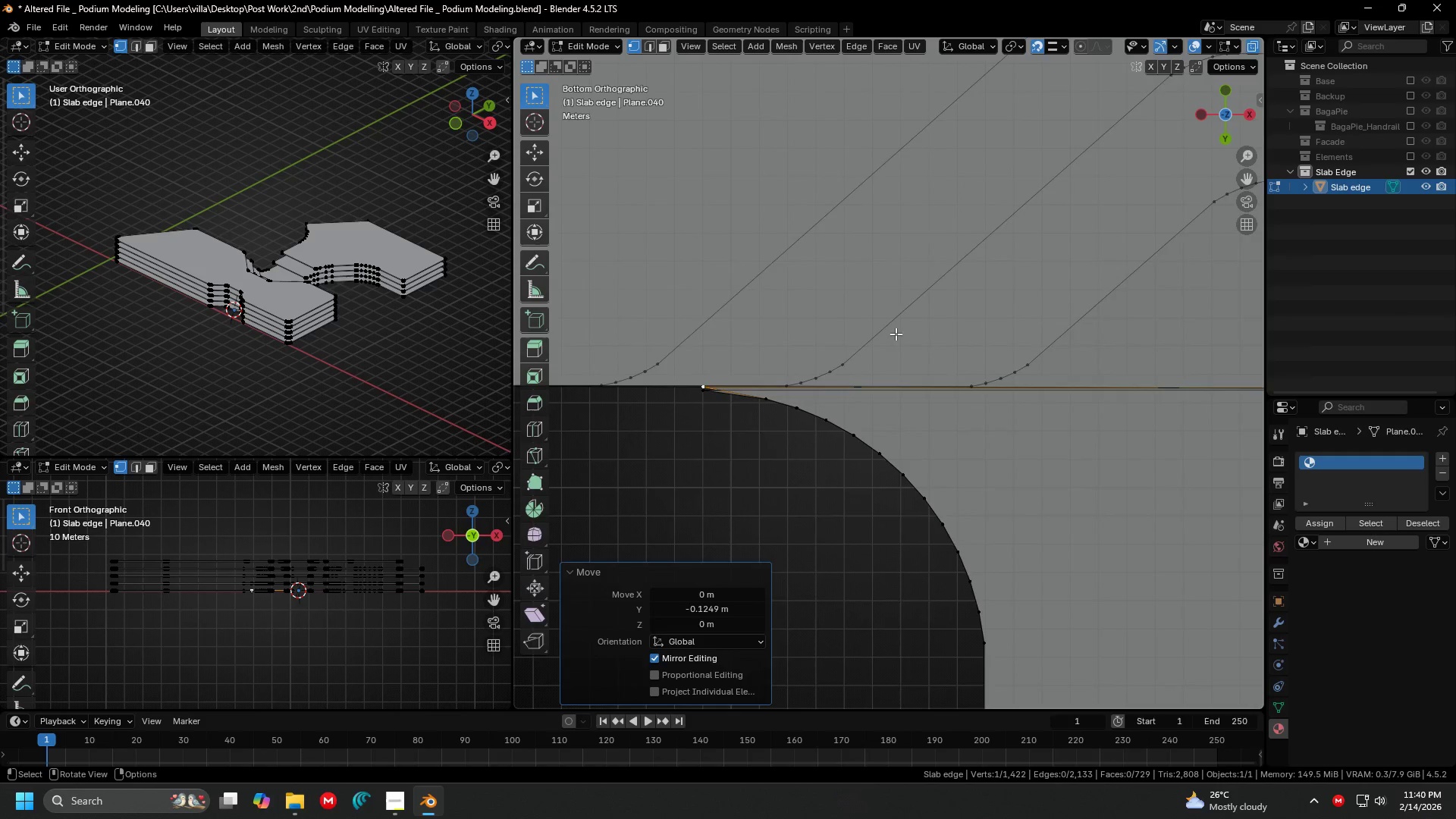 
hold_key(key=ShiftLeft, duration=0.33)
 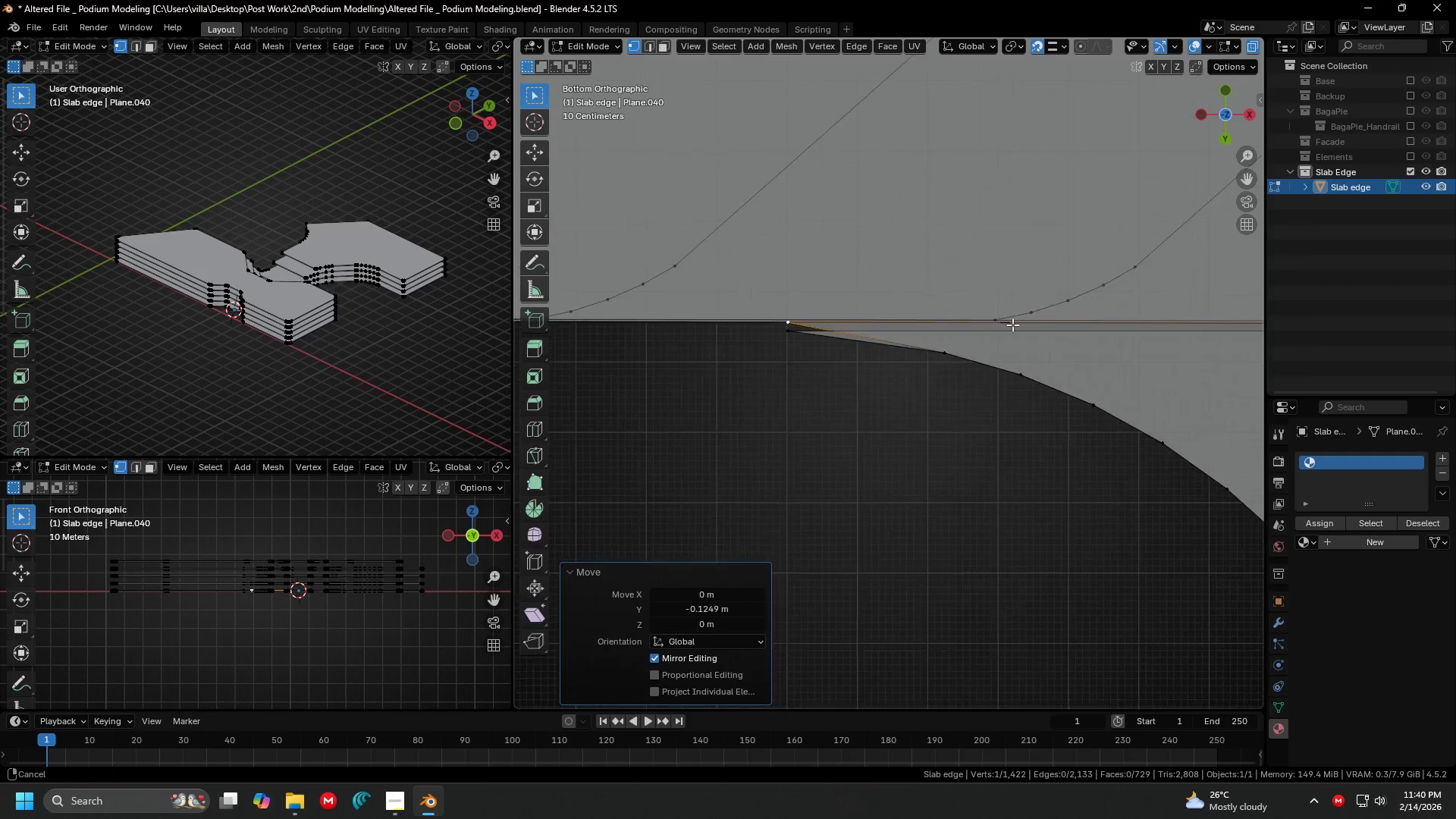 
scroll: coordinate [793, 381], scroll_direction: up, amount: 5.0
 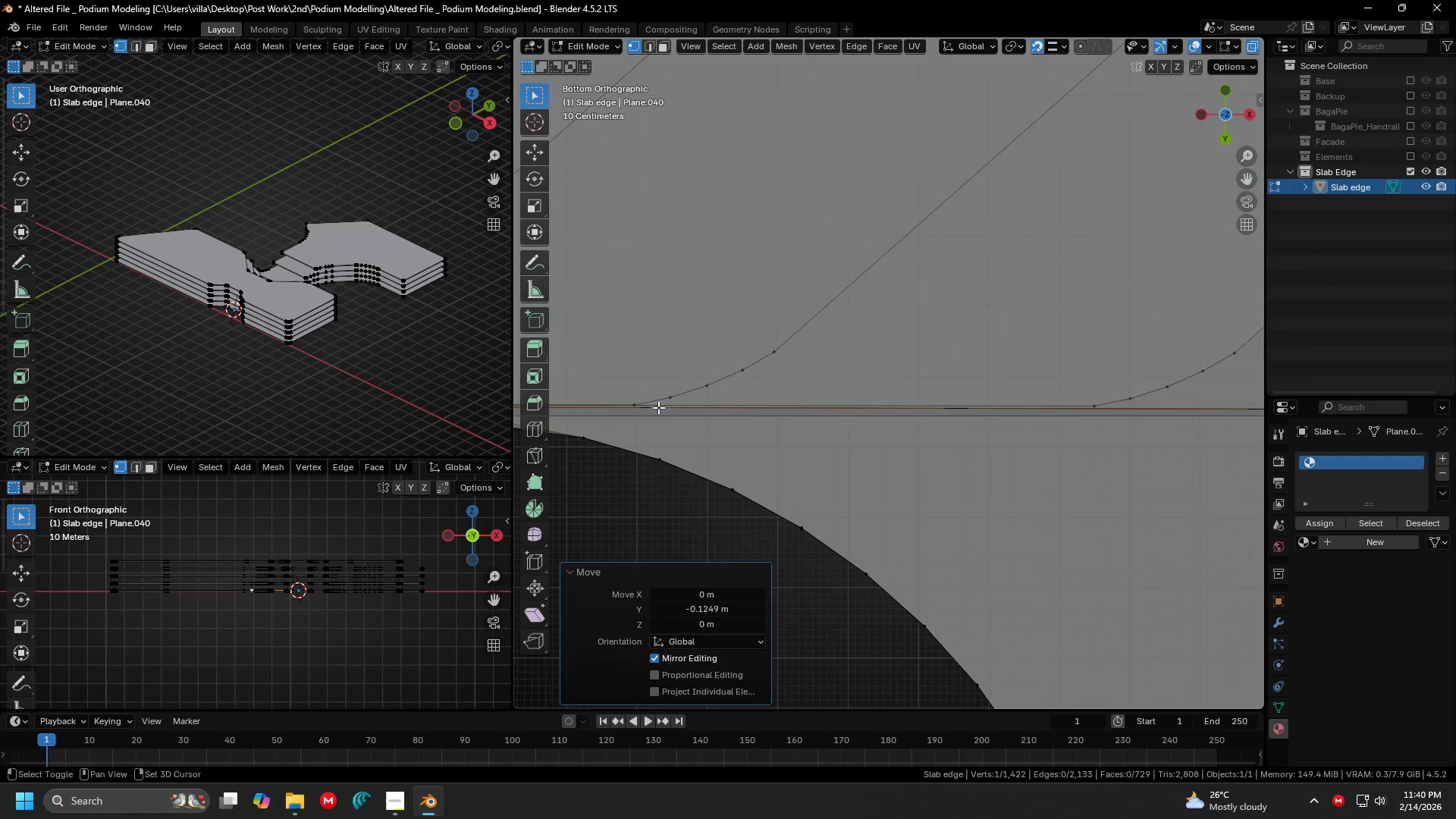 
hold_key(key=ShiftLeft, duration=0.31)
 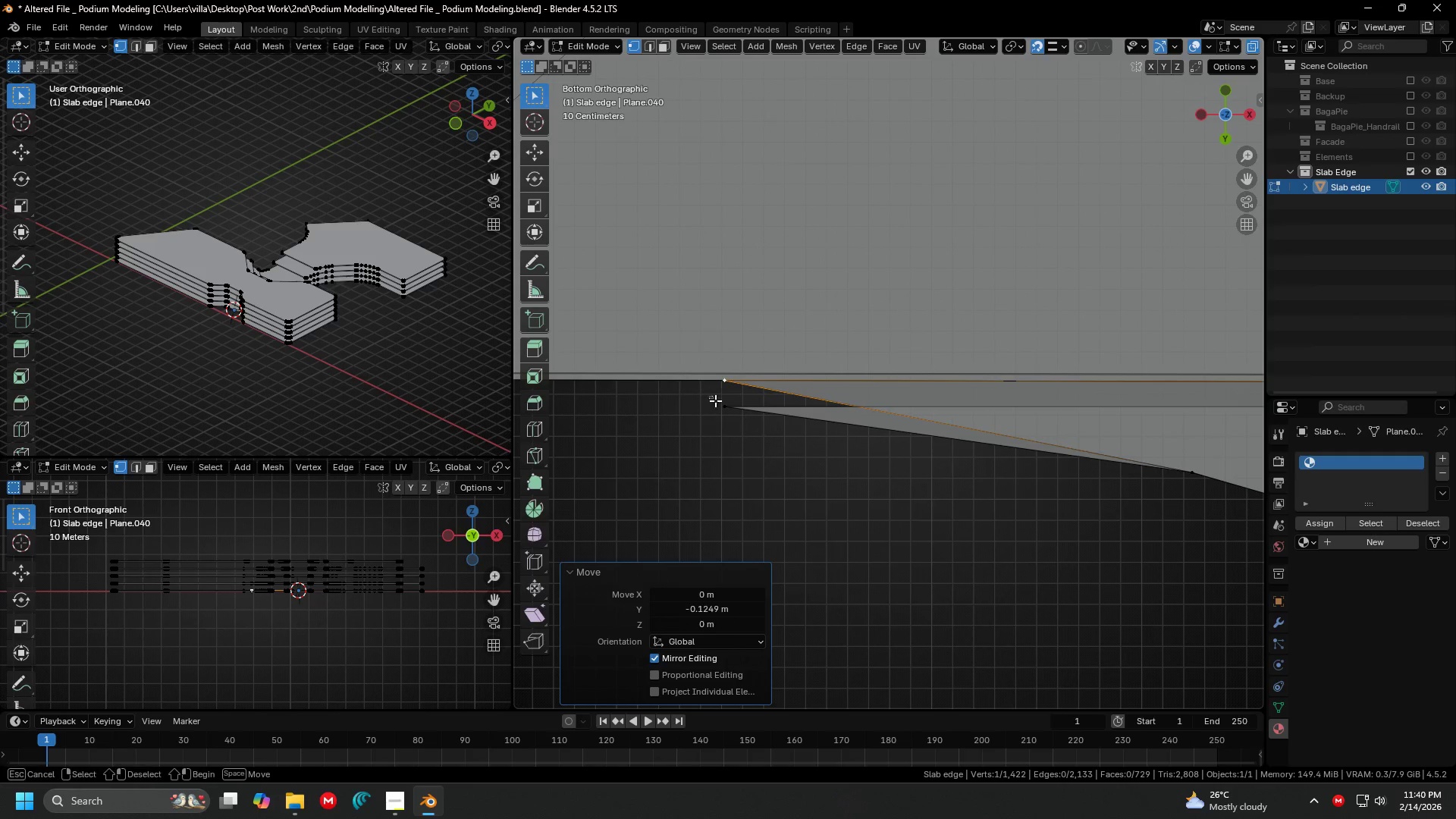 
scroll: coordinate [977, 327], scroll_direction: up, amount: 4.0
 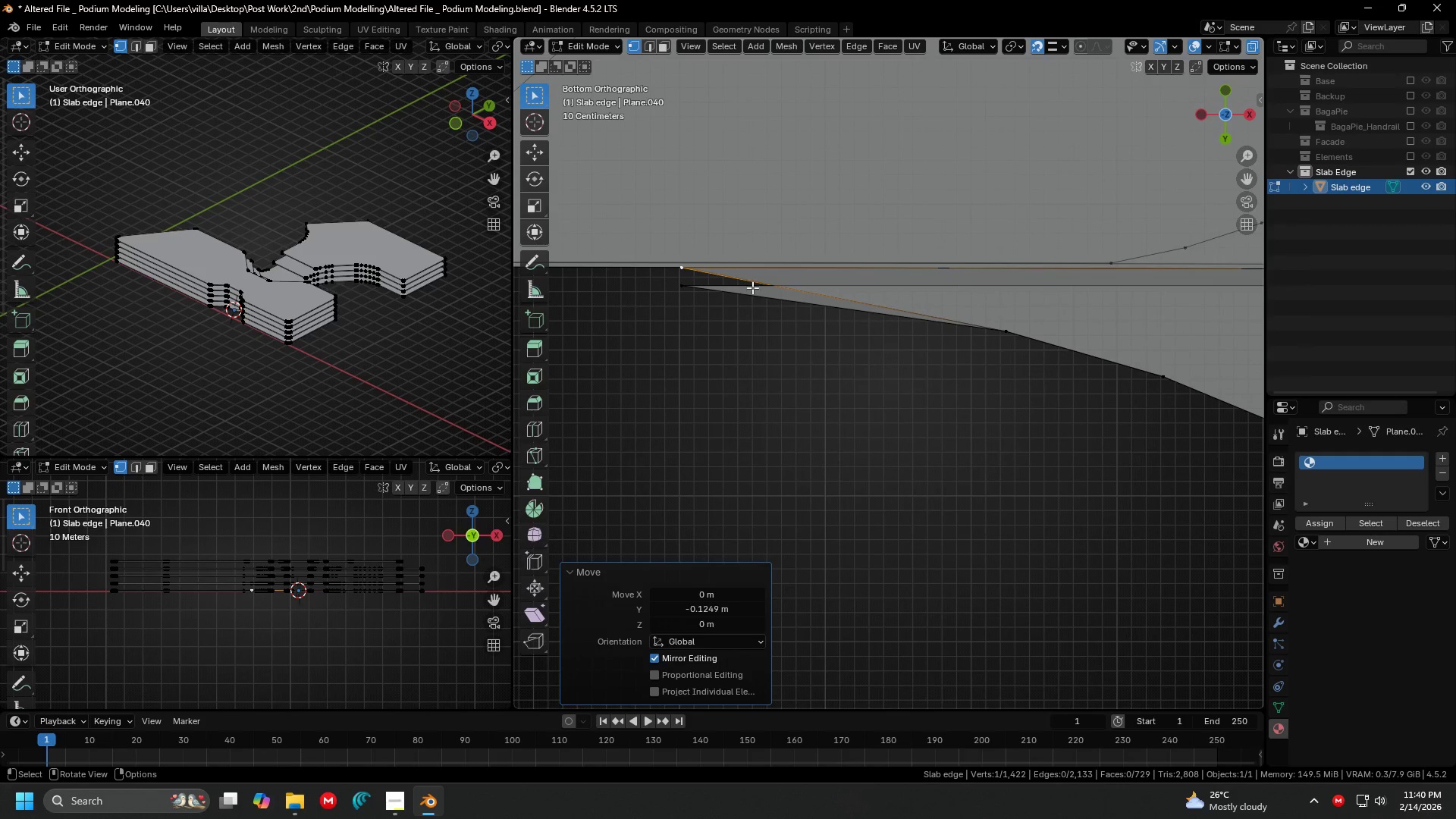 
left_click_drag(start_coordinate=[709, 396], to_coordinate=[750, 441])
 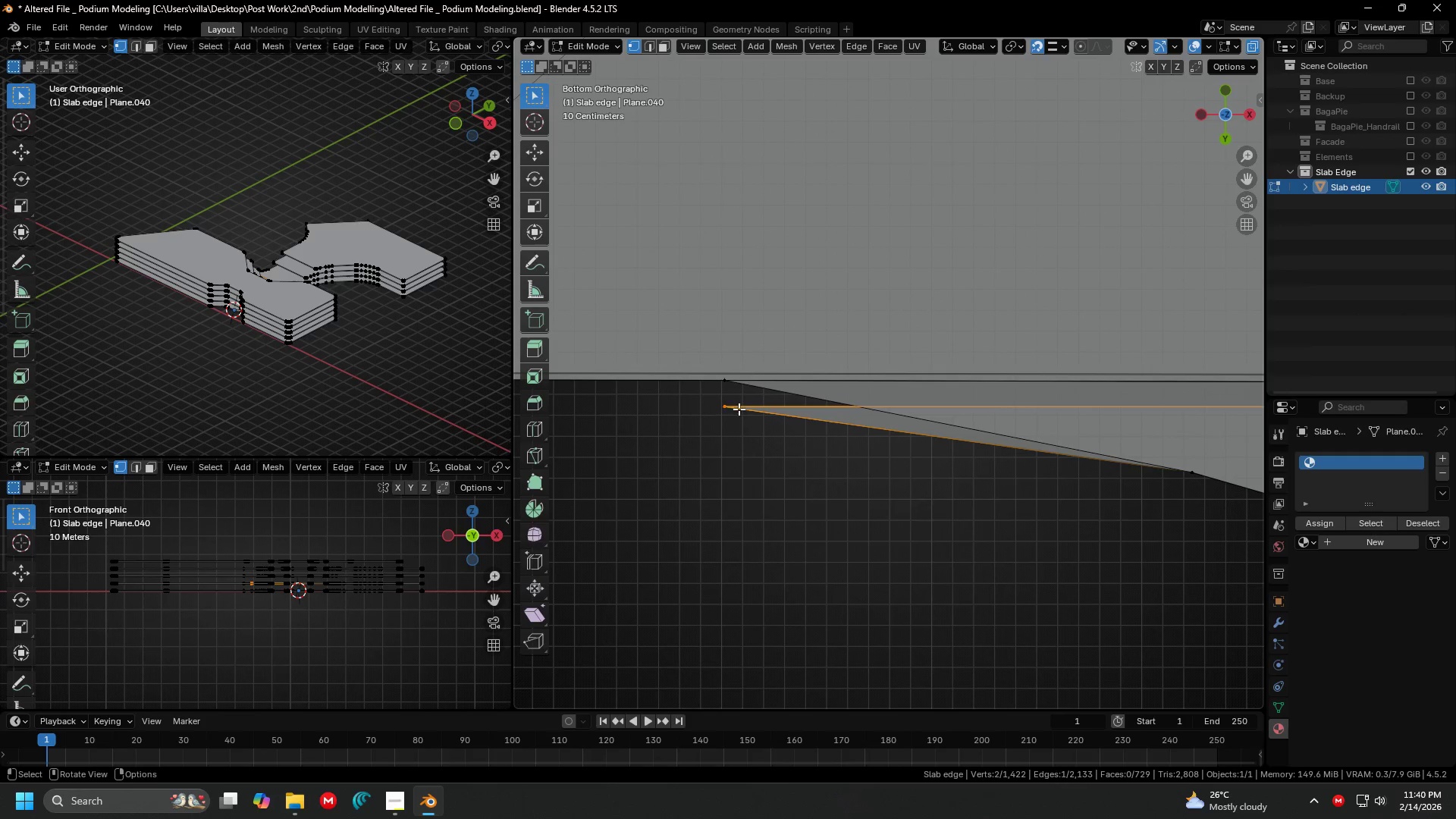 
scroll: coordinate [843, 400], scroll_direction: up, amount: 3.0
 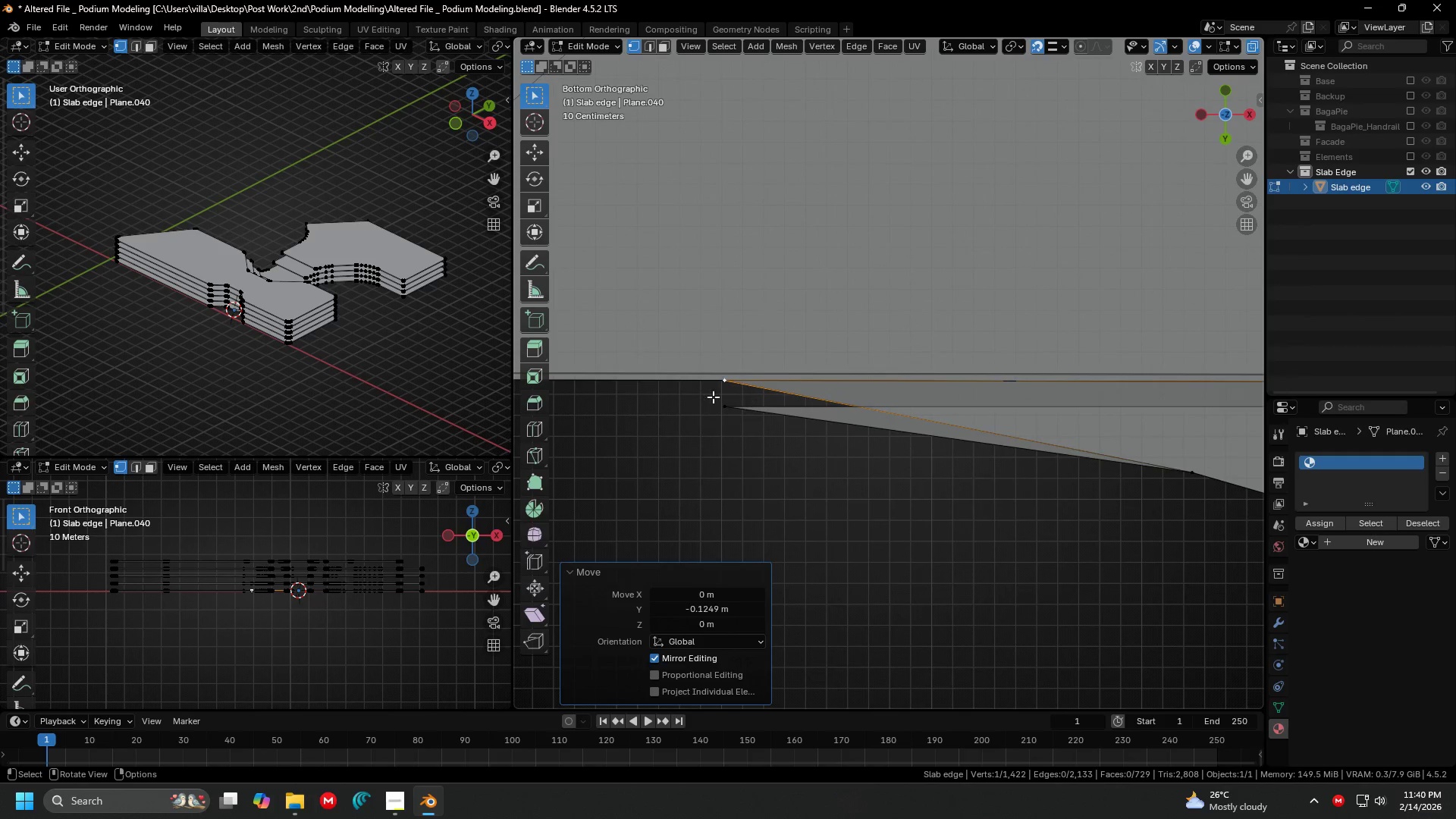 
key(G)
 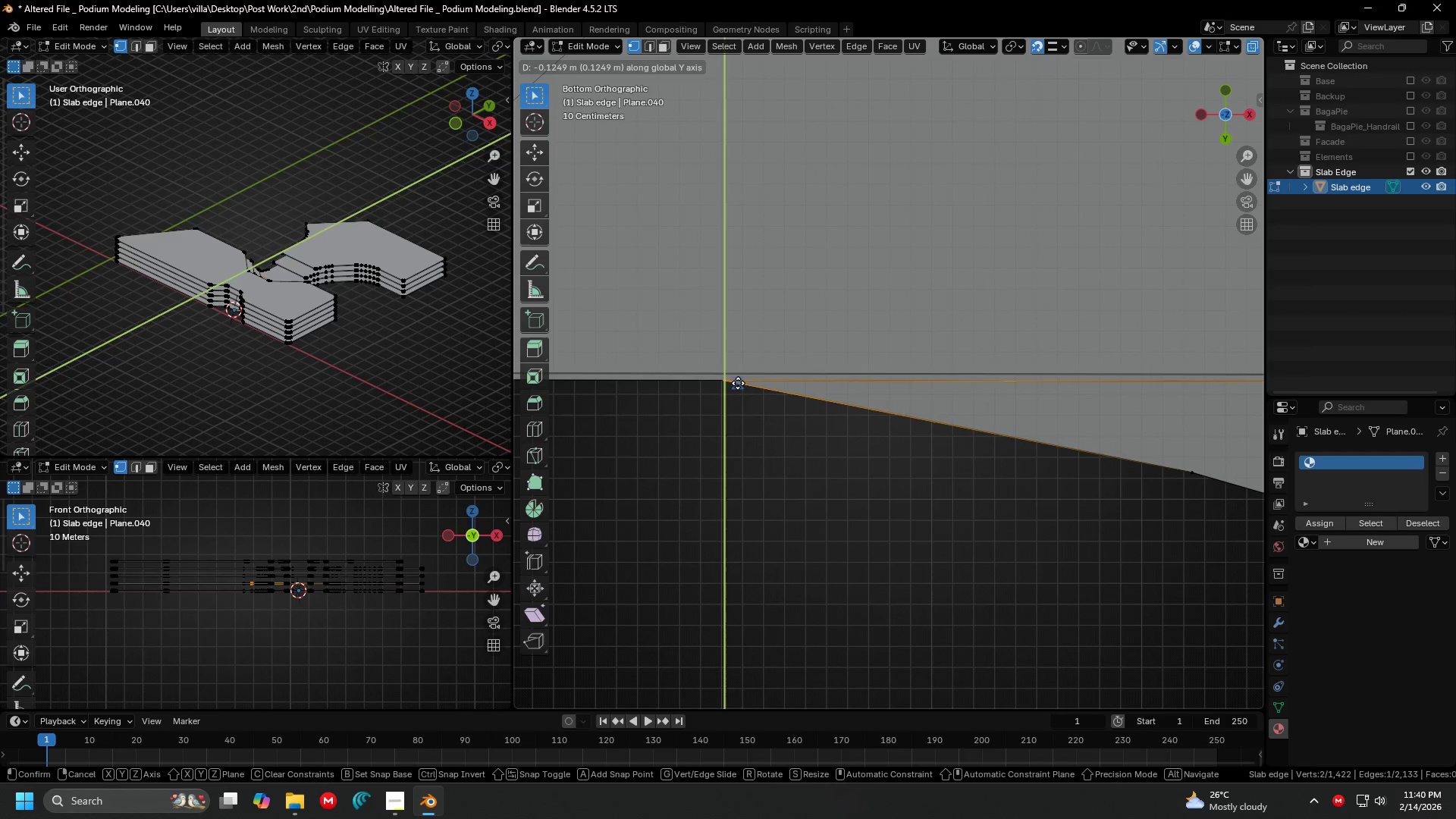 
left_click([738, 383])
 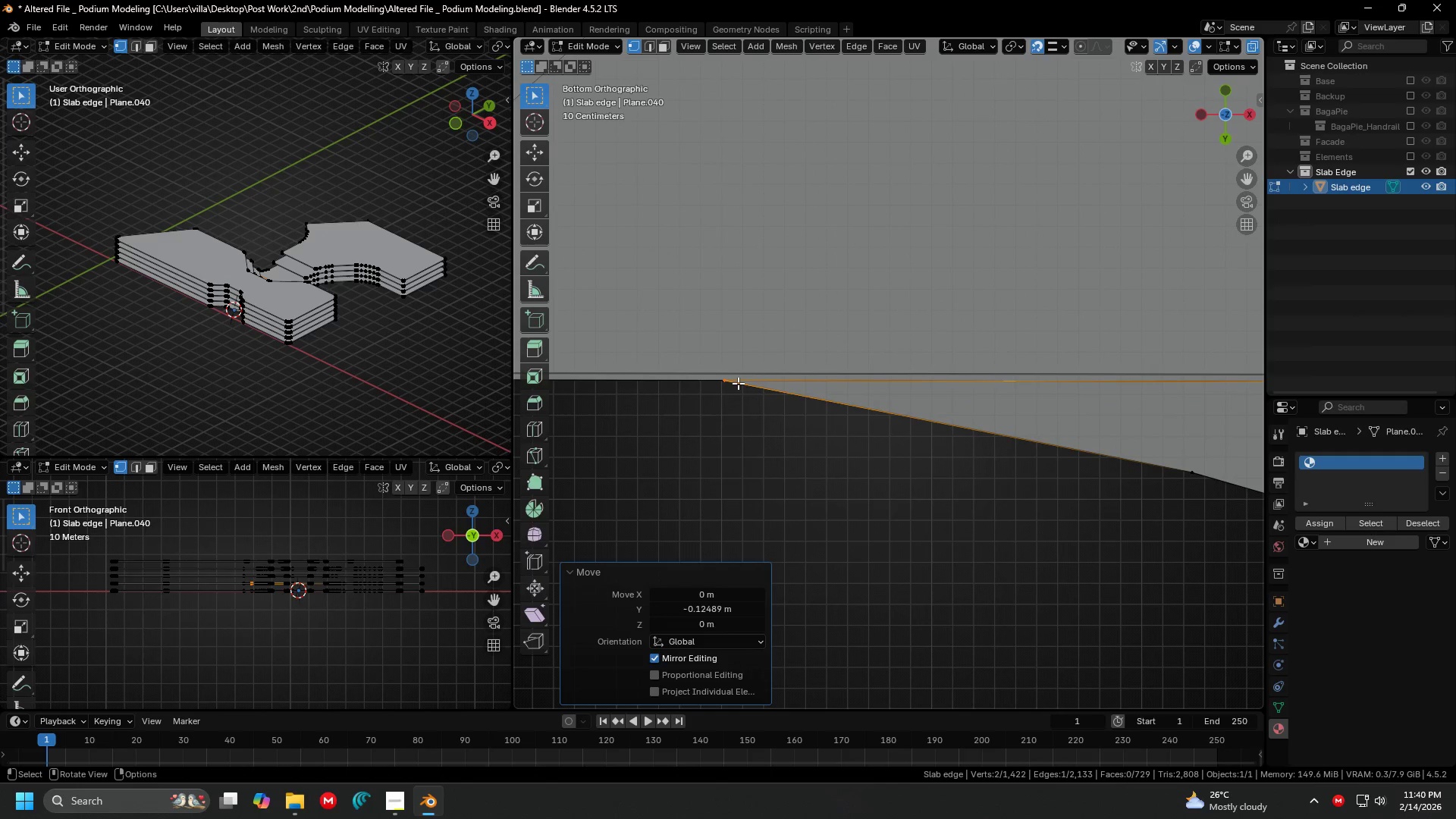 
key(Shift+ShiftLeft)
 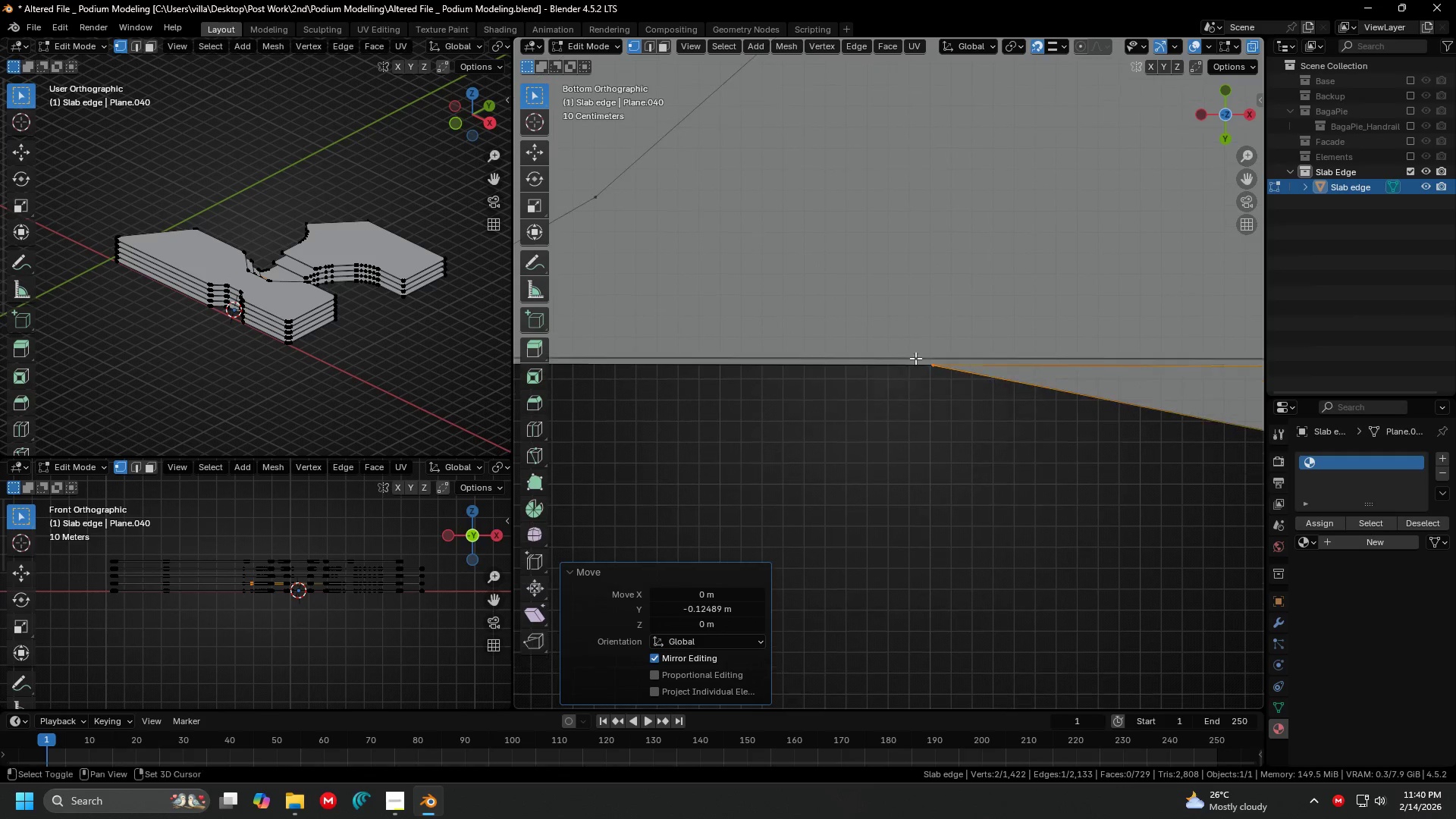 
scroll: coordinate [1009, 256], scroll_direction: down, amount: 6.0
 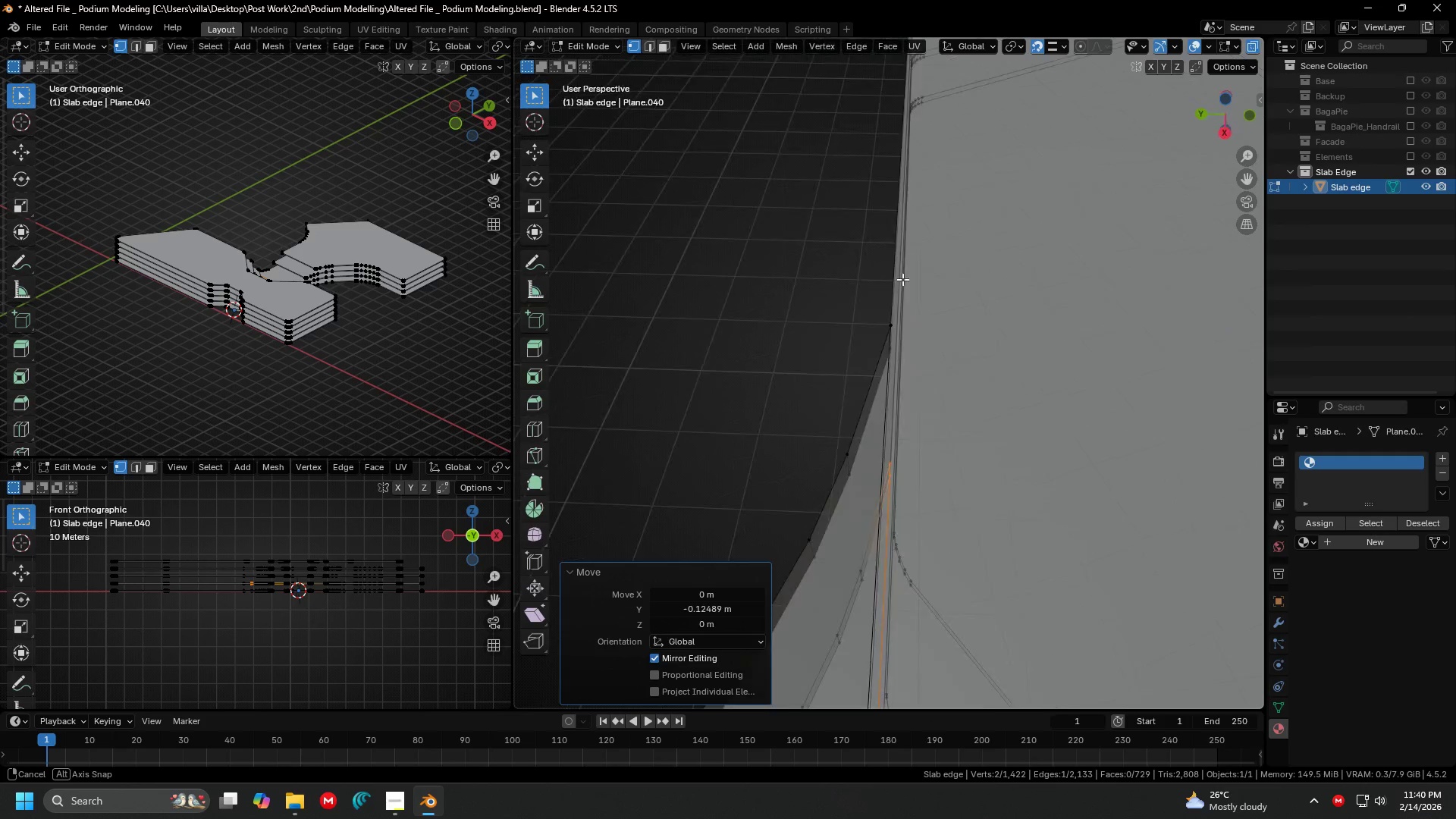 
key(Shift+ShiftLeft)
 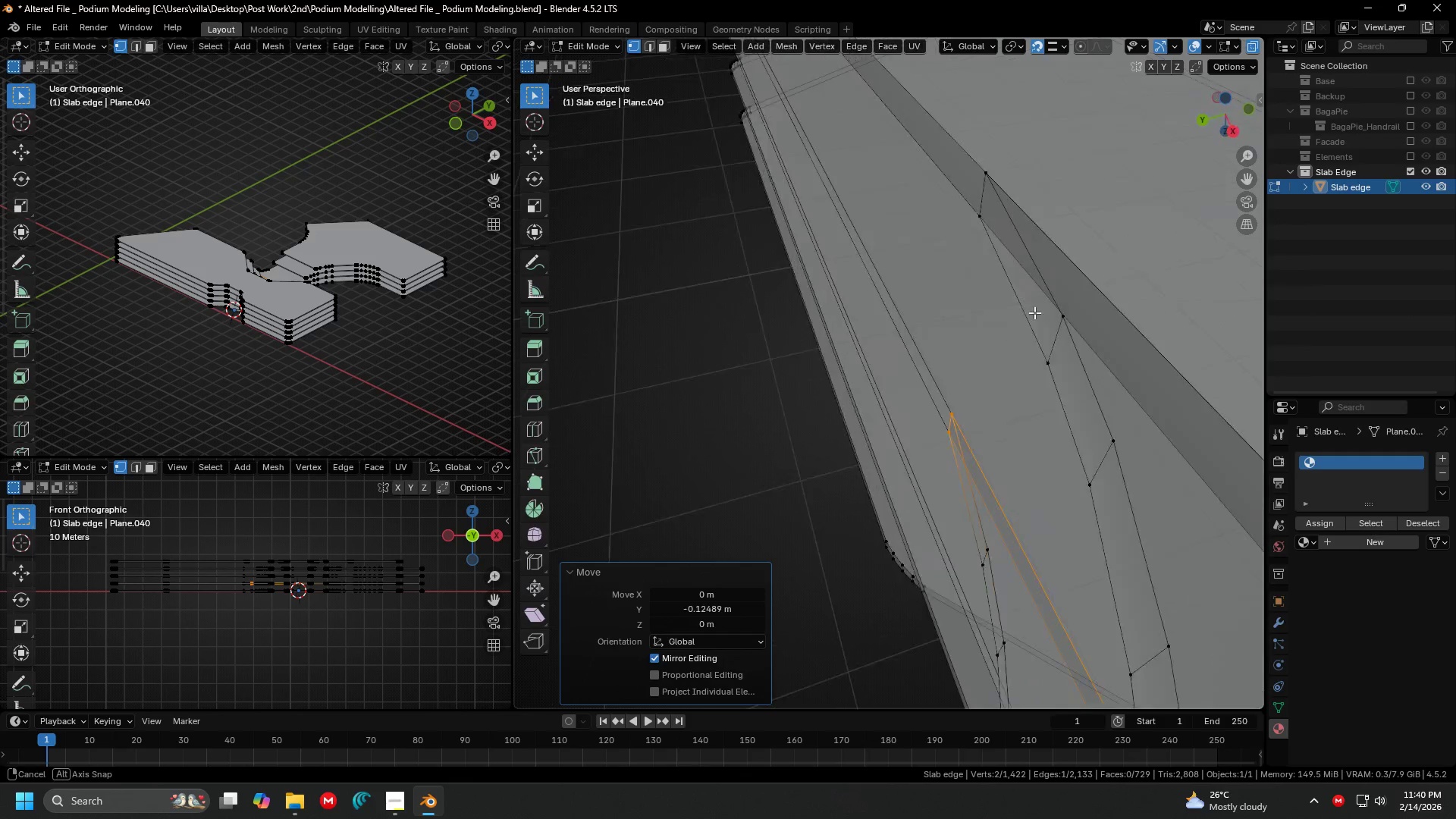 
scroll: coordinate [1074, 386], scroll_direction: up, amount: 9.0
 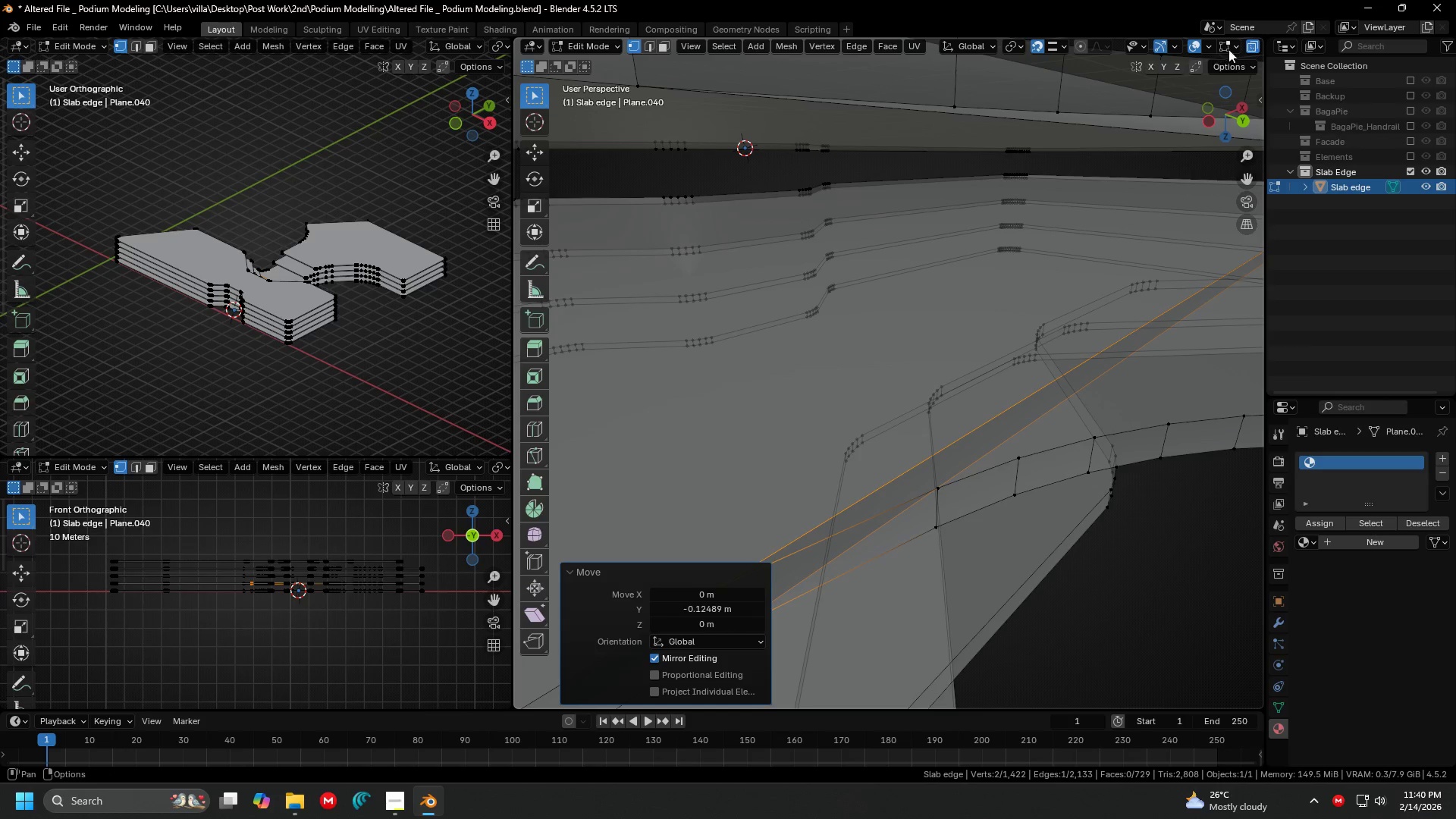 
left_click([1249, 48])
 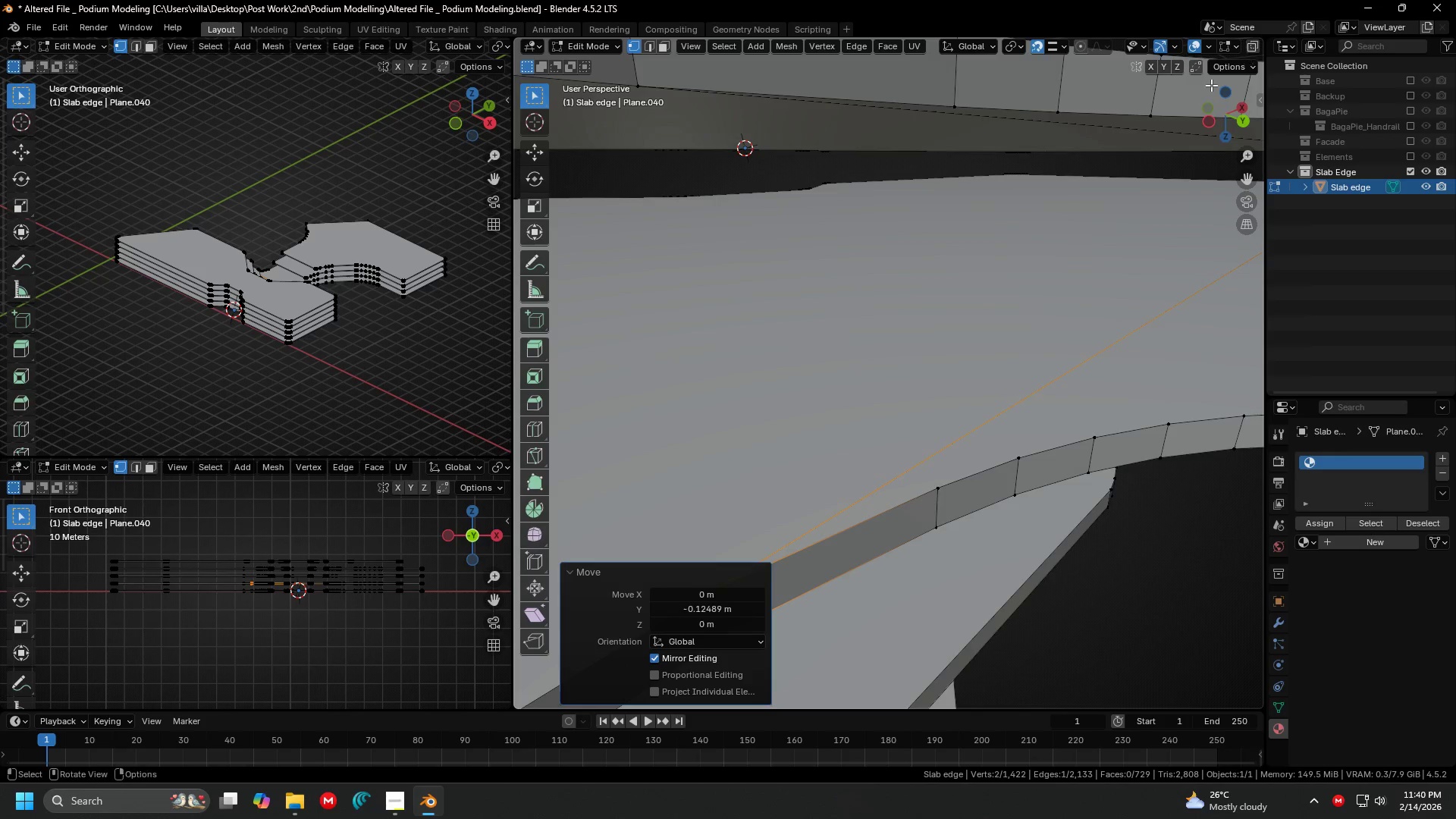 
key(Shift+ShiftLeft)
 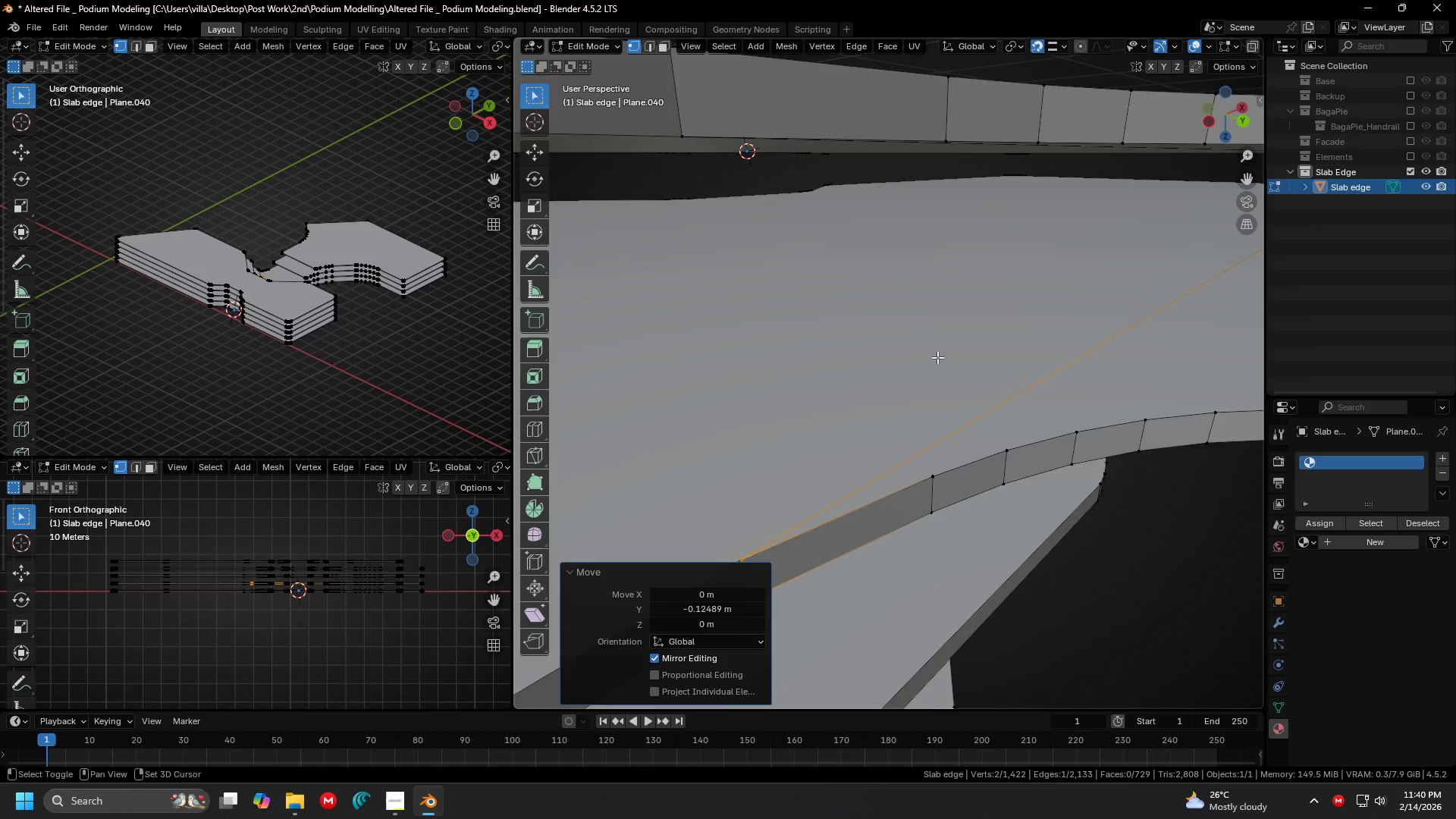 
scroll: coordinate [868, 438], scroll_direction: down, amount: 6.0
 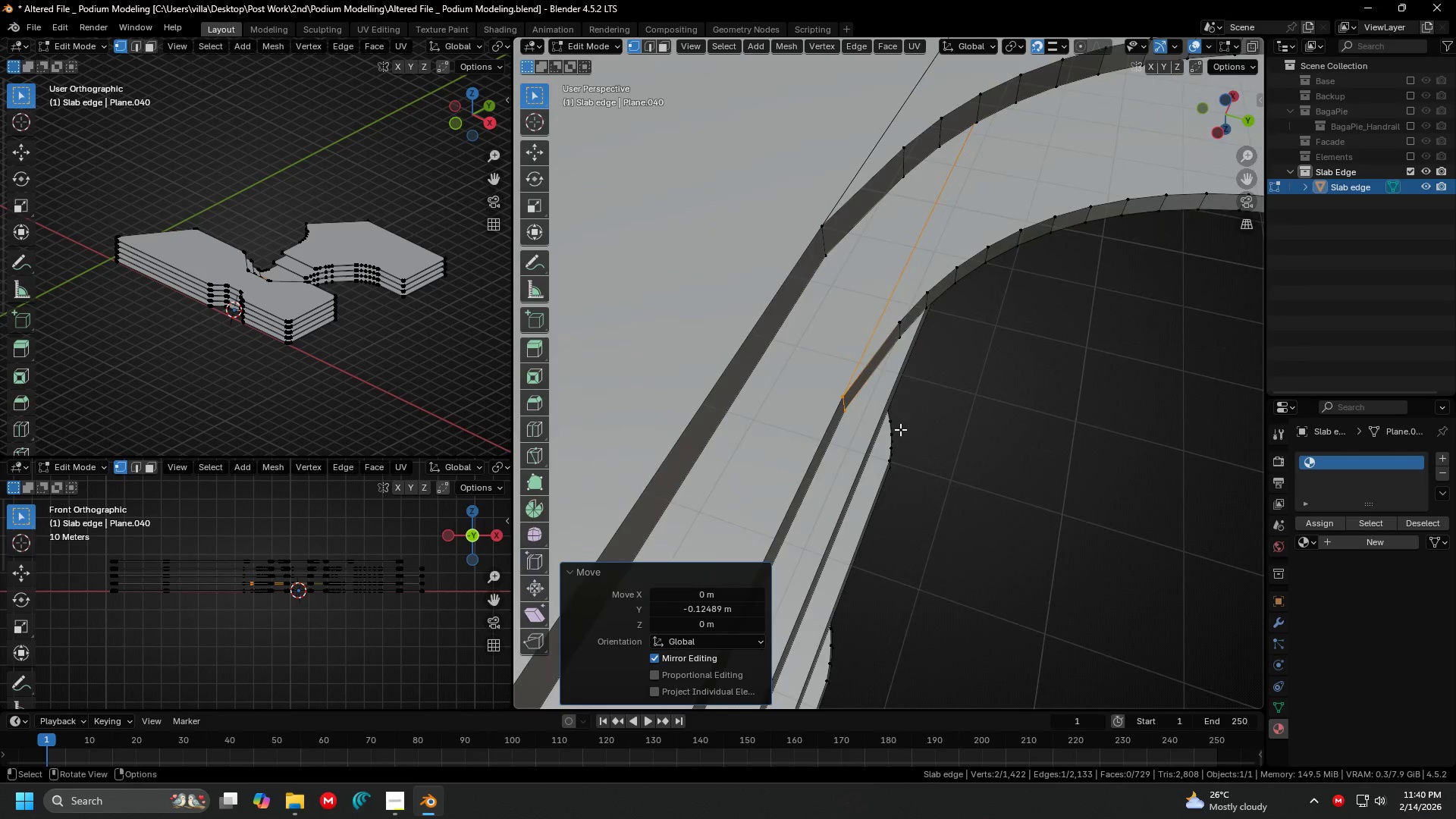 
key(Shift+ShiftLeft)
 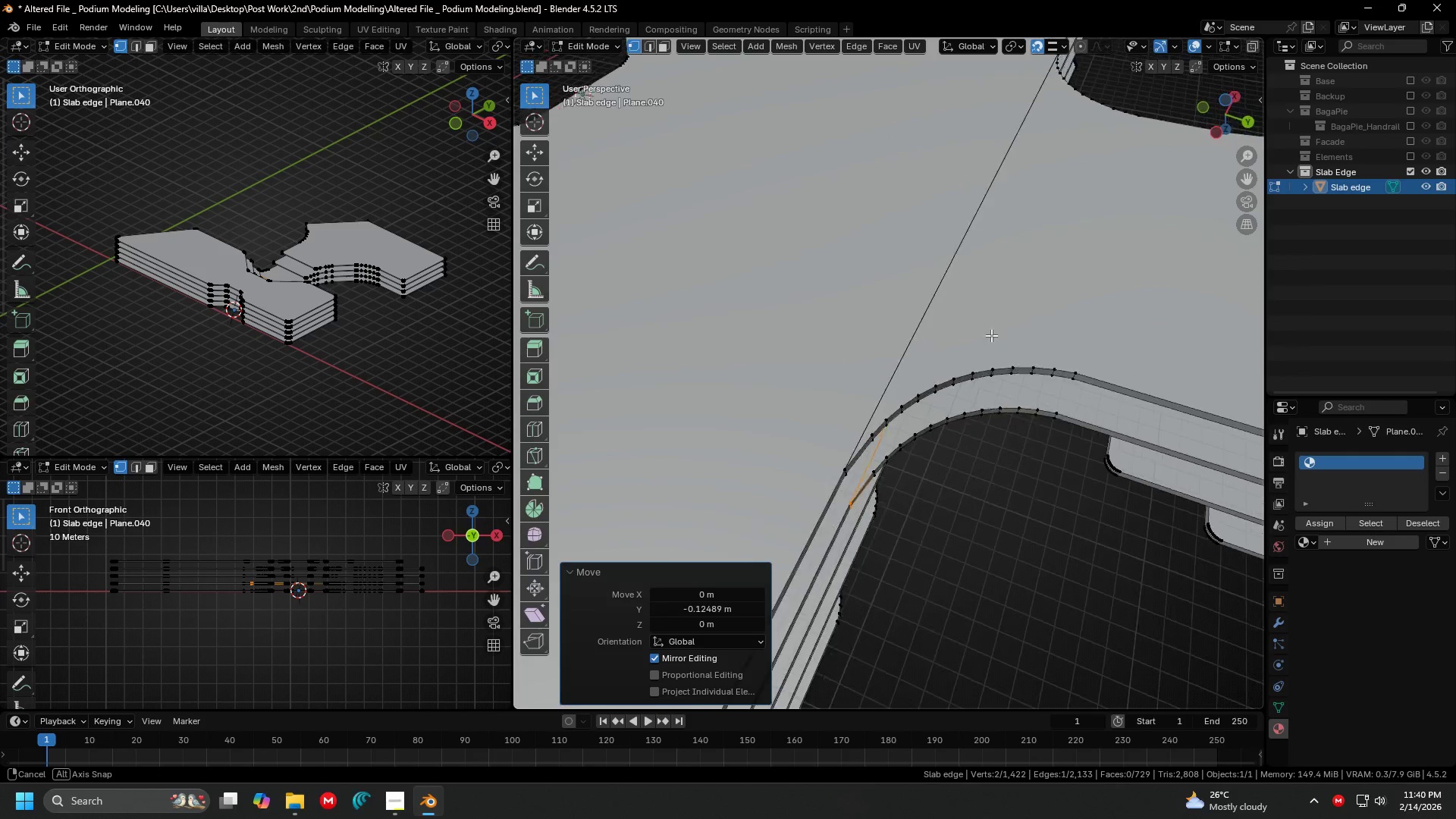 
scroll: coordinate [899, 482], scroll_direction: down, amount: 6.0
 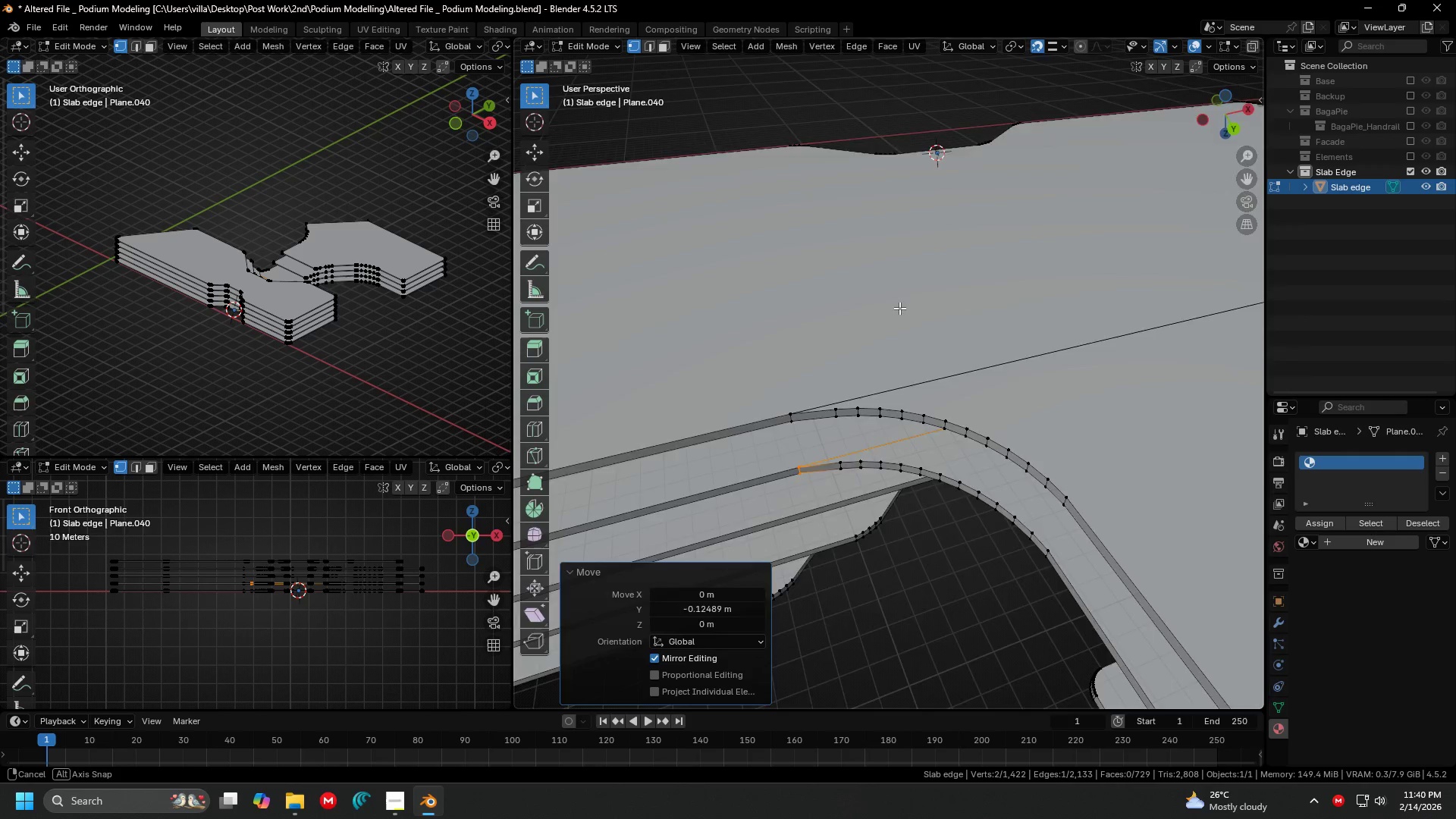 
hold_key(key=ShiftLeft, duration=0.53)
 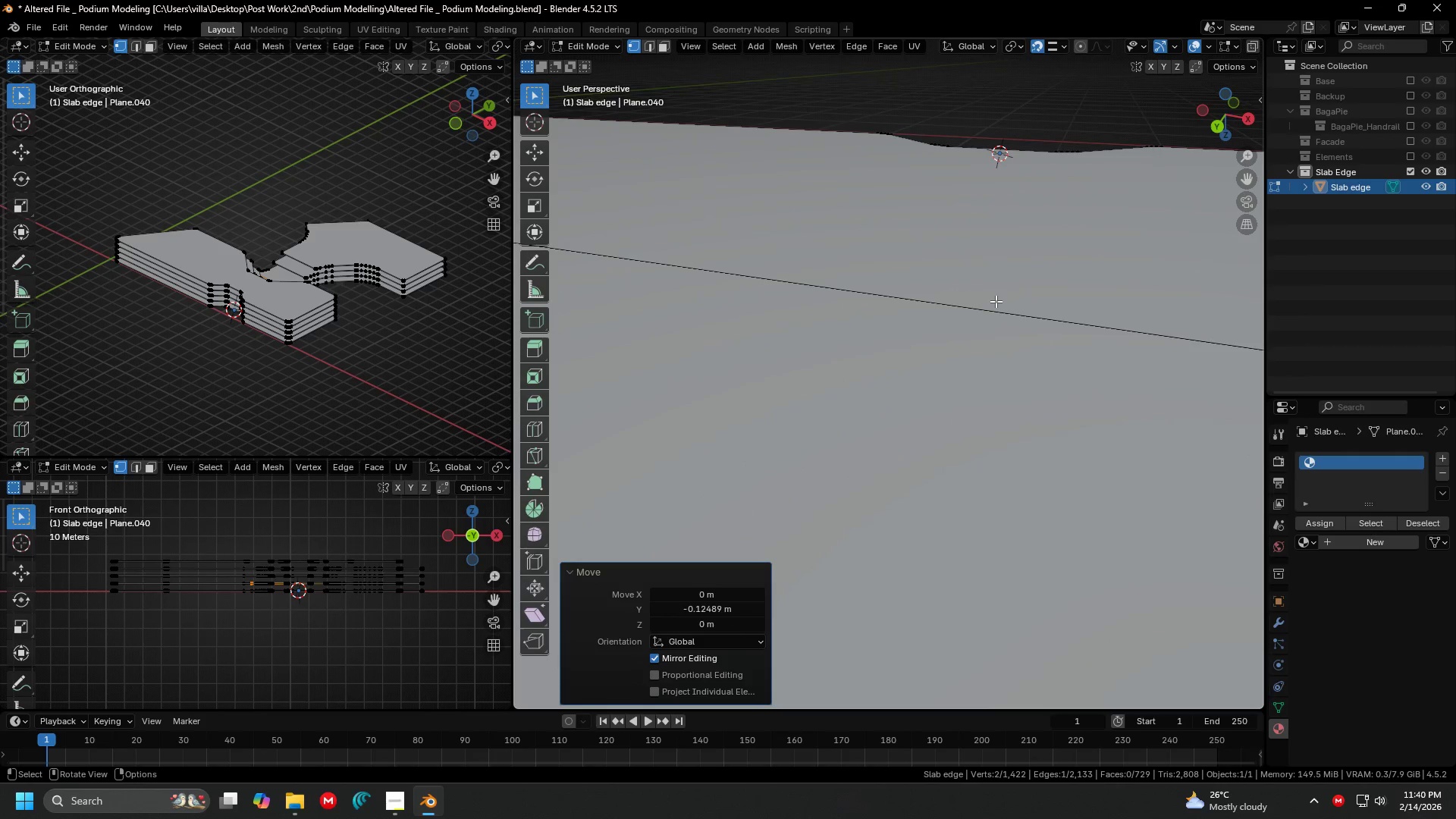 
key(Shift+ShiftLeft)
 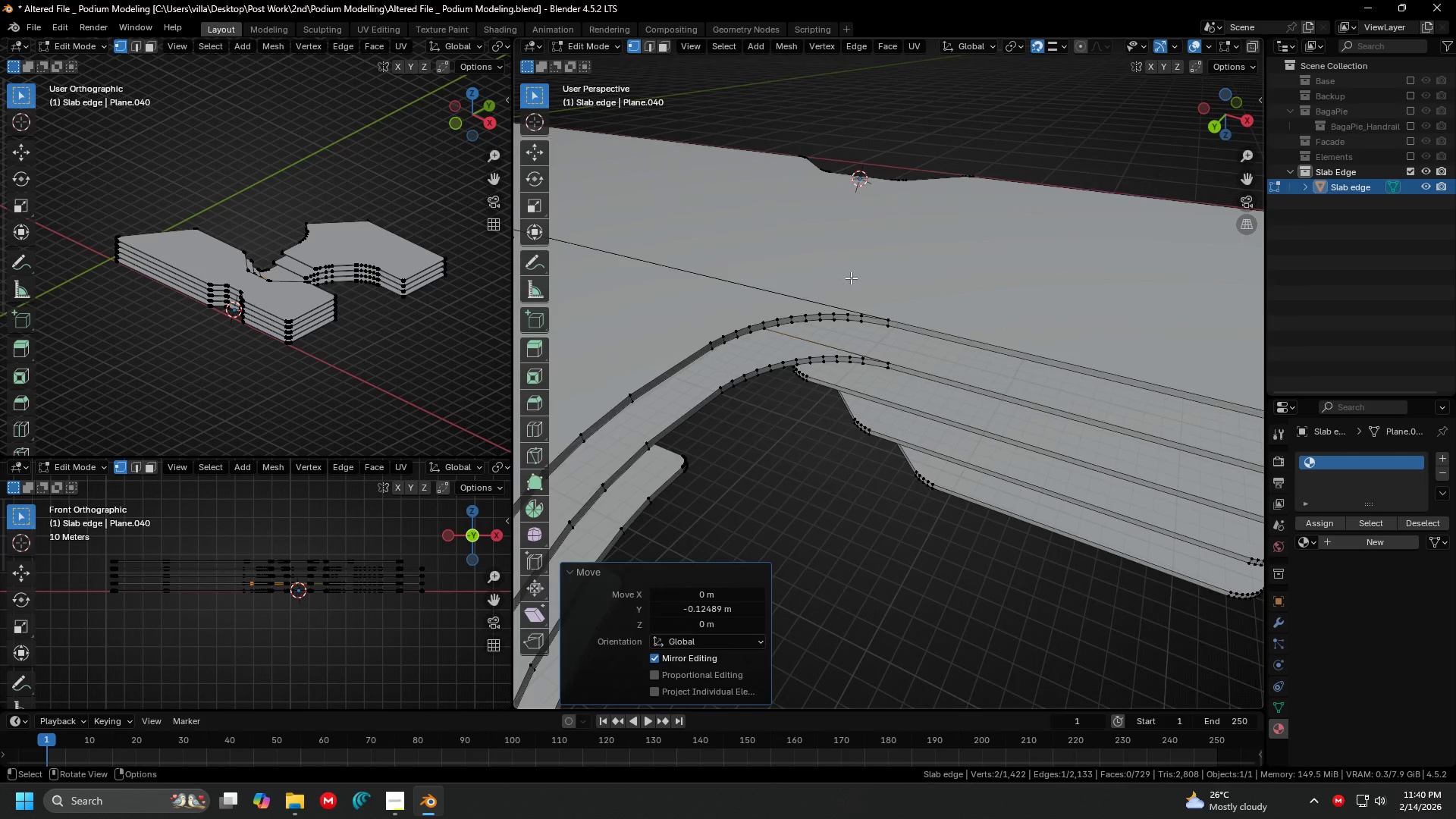 
scroll: coordinate [1056, 341], scroll_direction: down, amount: 6.0
 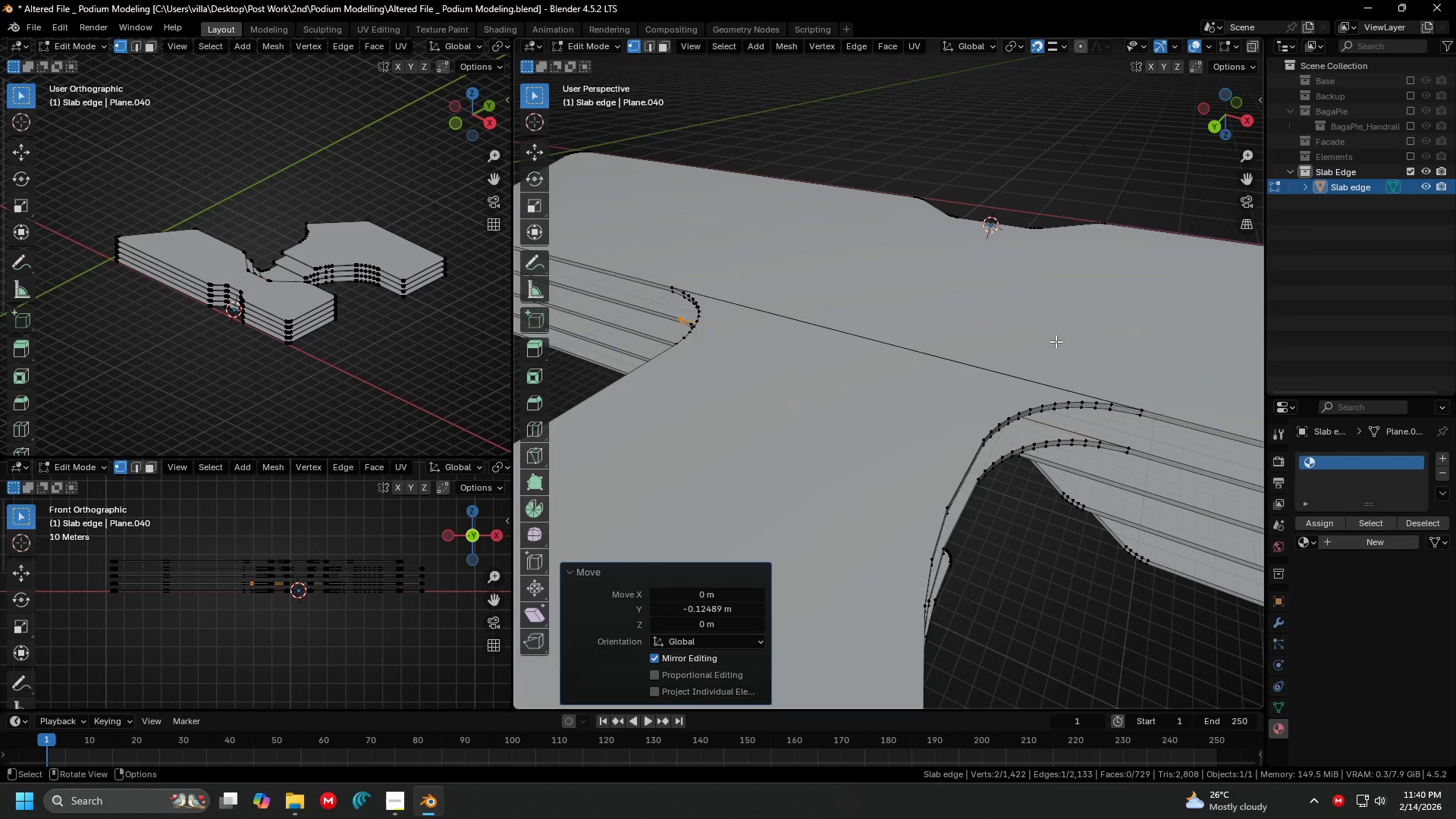 
key(Shift+ShiftLeft)
 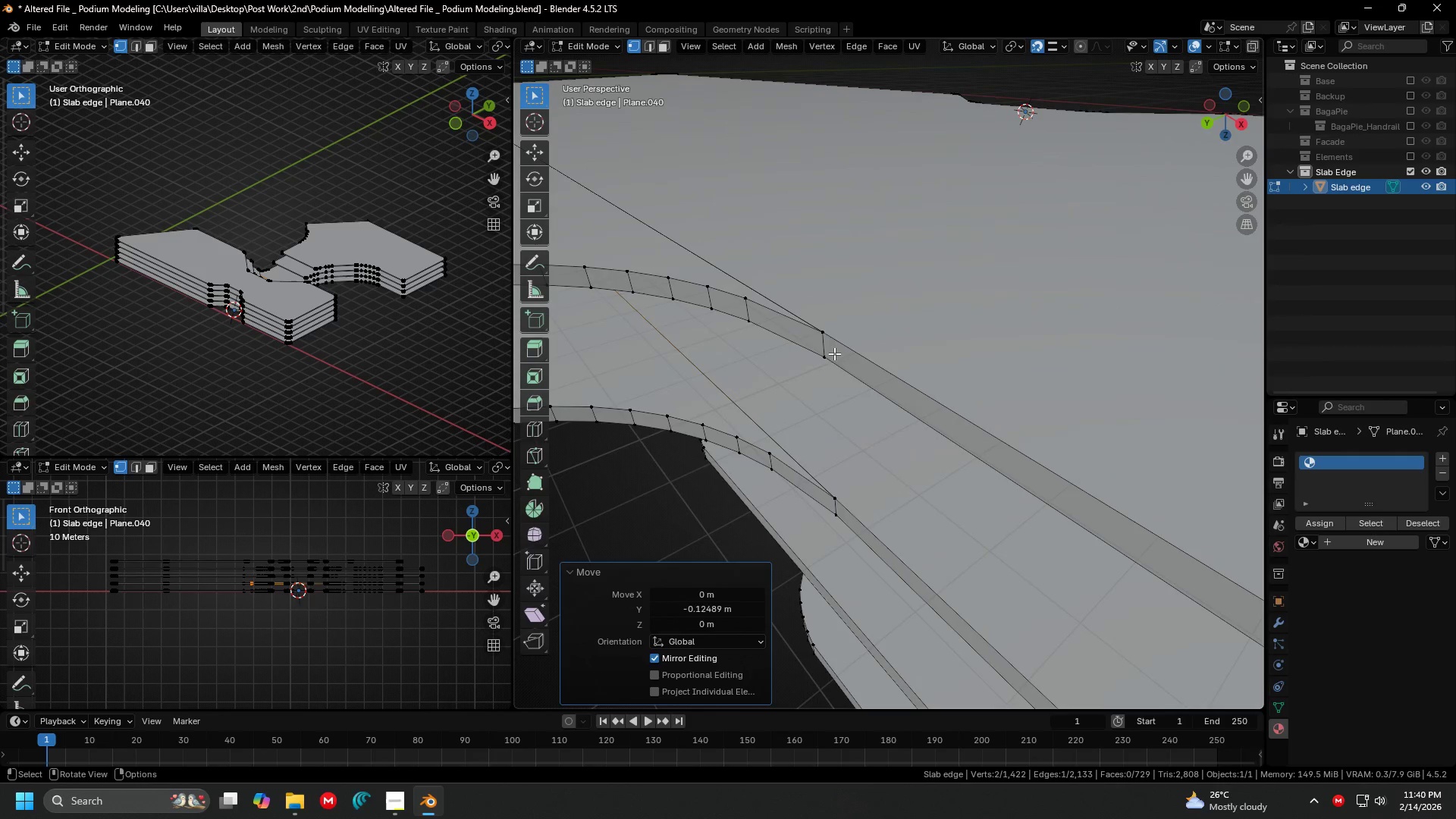 
scroll: coordinate [712, 231], scroll_direction: up, amount: 6.0
 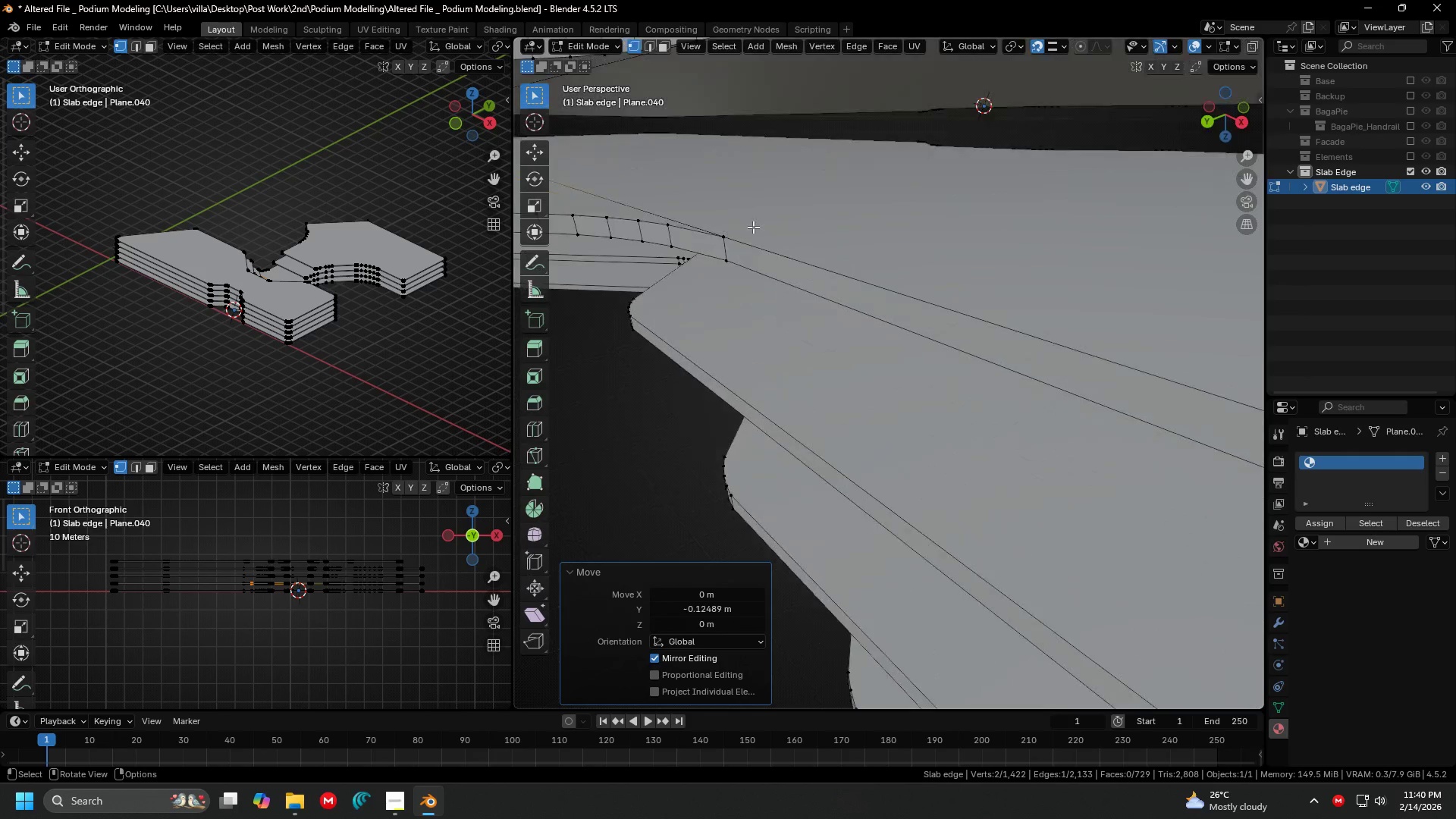 
left_click([828, 360])
 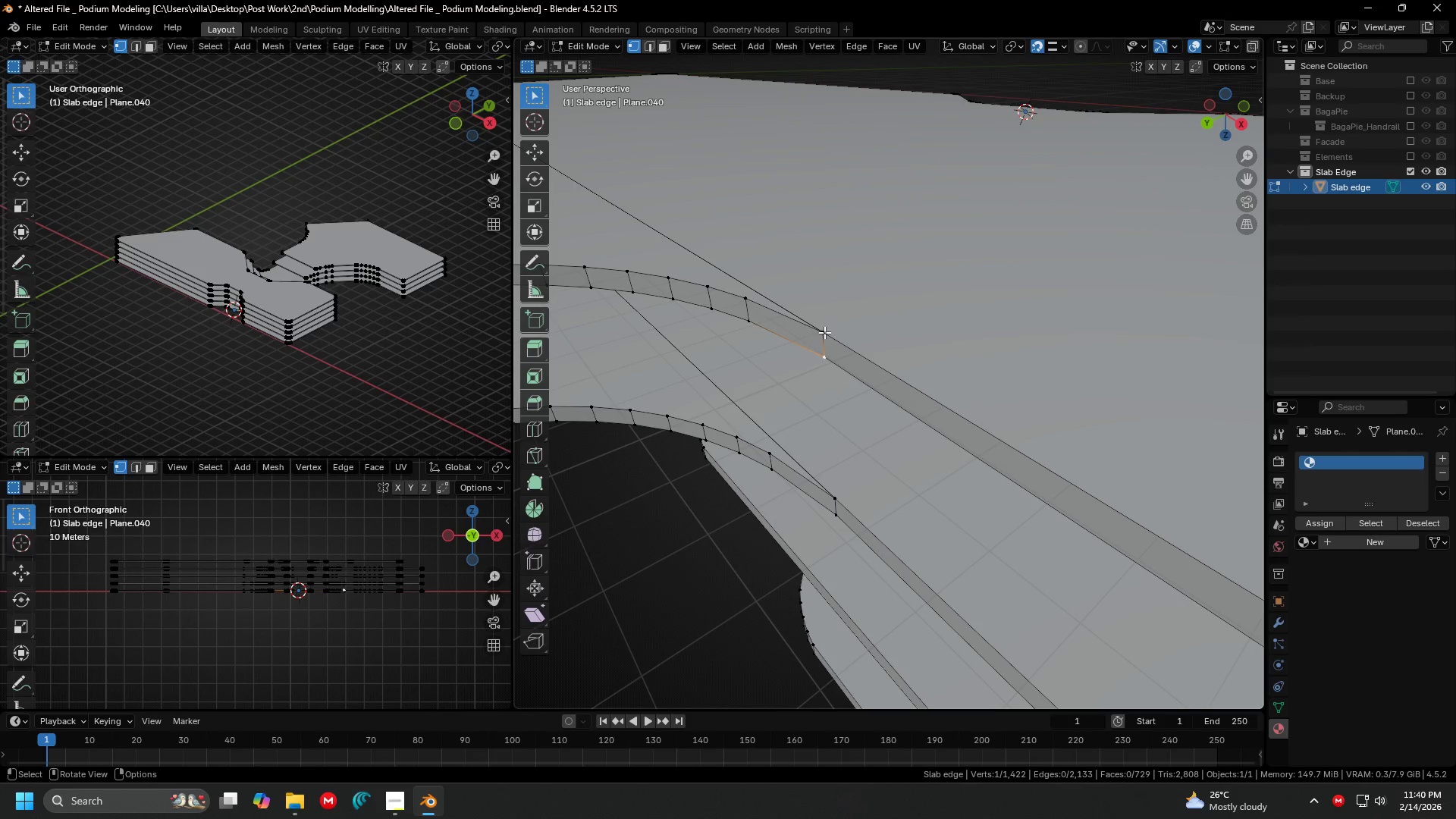 
left_click([824, 332])
 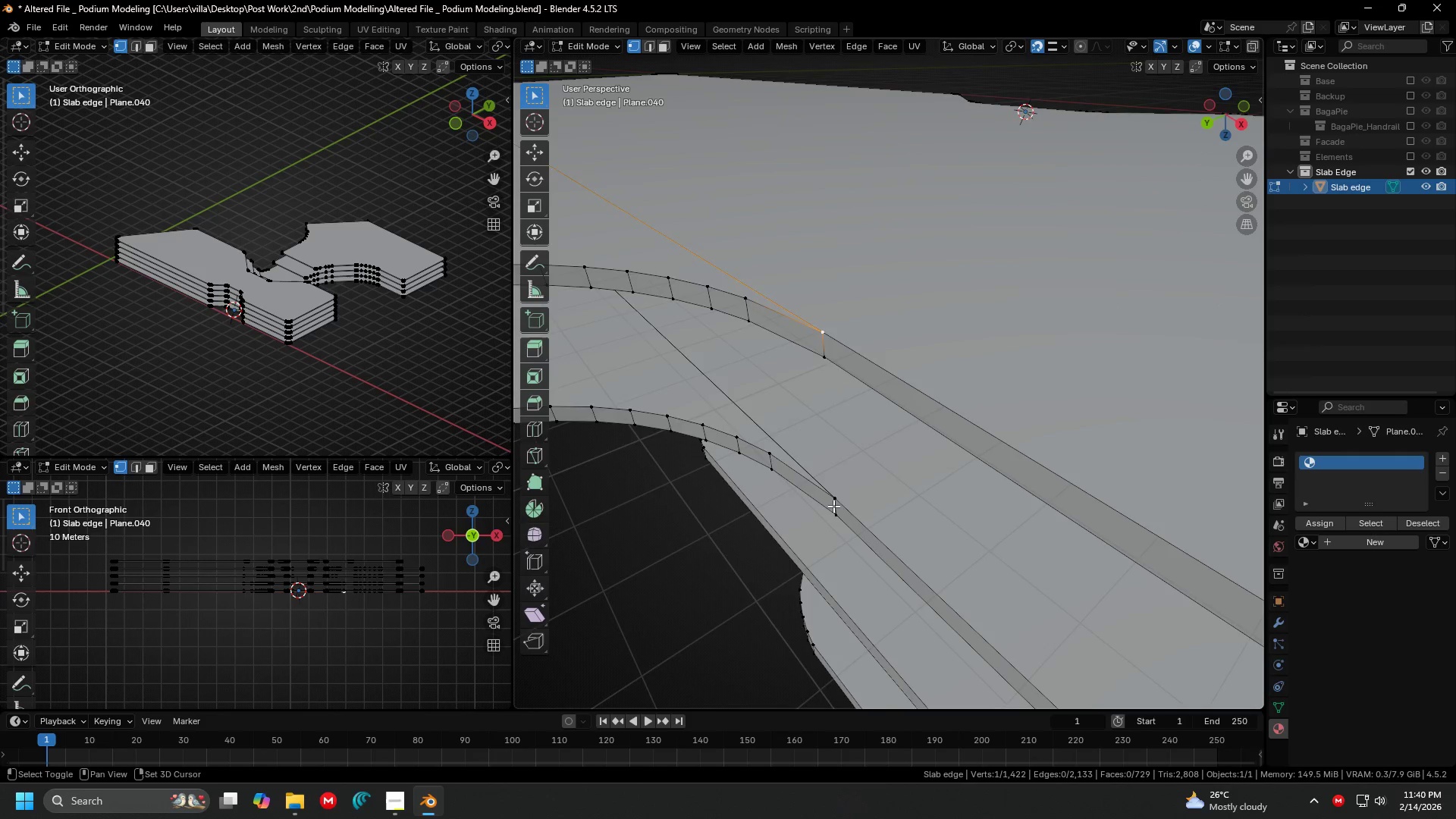 
key(Shift+ShiftLeft)
 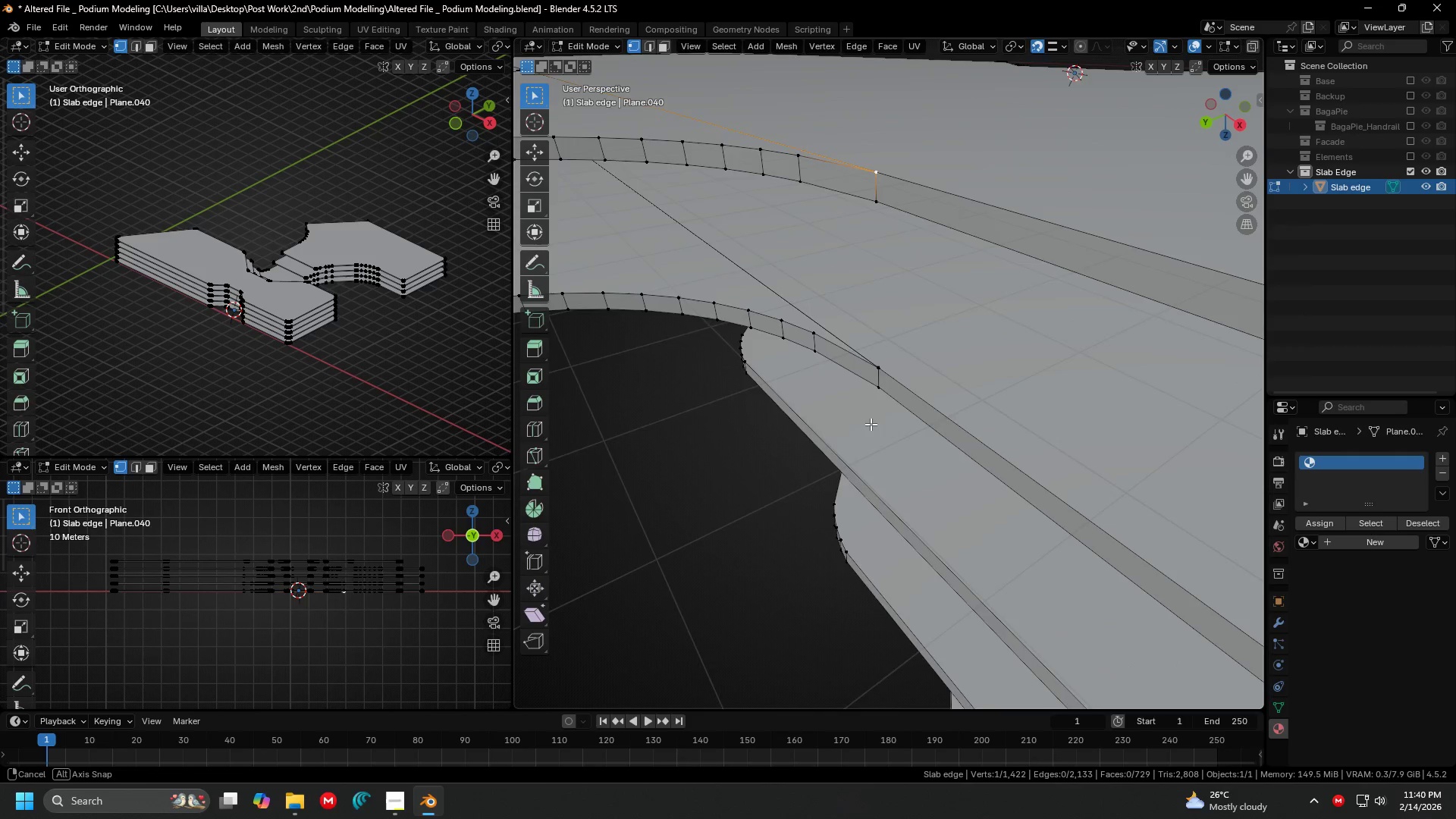 
scroll: coordinate [849, 415], scroll_direction: up, amount: 3.0
 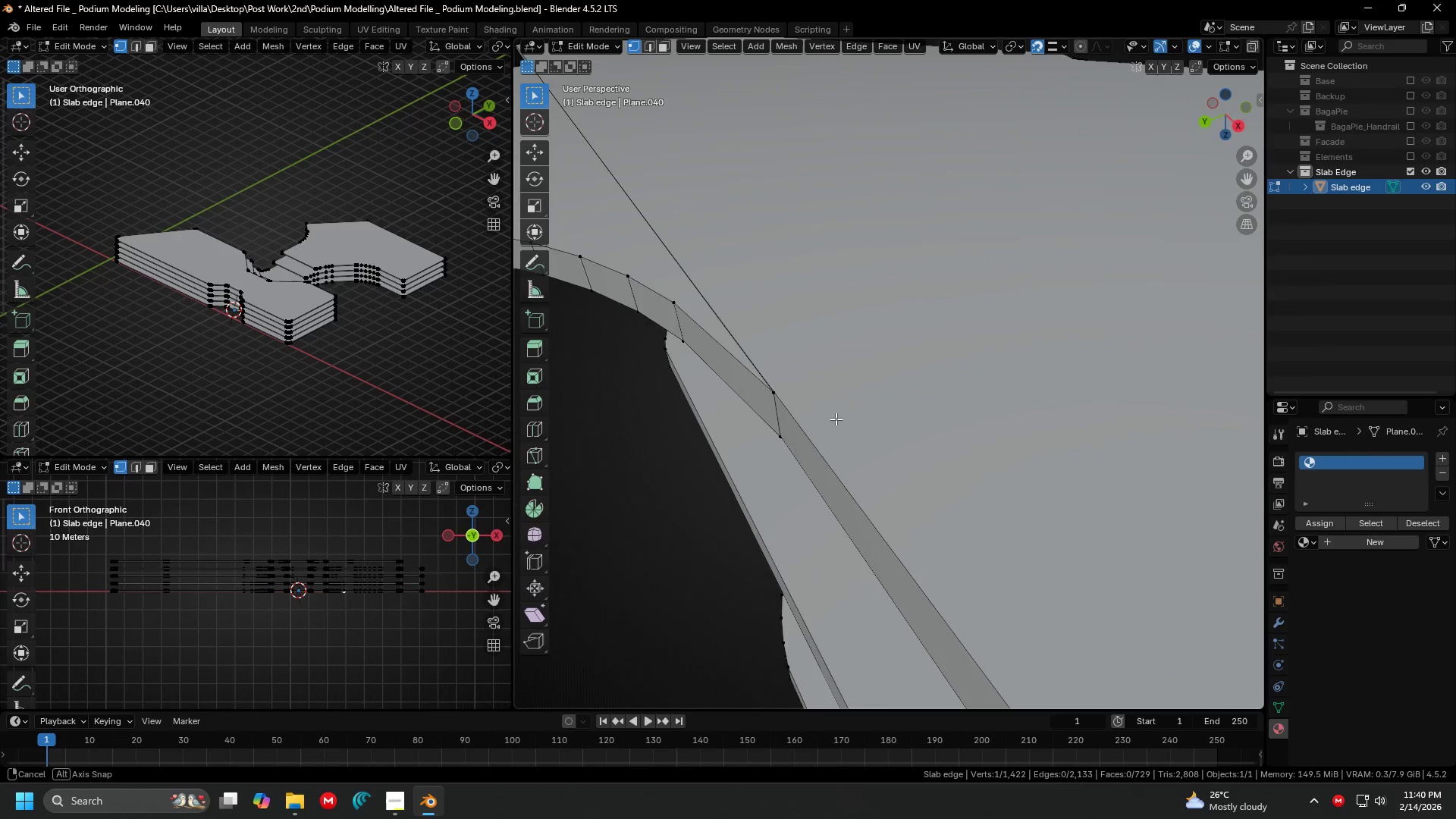 
hold_key(key=ShiftLeft, duration=1.5)
 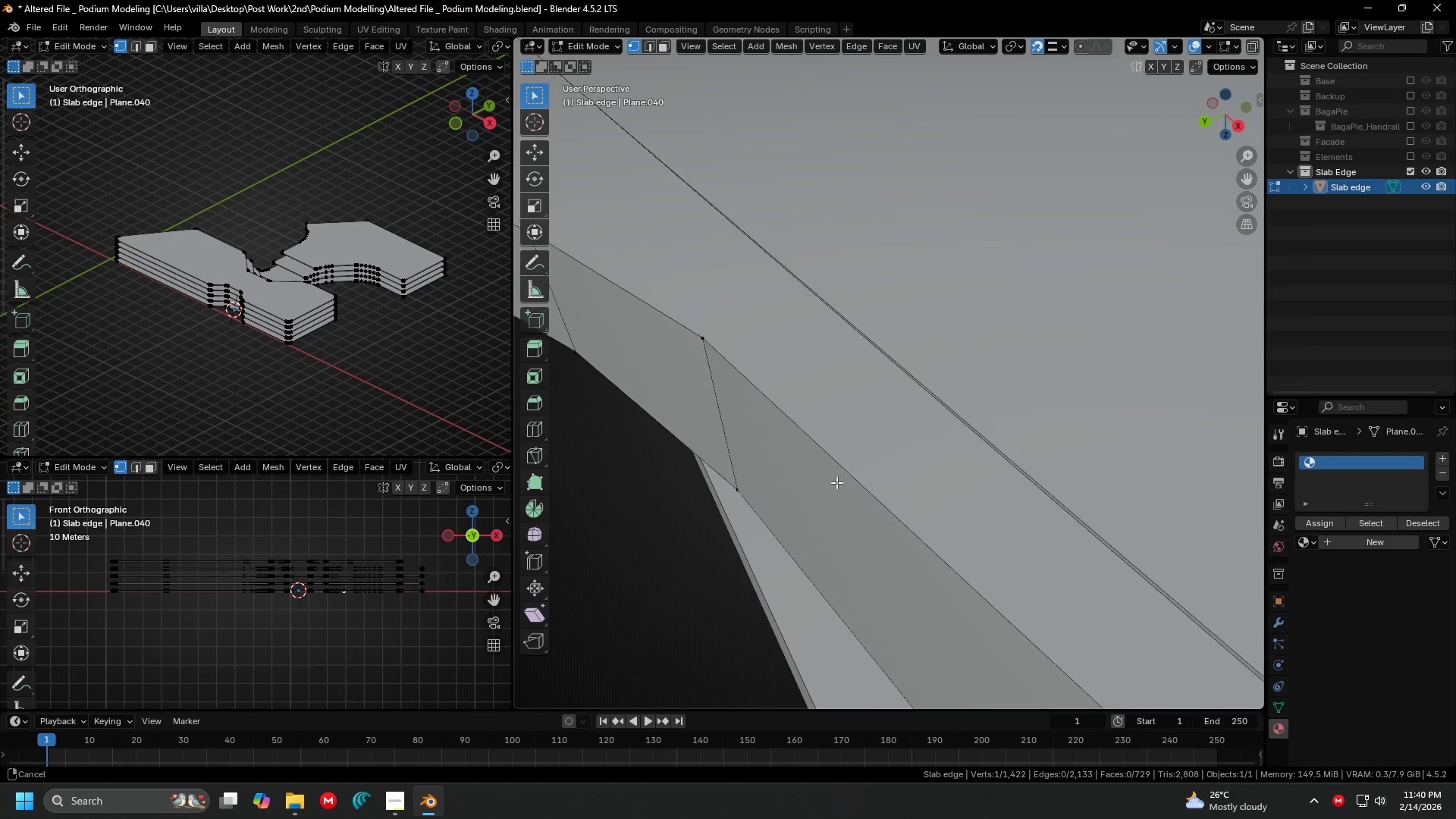 
scroll: coordinate [834, 419], scroll_direction: up, amount: 2.0
 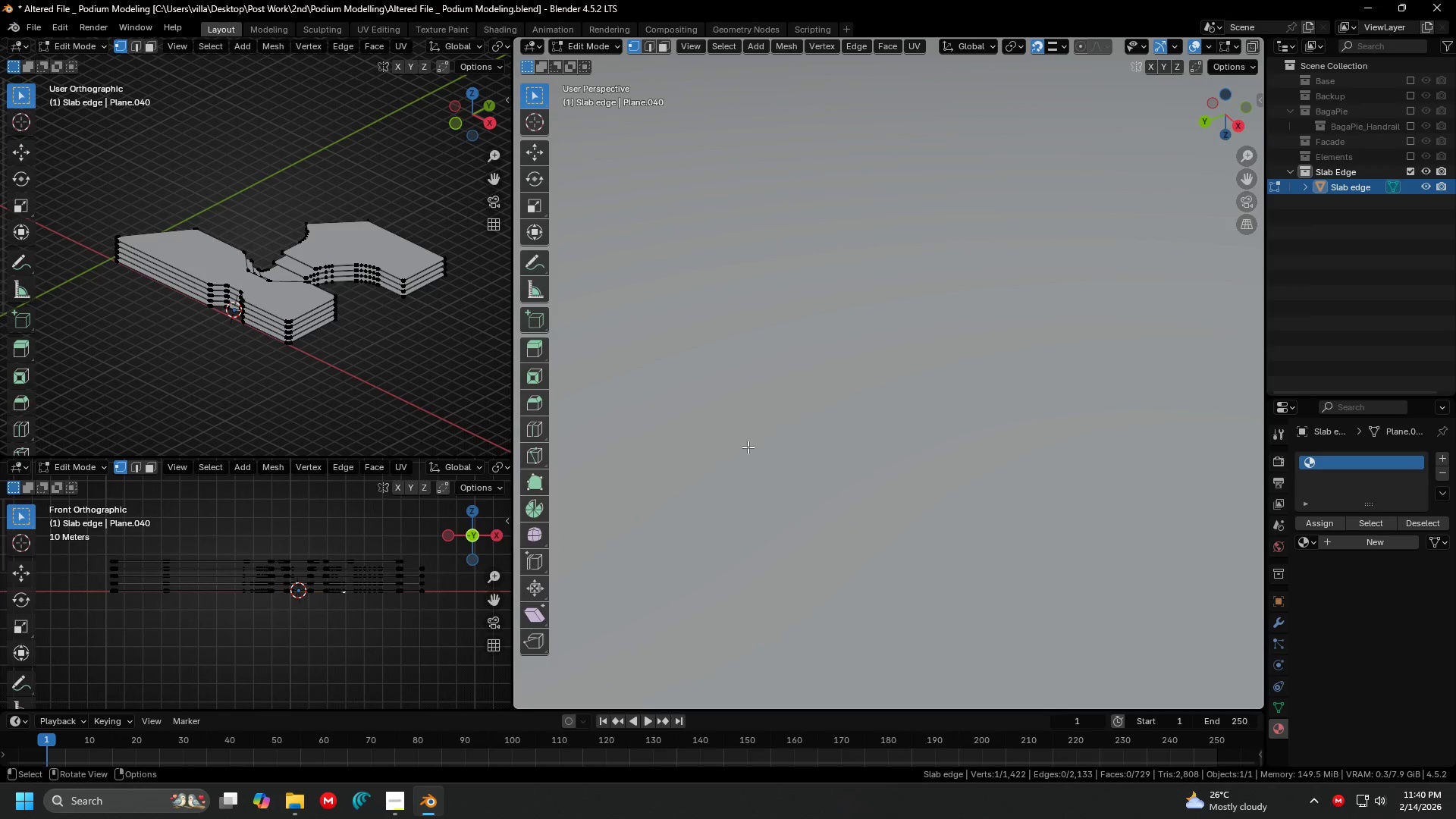 
key(Shift+ShiftLeft)
 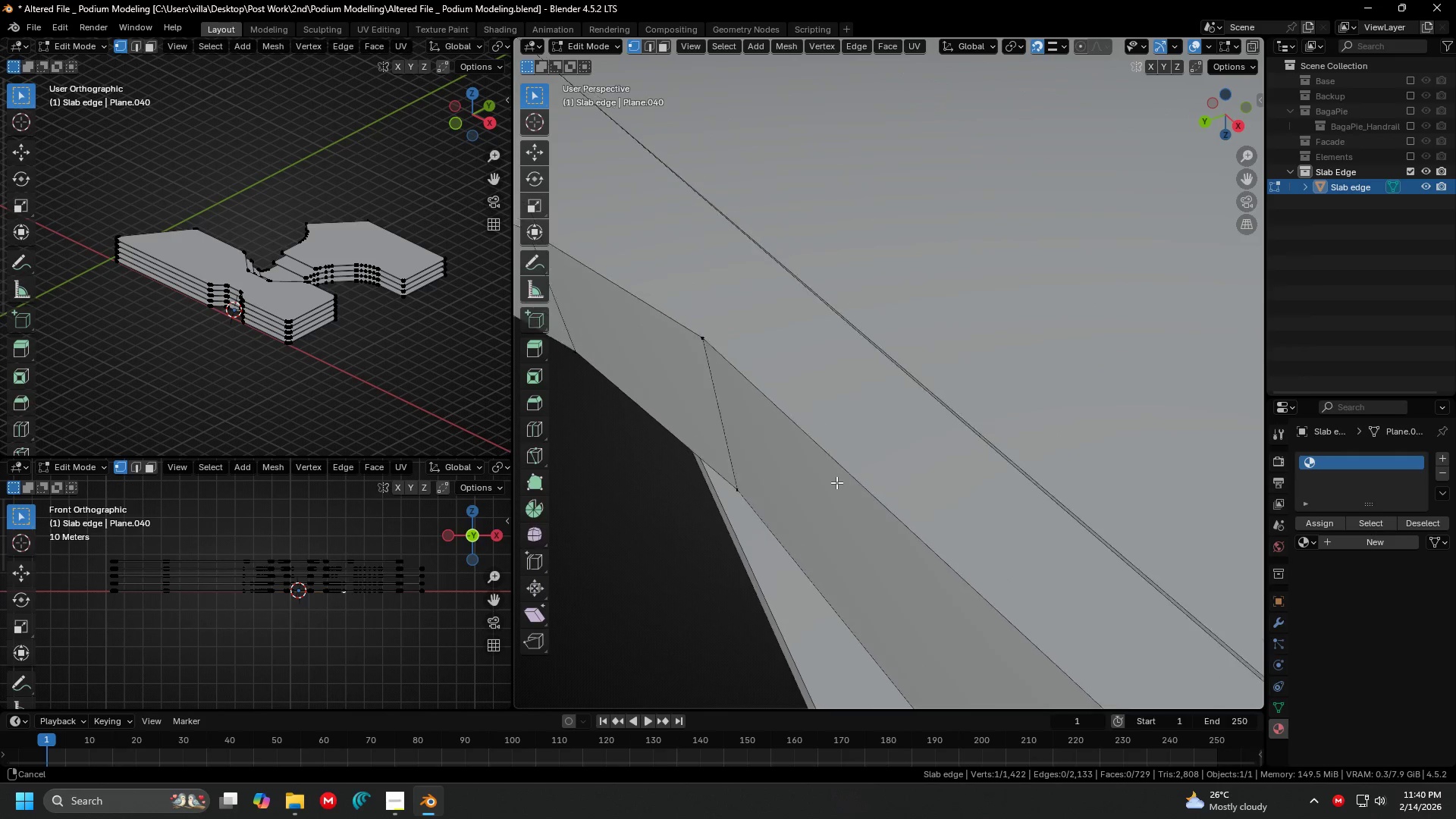 
key(Shift+ShiftLeft)
 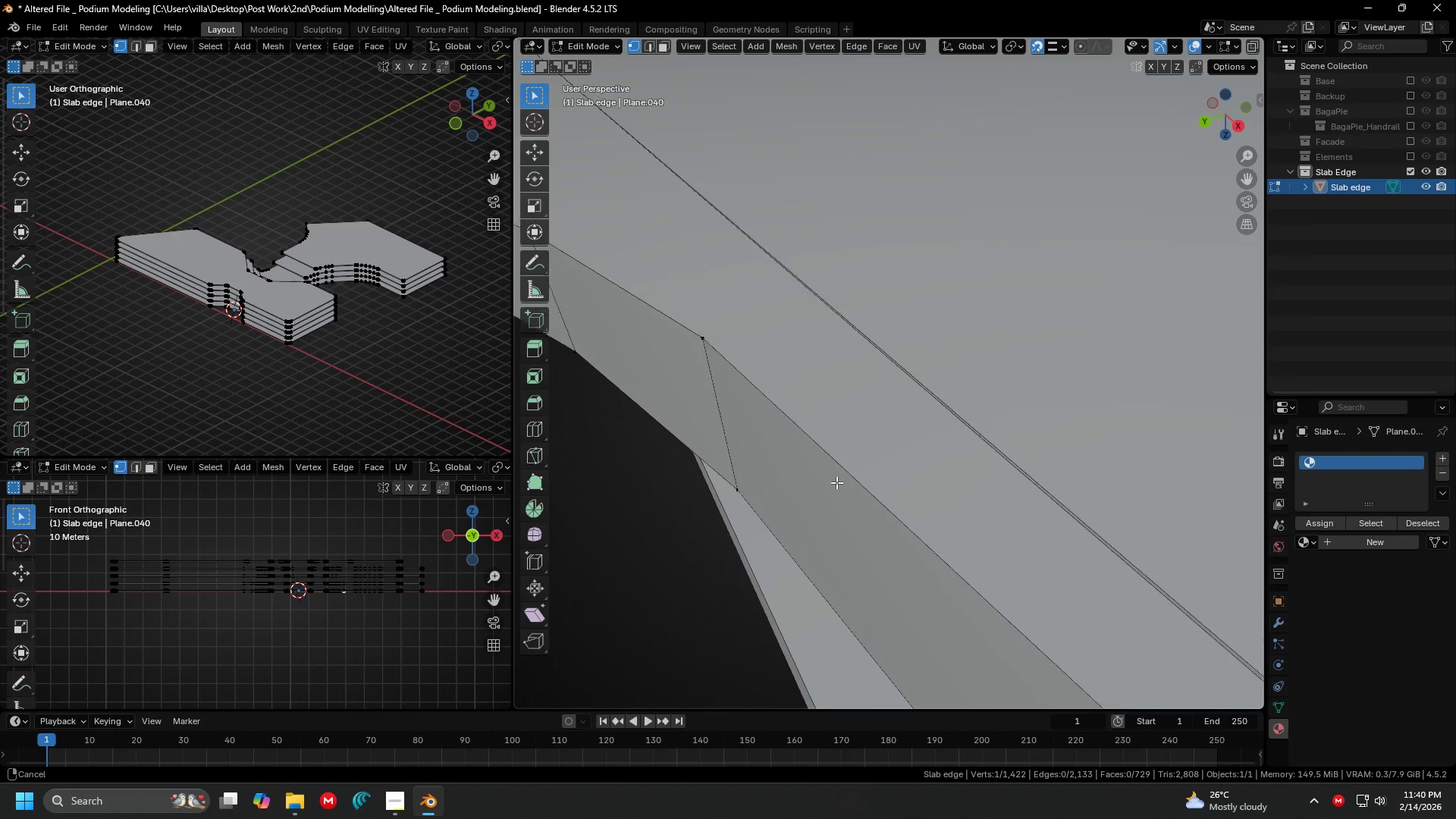 
key(Shift+ShiftLeft)
 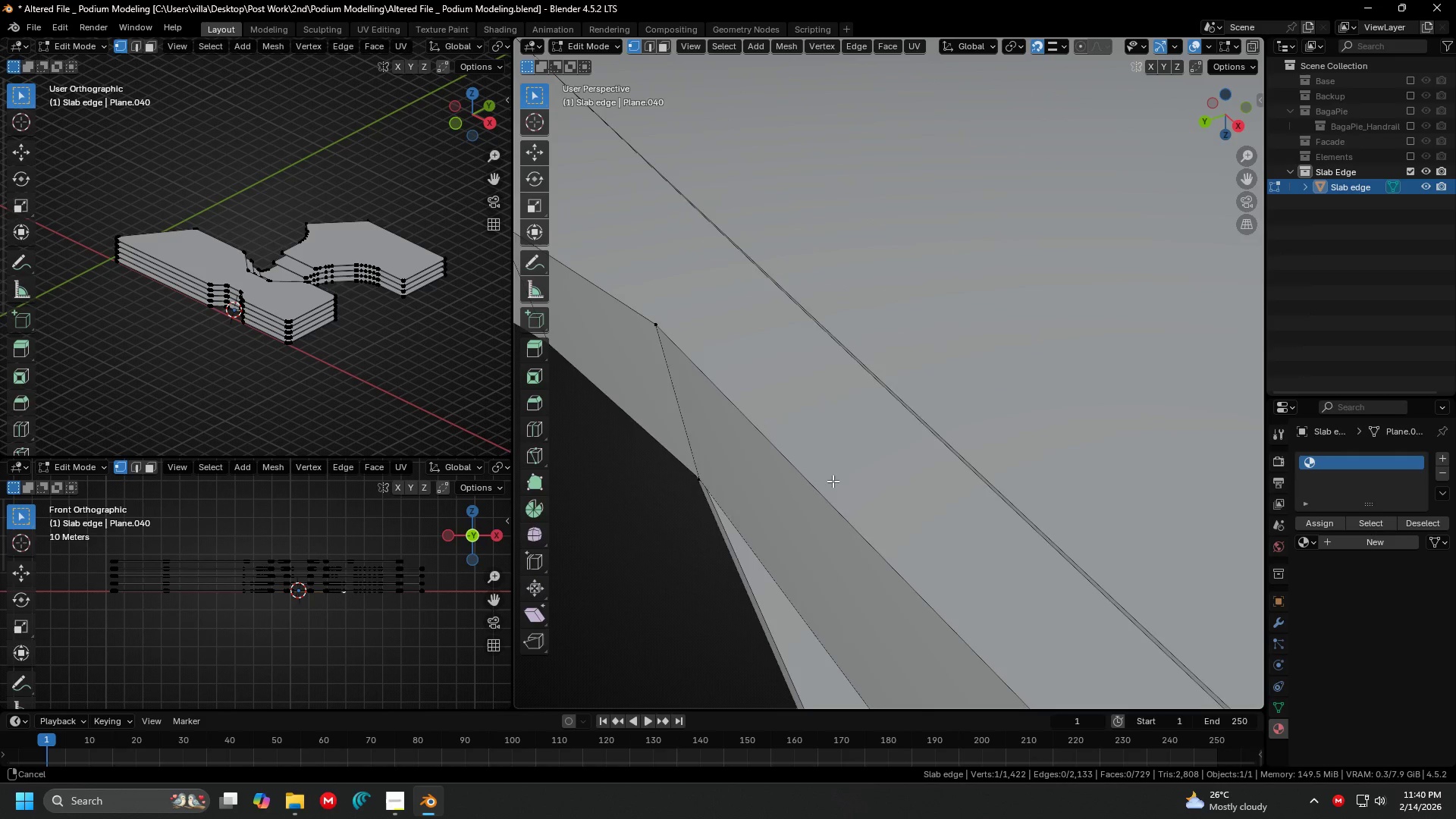 
key(Shift+ShiftLeft)
 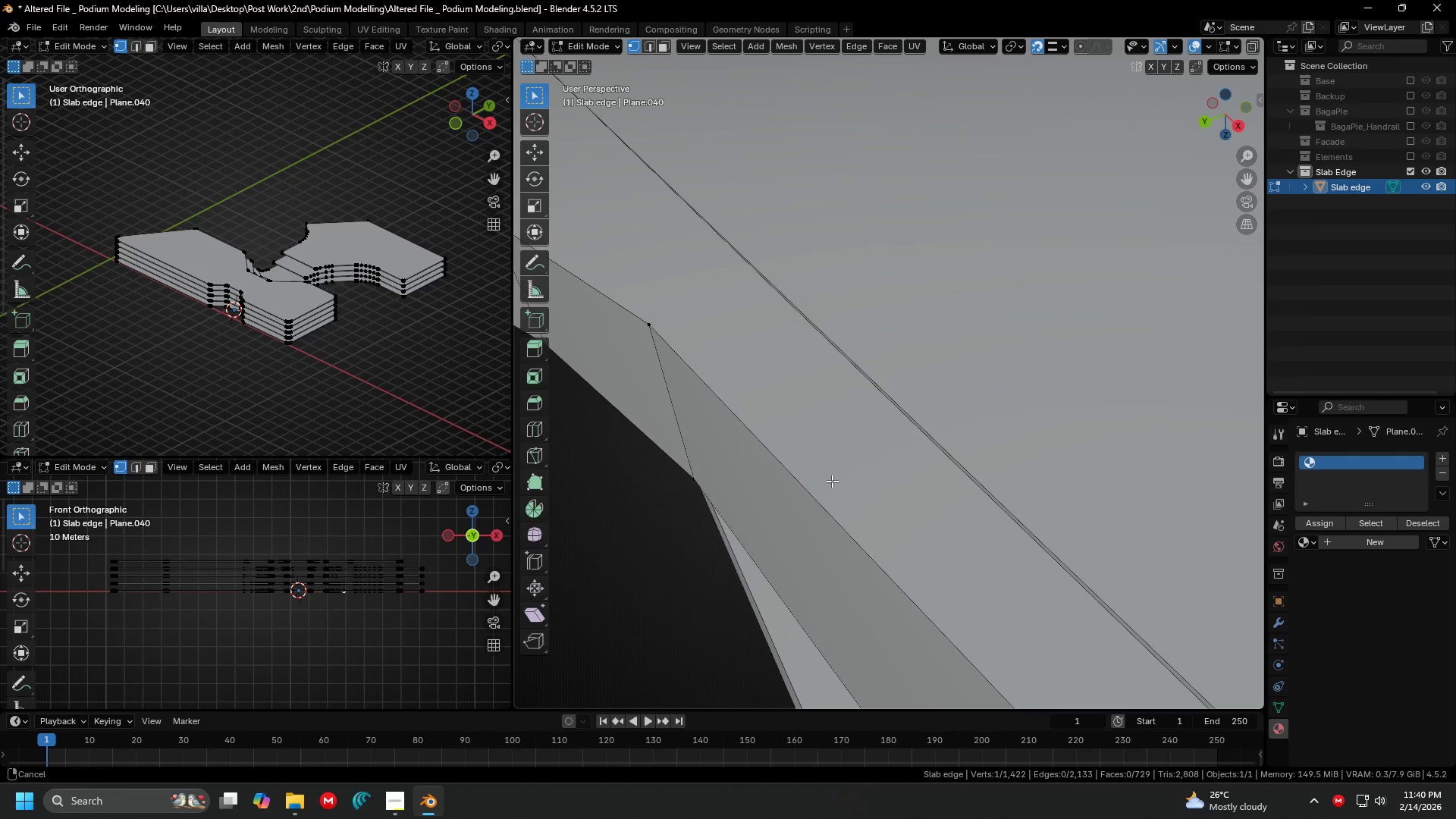 
key(Shift+ShiftLeft)
 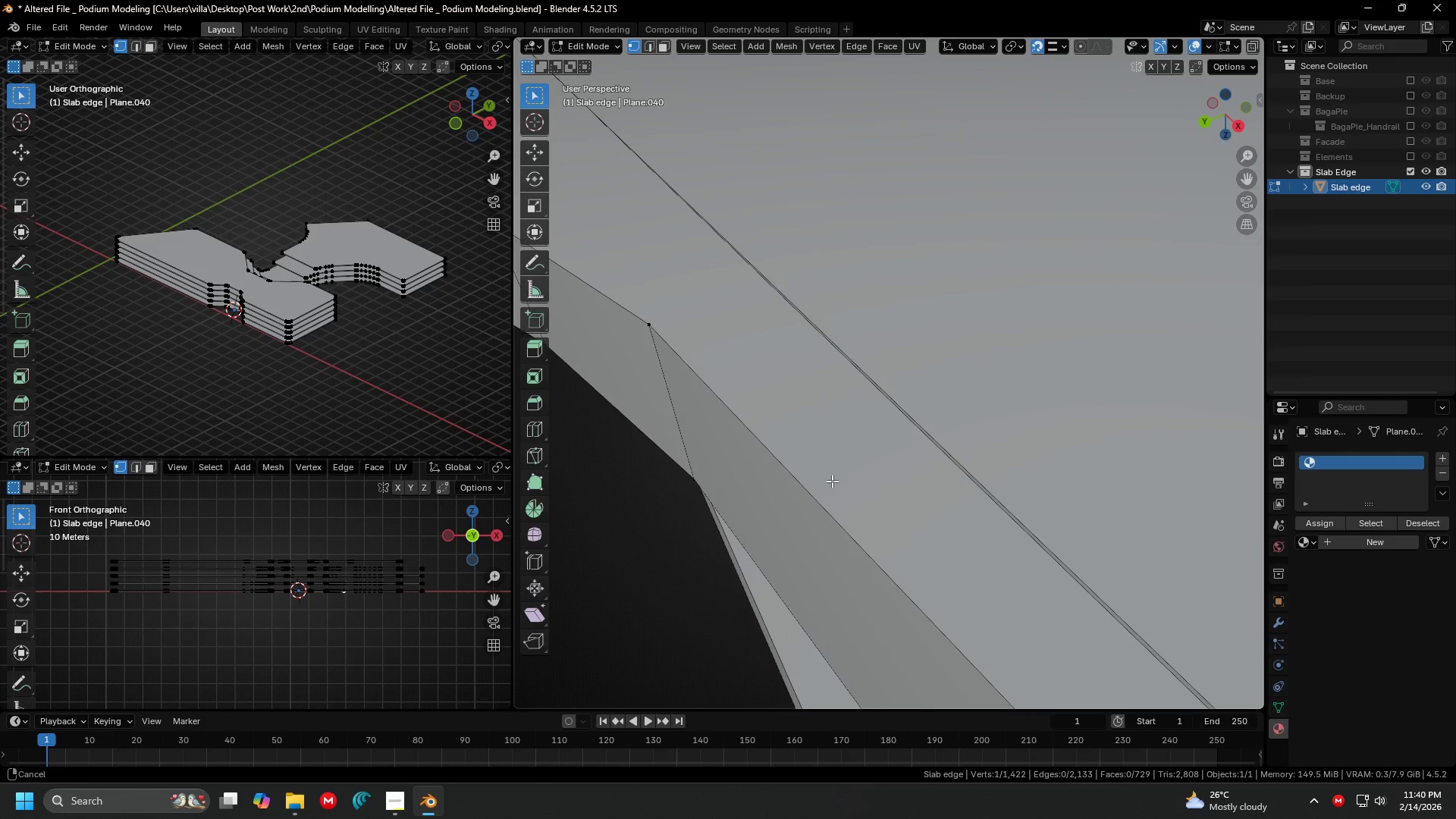 
key(Shift+ShiftLeft)
 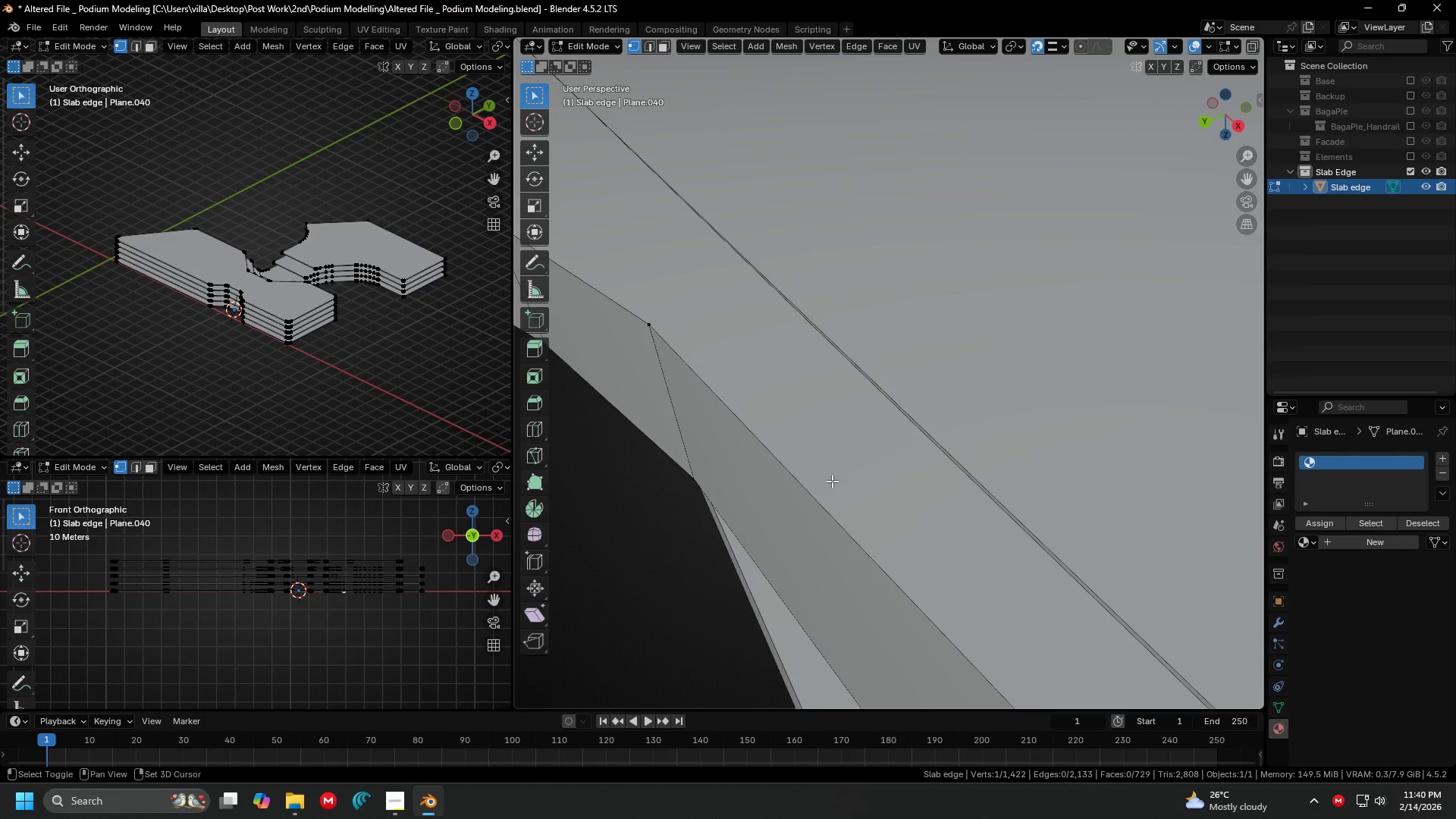 
key(Shift+ShiftLeft)
 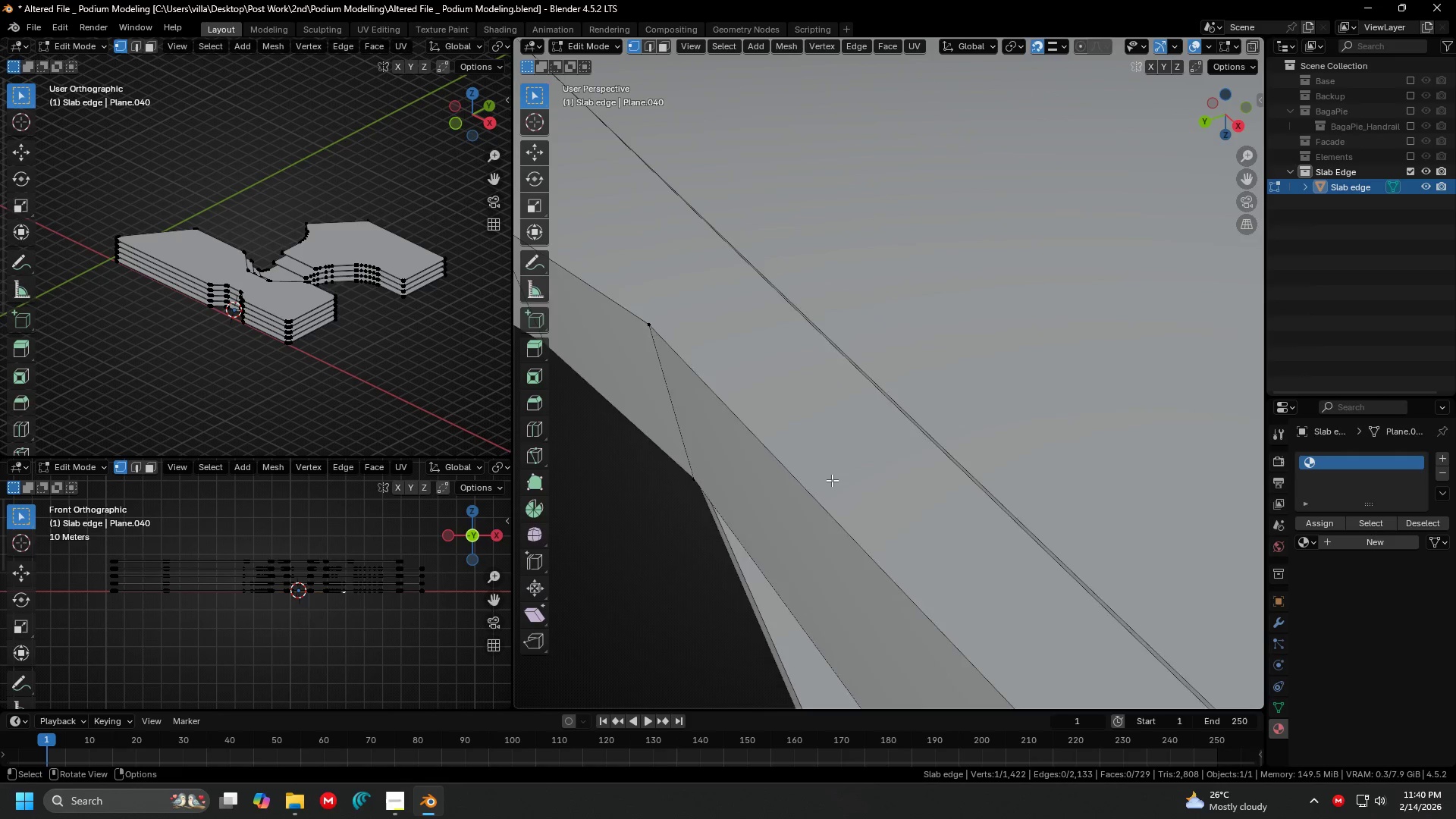 
hold_key(key=ShiftLeft, duration=0.38)
 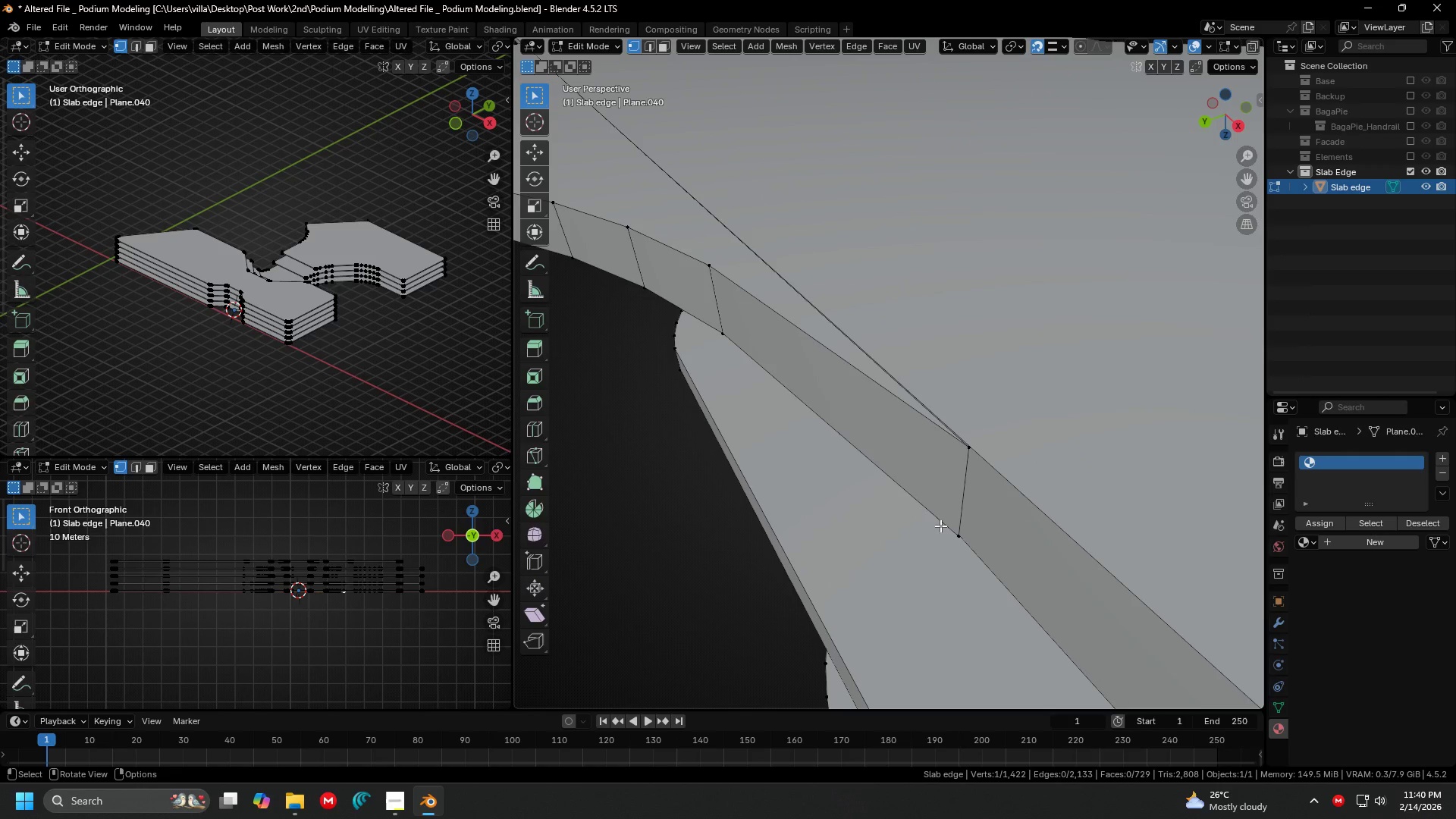 
scroll: coordinate [832, 480], scroll_direction: down, amount: 1.0
 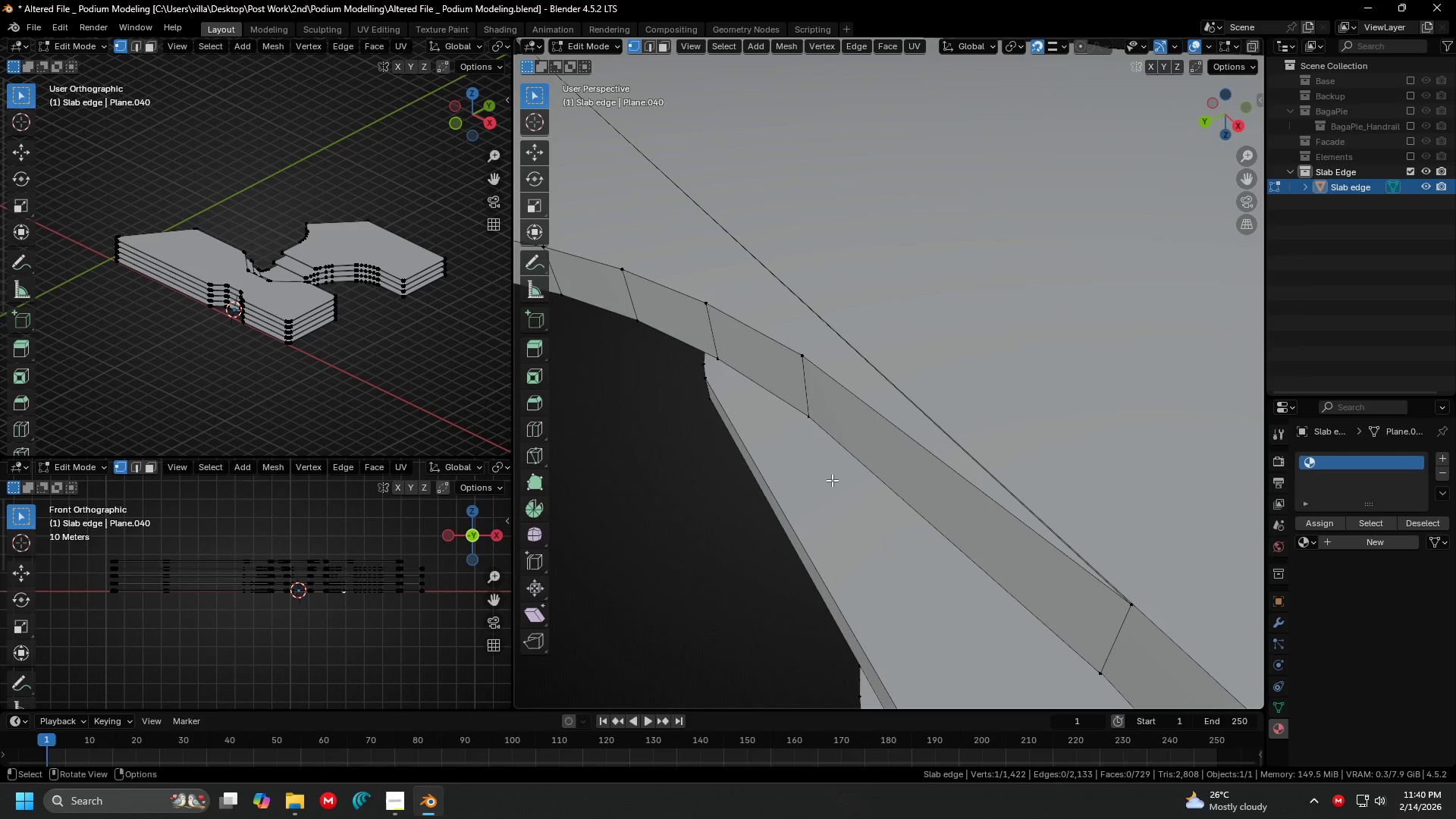 
left_click([947, 526])
 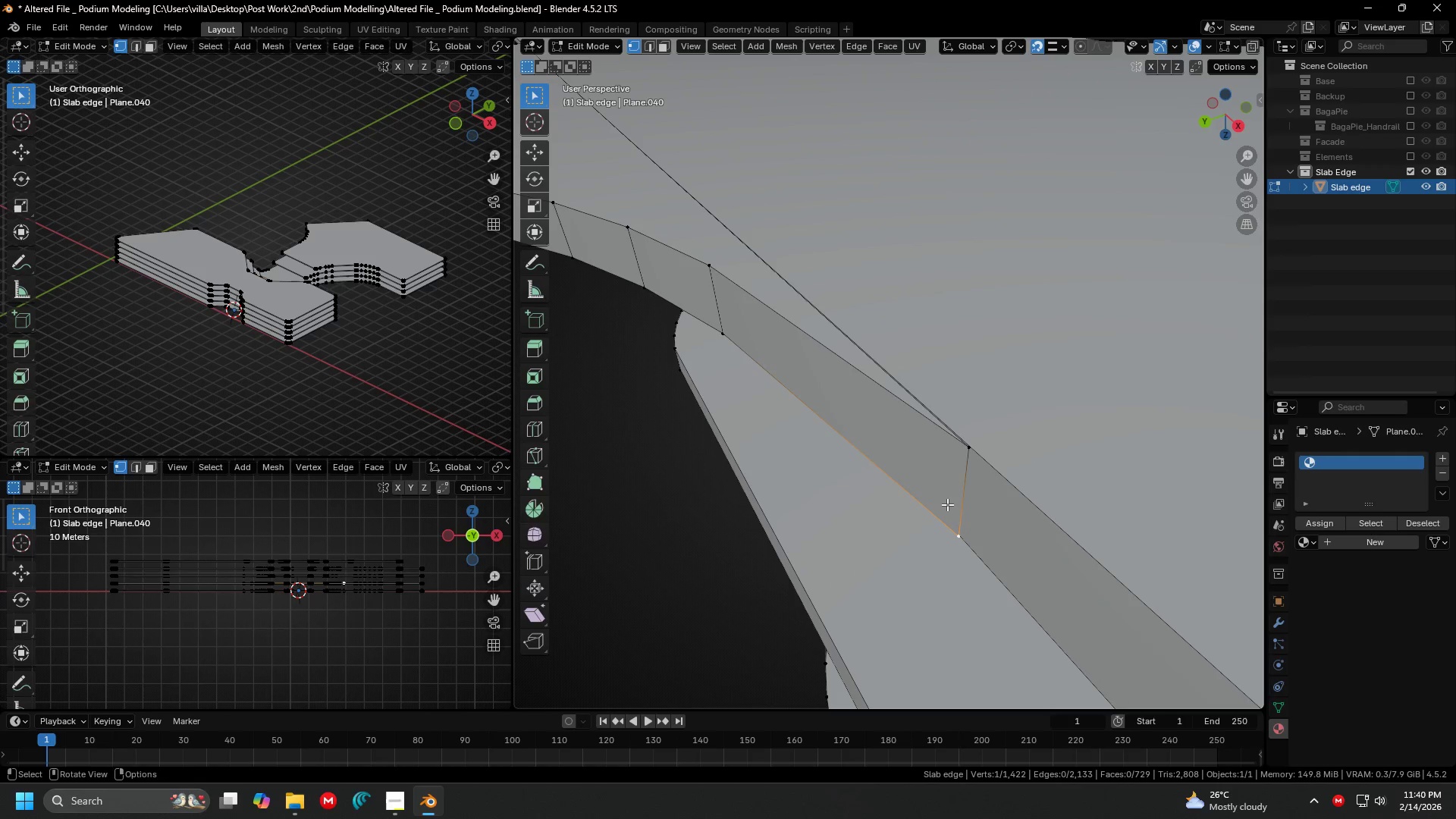 
hold_key(key=ShiftLeft, duration=0.36)
double_click([957, 441])
 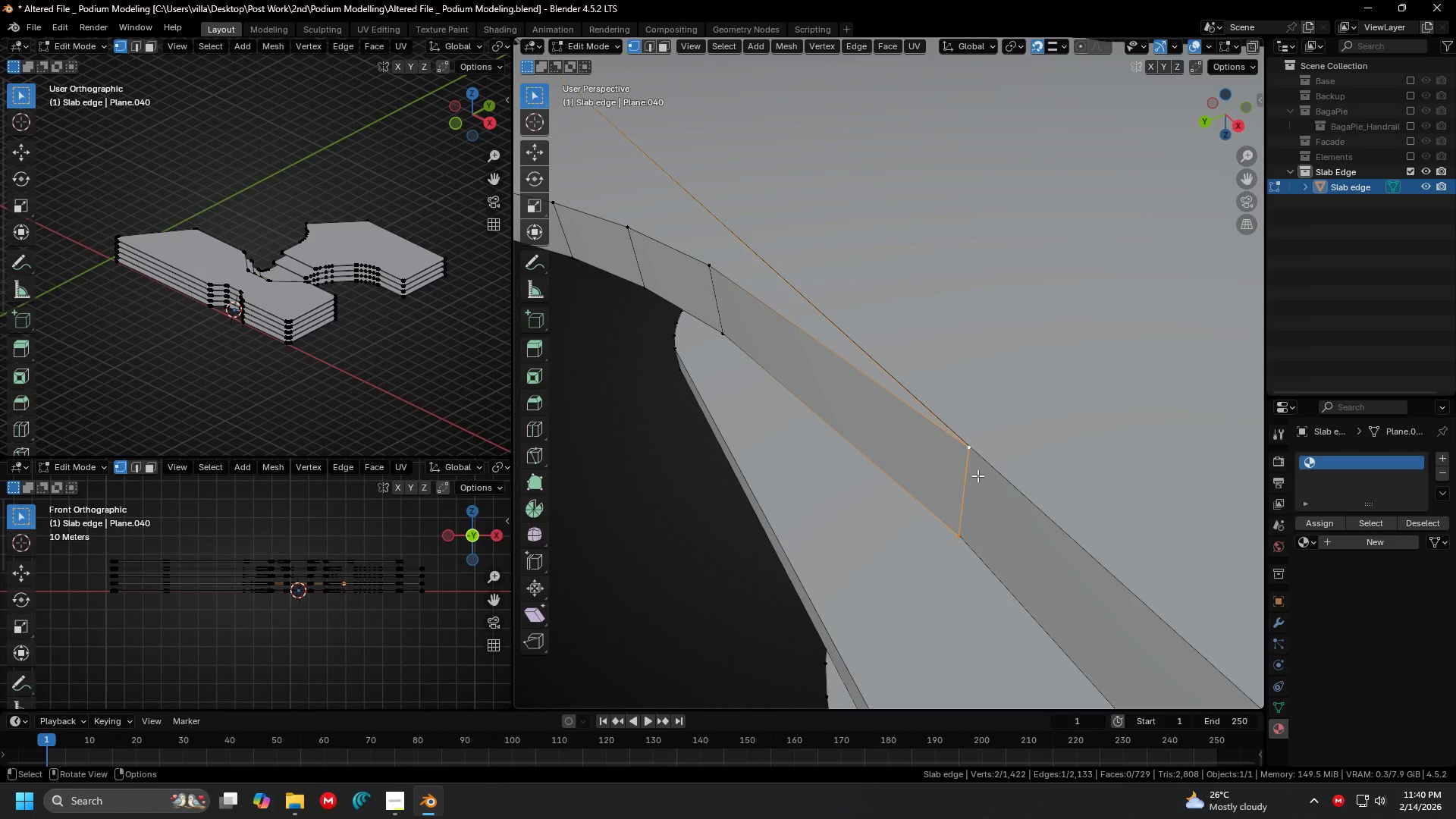 
key(G)
 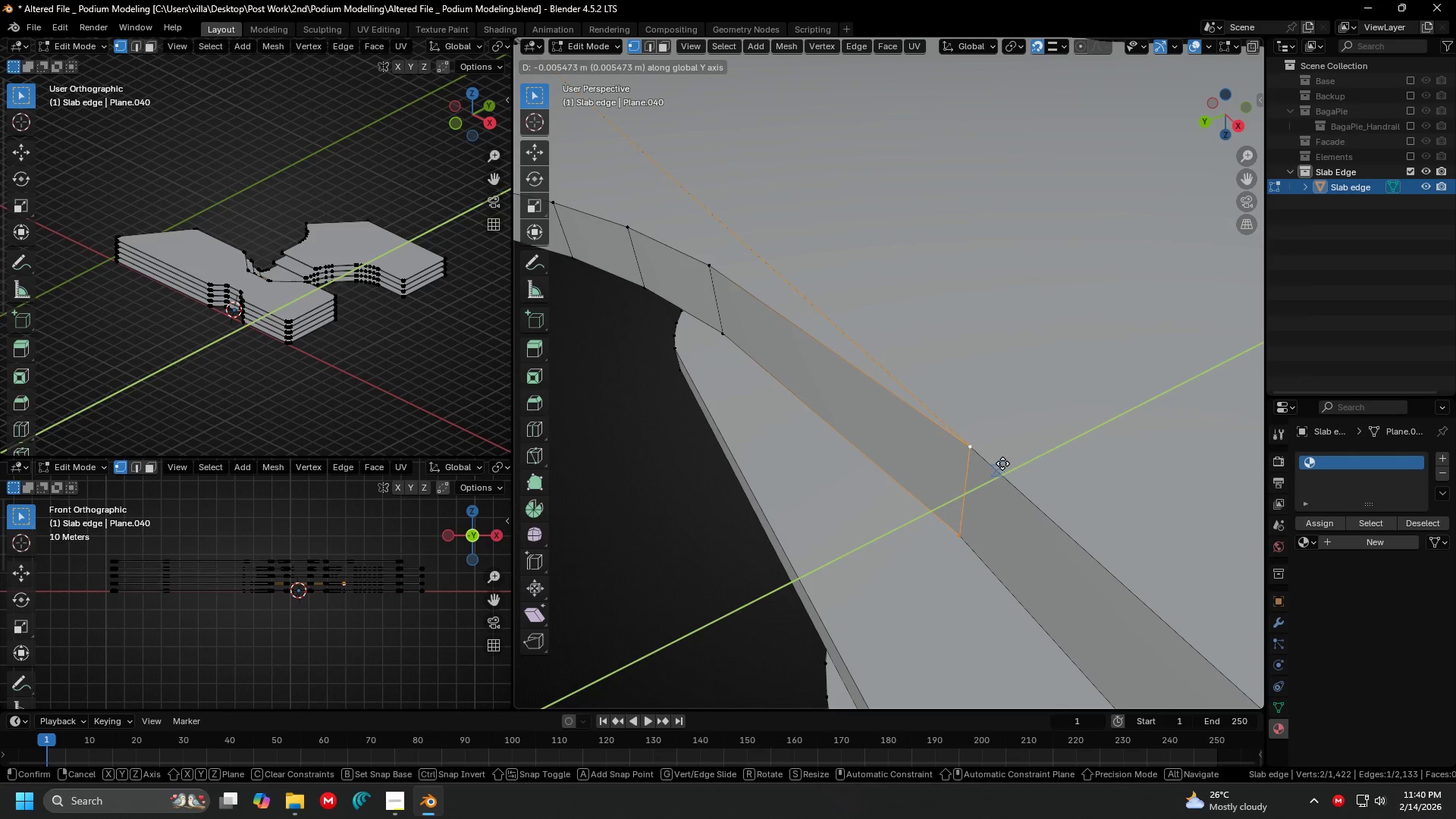 
left_click([1003, 463])
 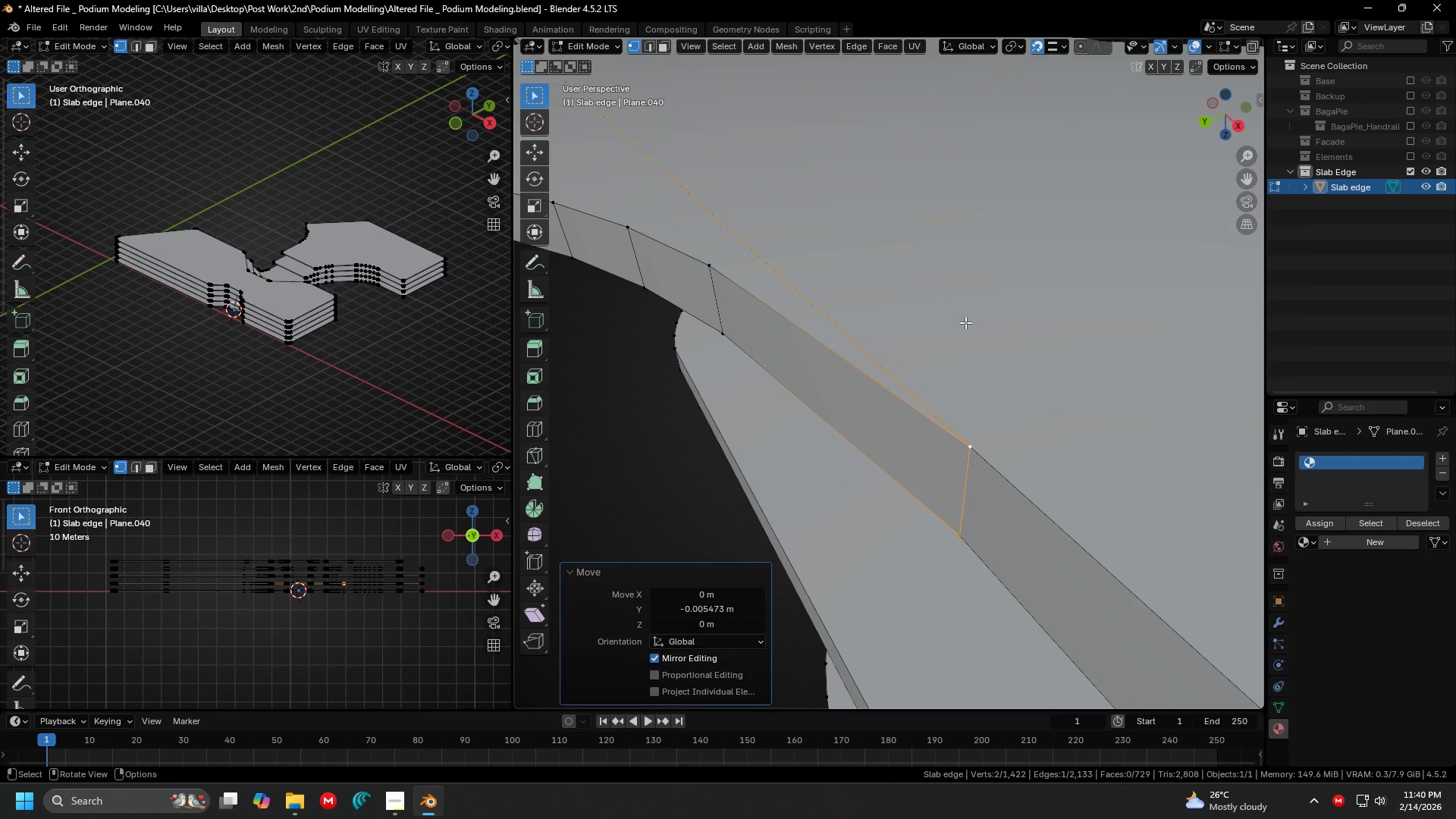 
hold_key(key=ShiftLeft, duration=0.33)
scroll: coordinate [958, 394], scroll_direction: down, amount: 4.0
 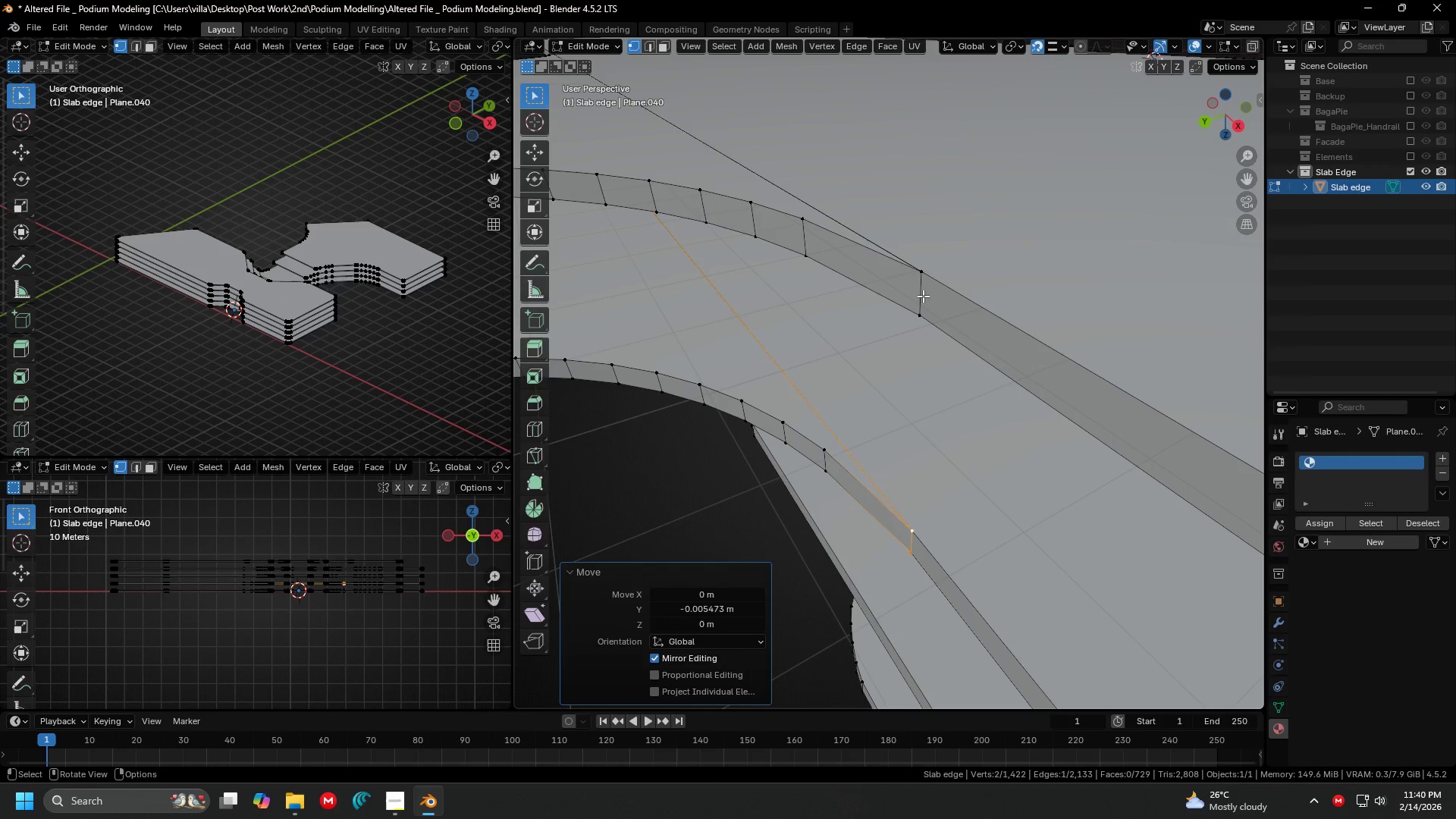 
left_click([918, 279])
 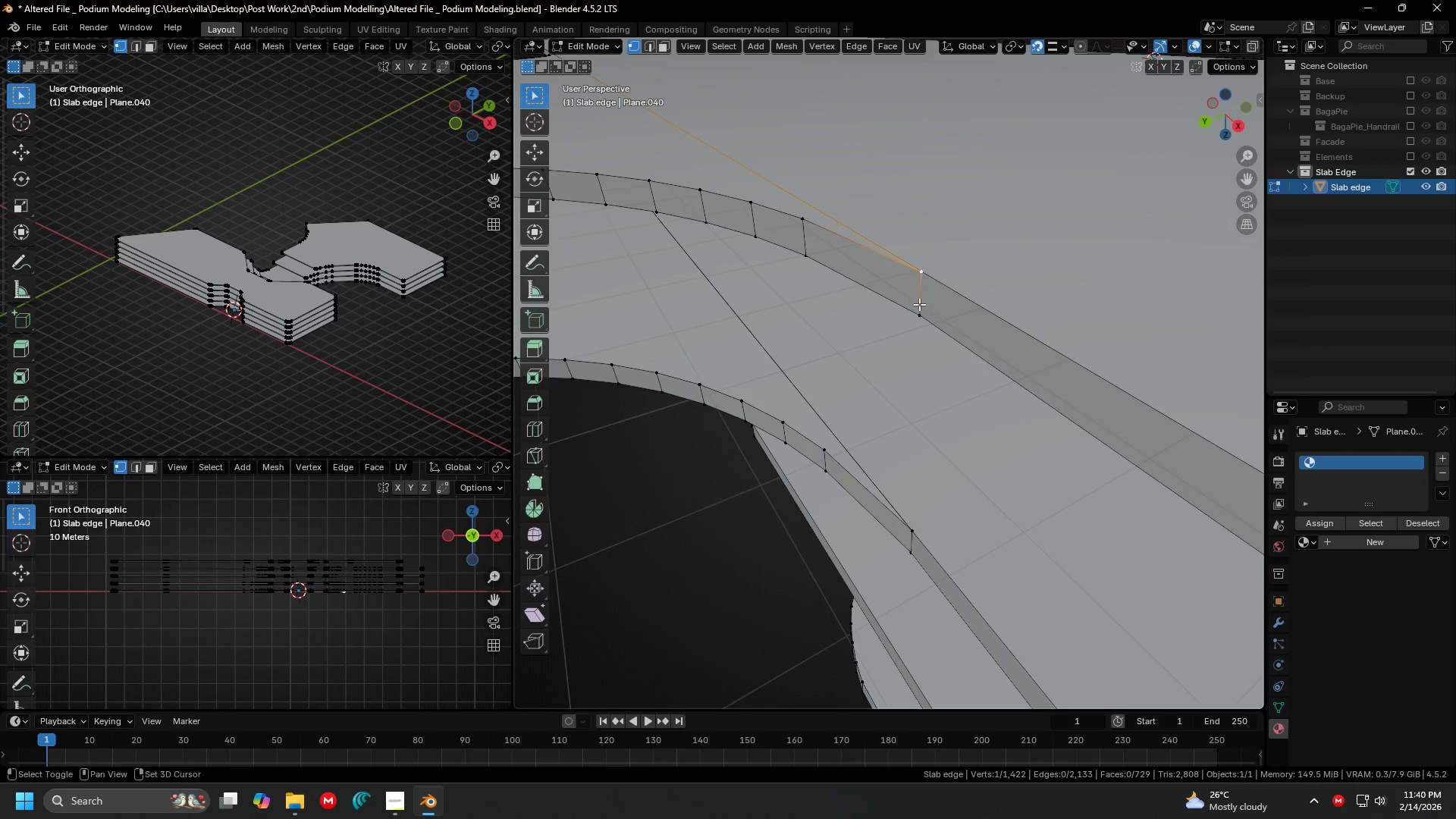 
hold_key(key=ShiftLeft, duration=0.45)
double_click([919, 304])
 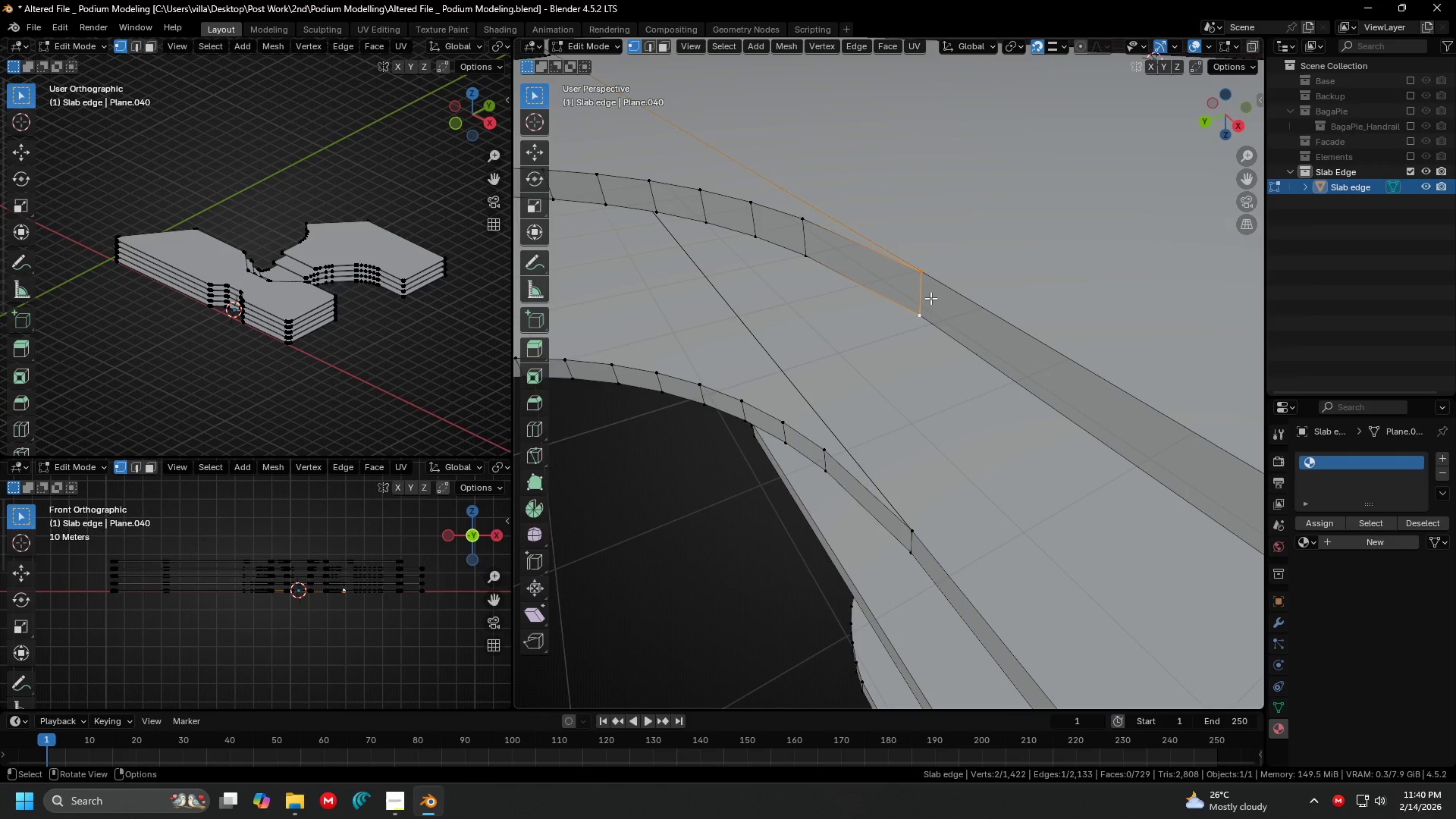 
key(G)
 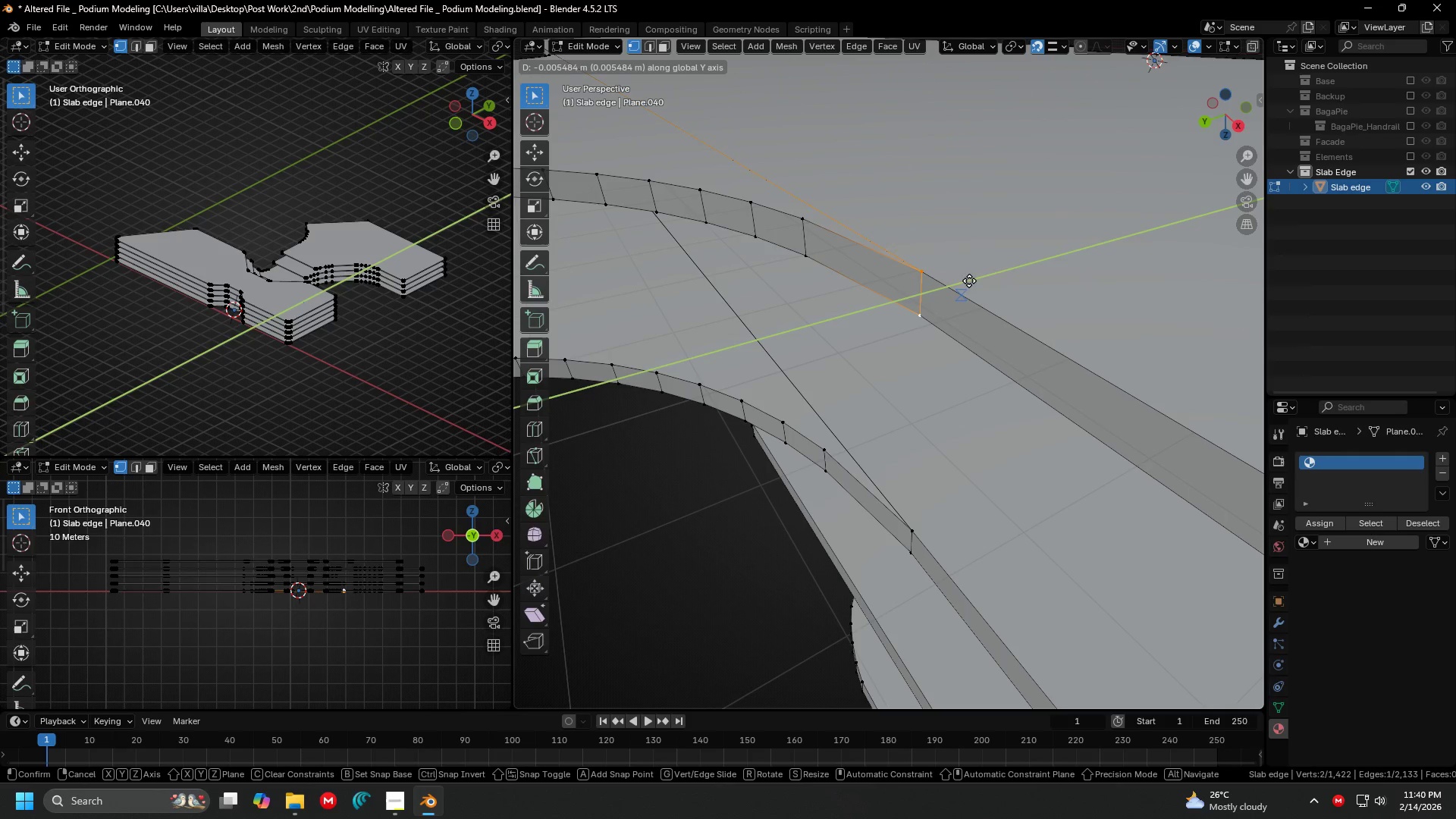 
left_click([971, 280])
 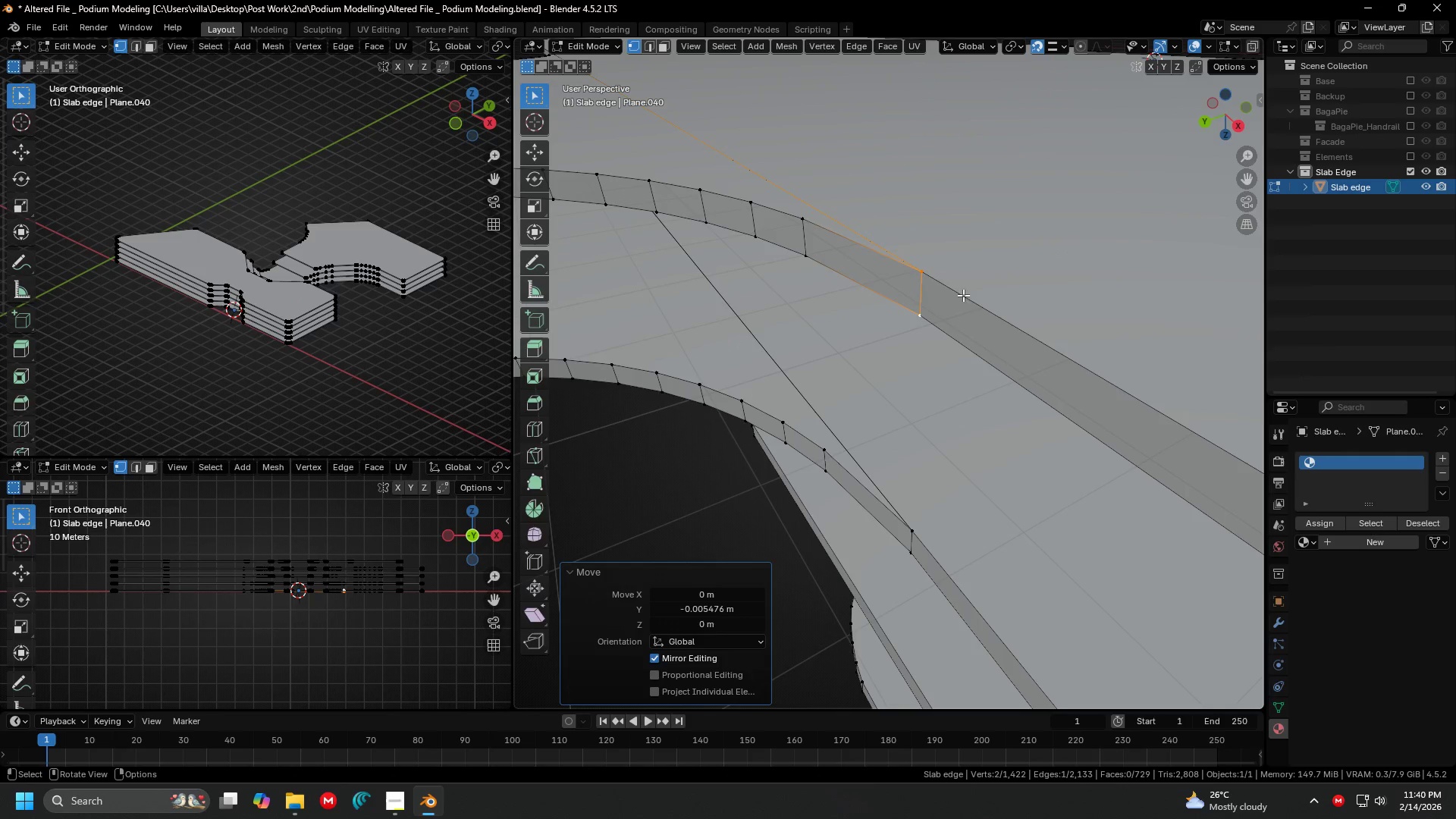 
hold_key(key=ShiftLeft, duration=0.31)
 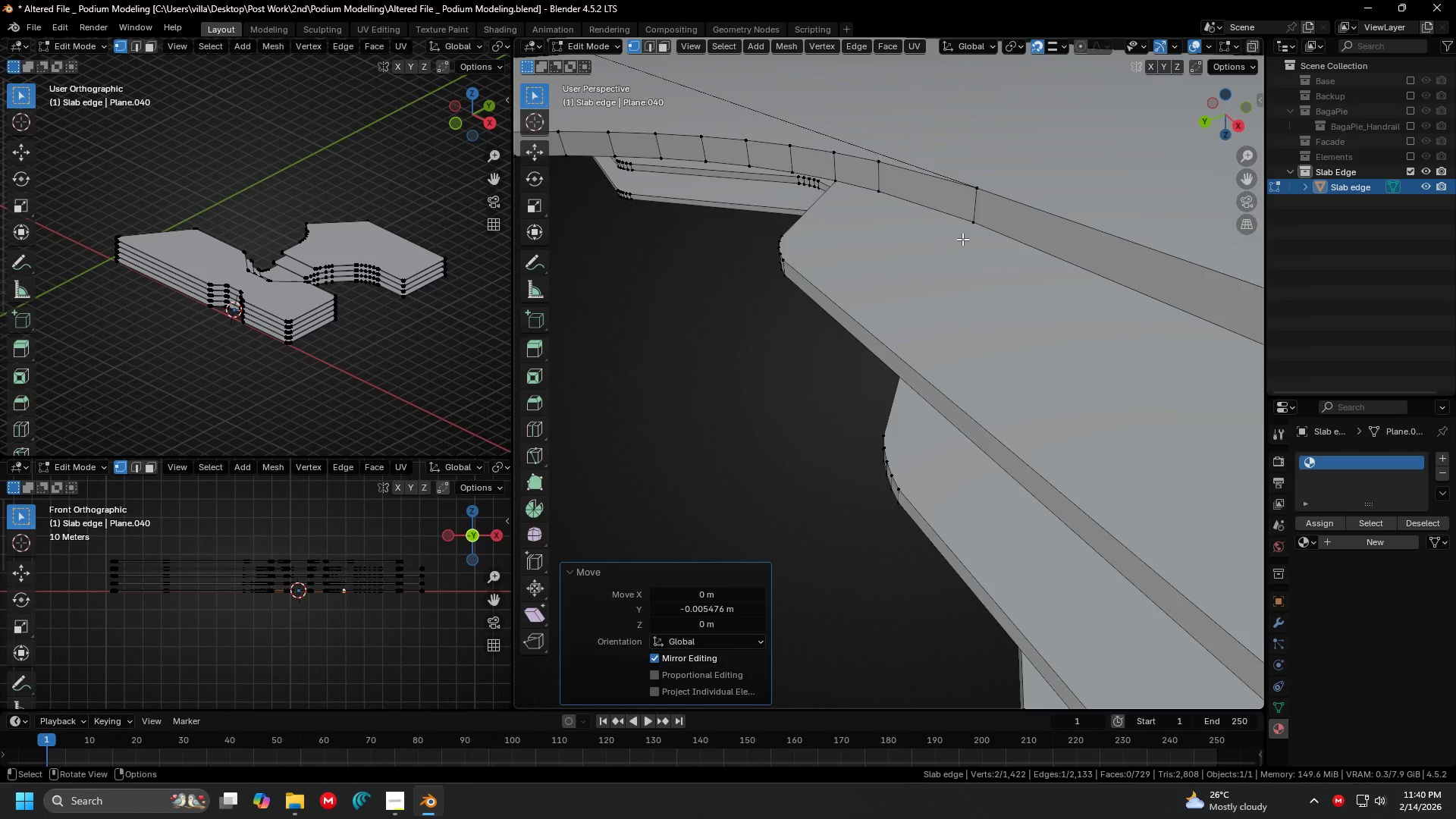 
key(Shift+ShiftLeft)
 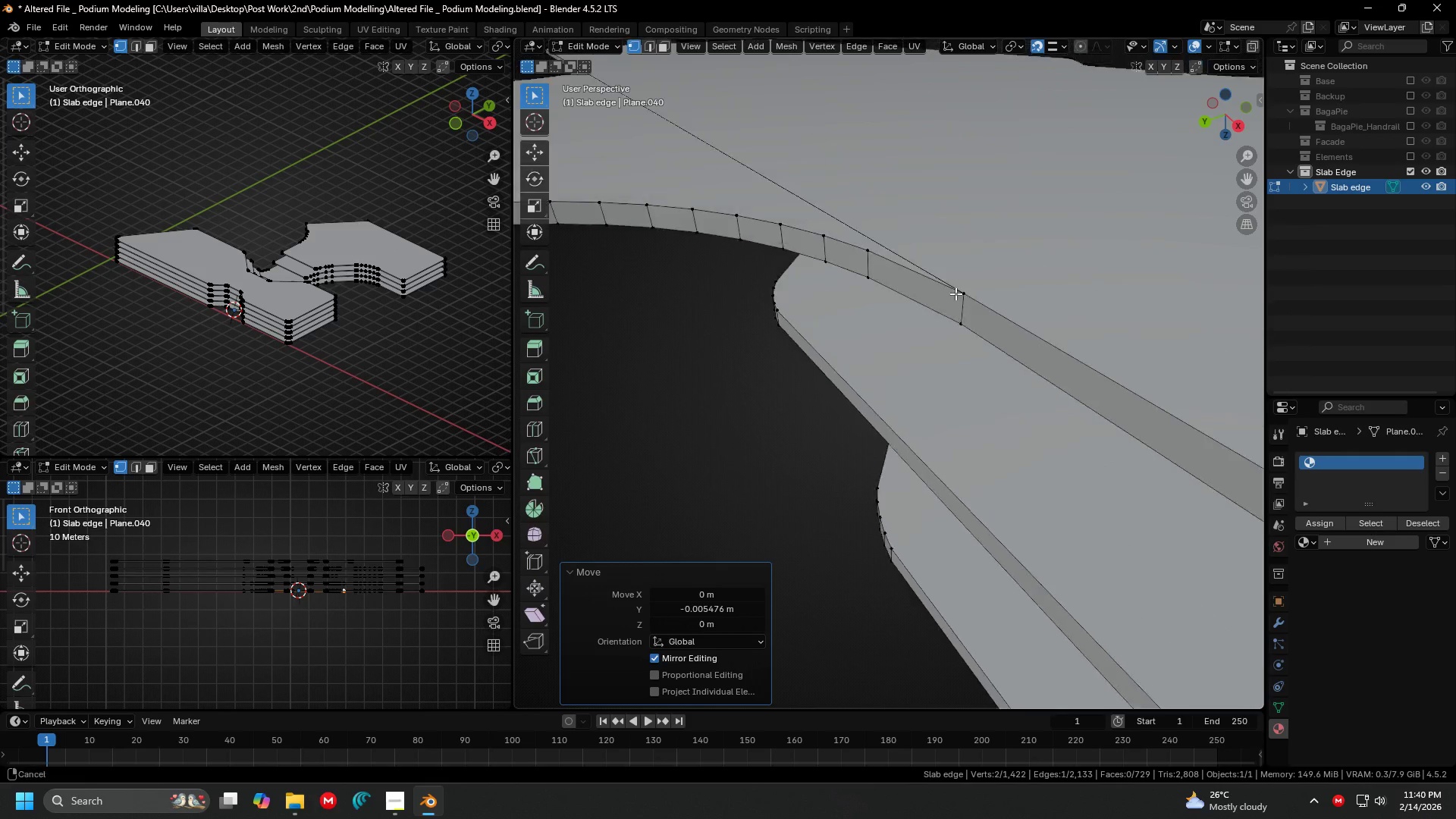 
key(Shift+ShiftLeft)
 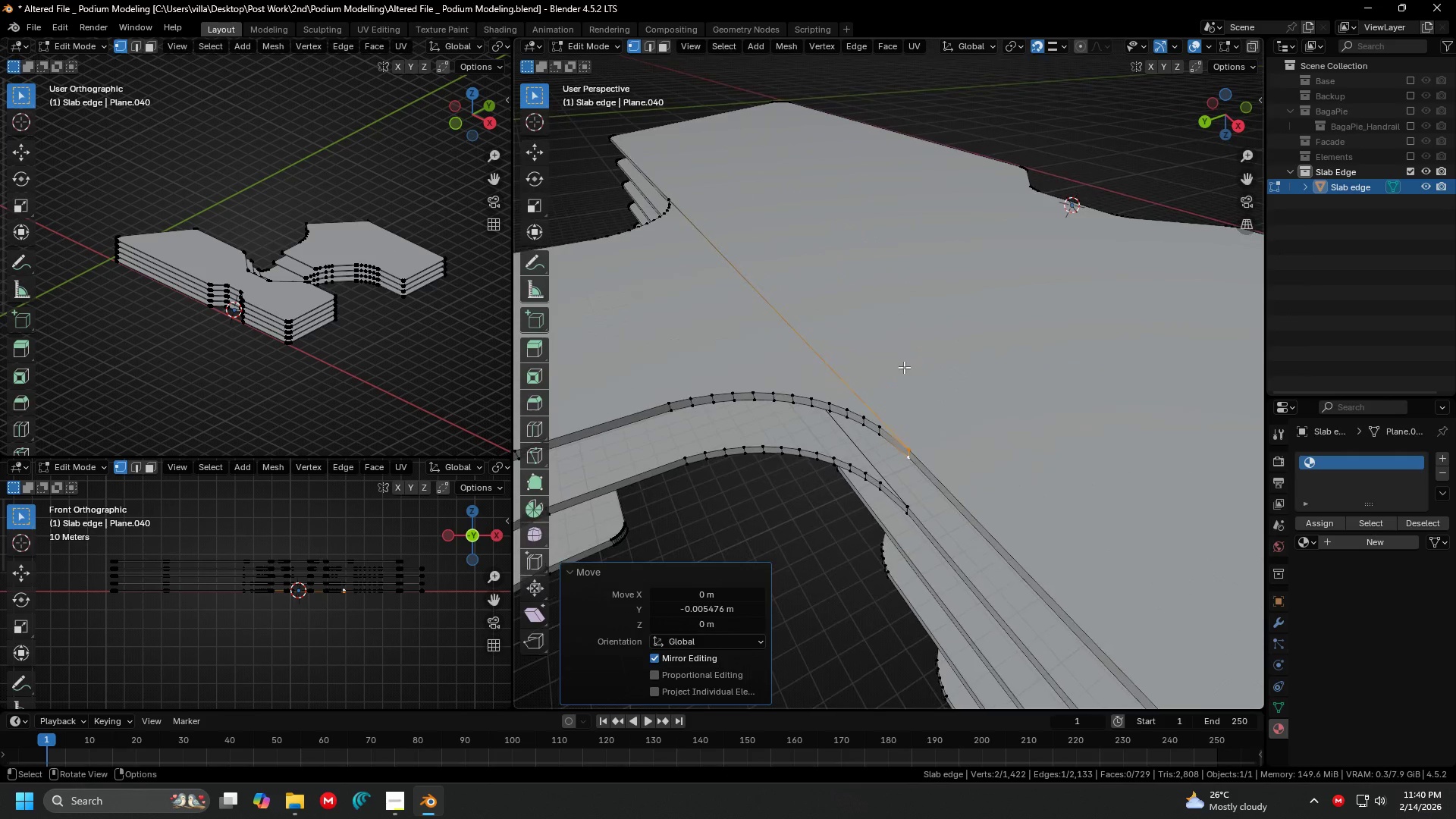 
scroll: coordinate [904, 367], scroll_direction: down, amount: 6.0
 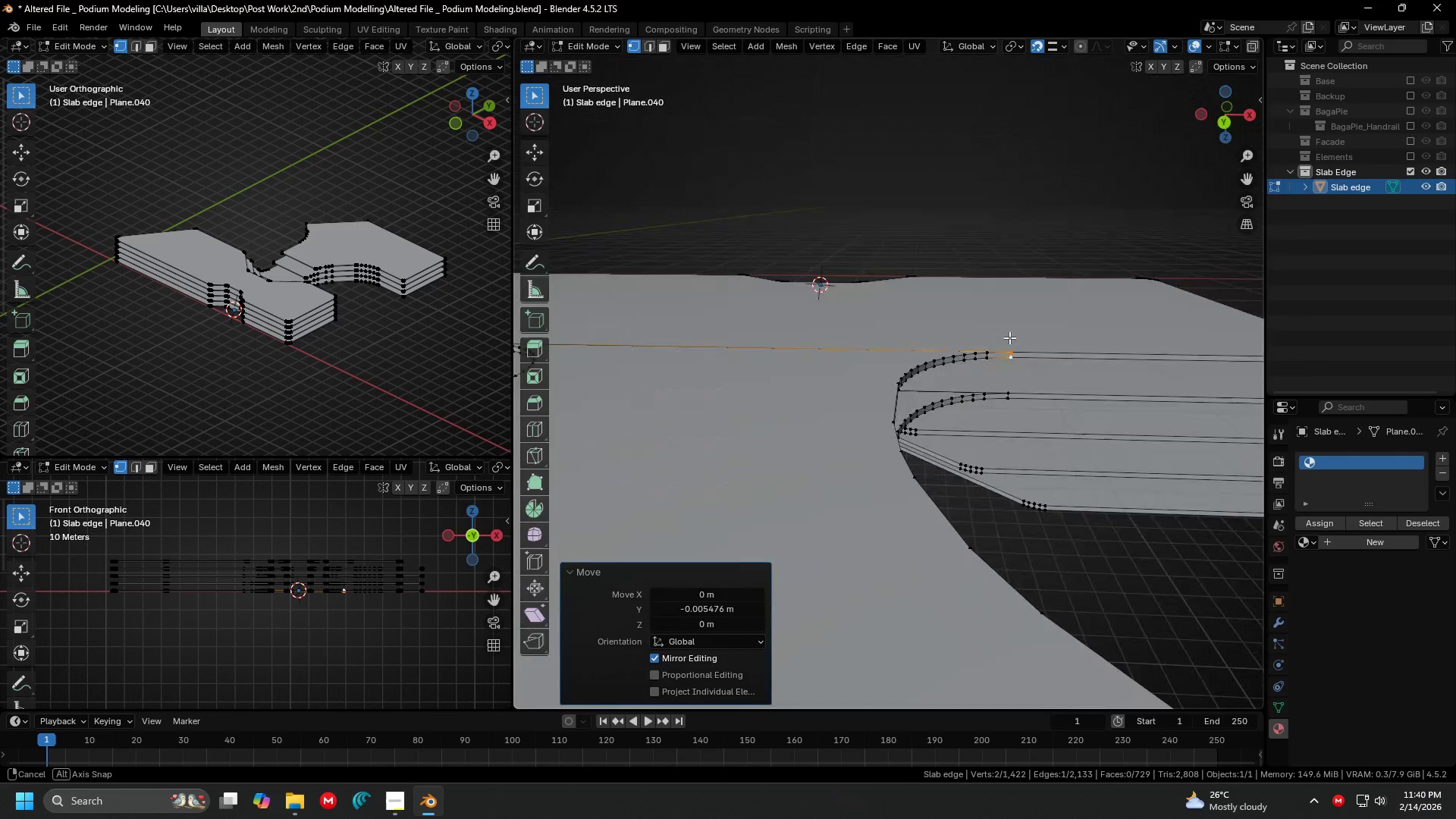 
key(Shift+ShiftLeft)
 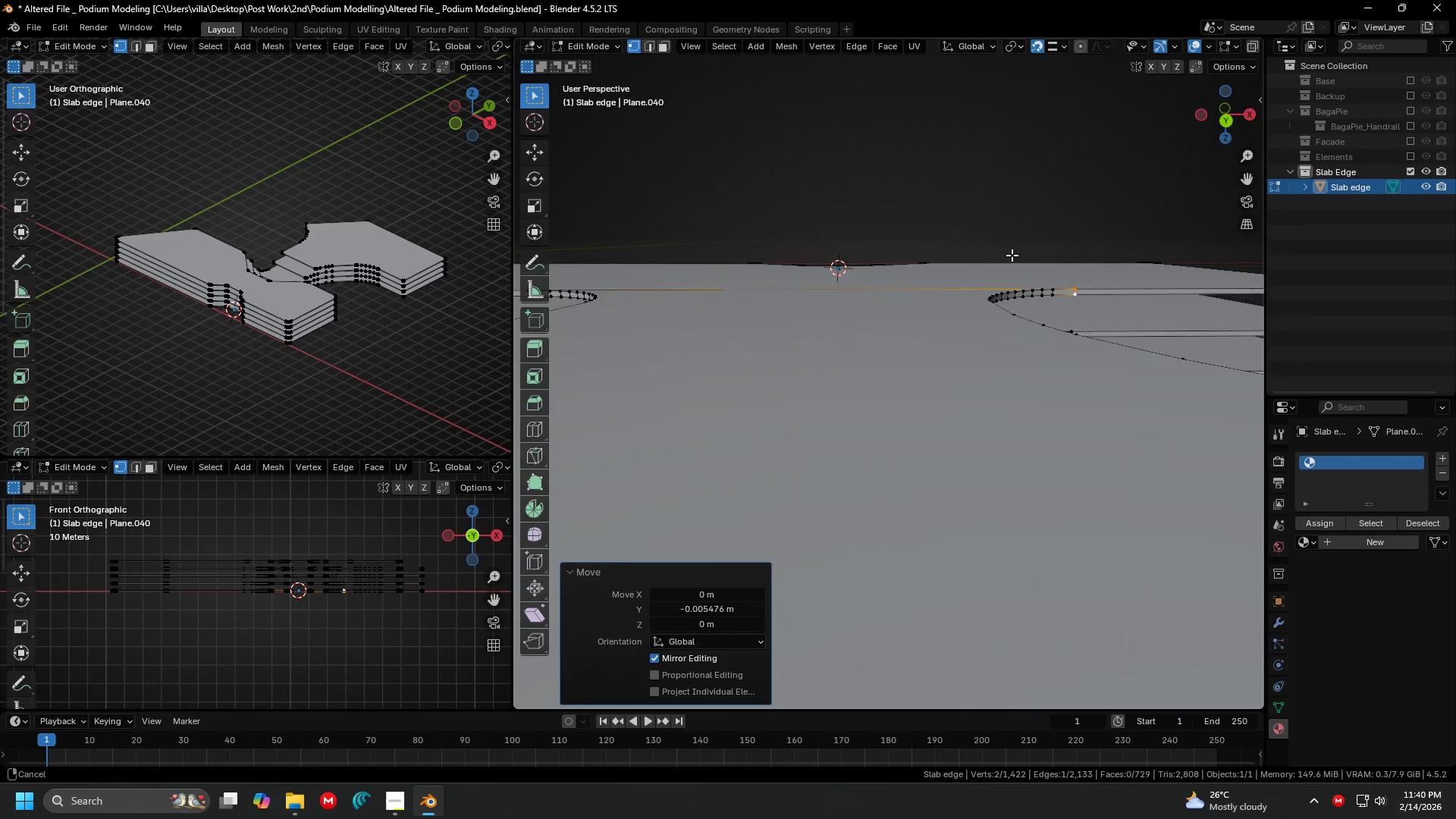 
key(Shift+ShiftLeft)
 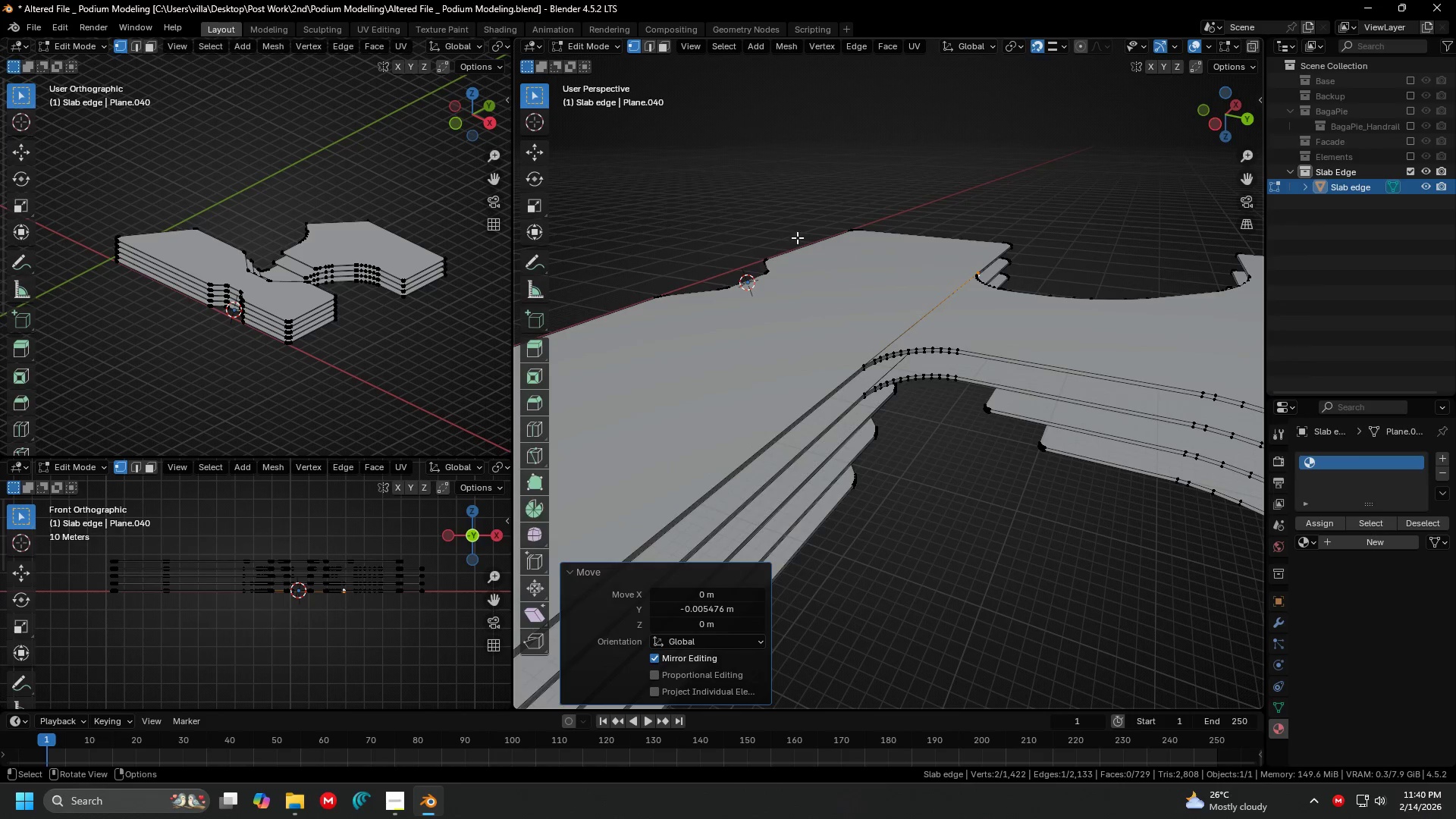 
scroll: coordinate [1026, 244], scroll_direction: down, amount: 3.0
 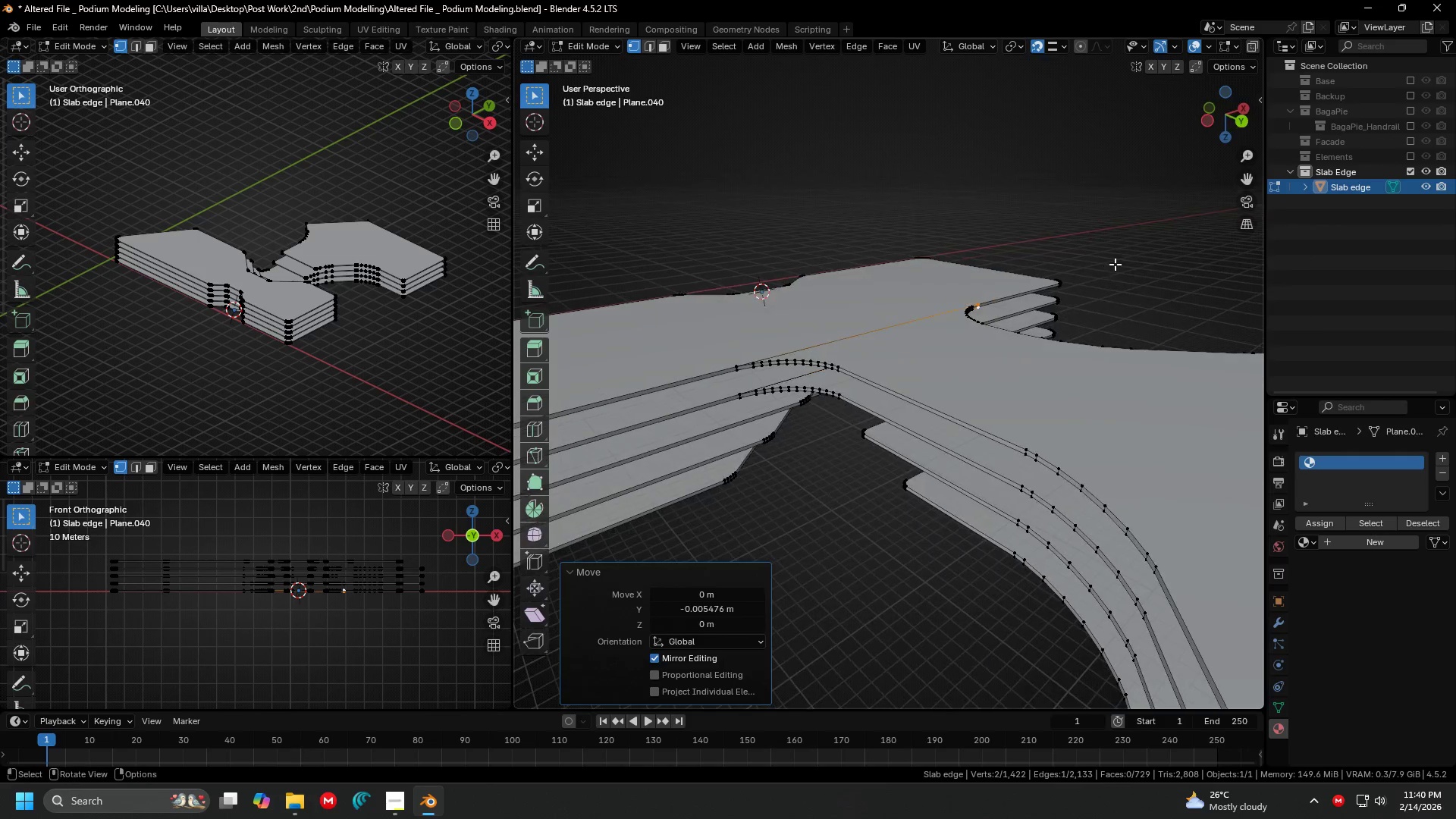 
left_click([908, 343])
 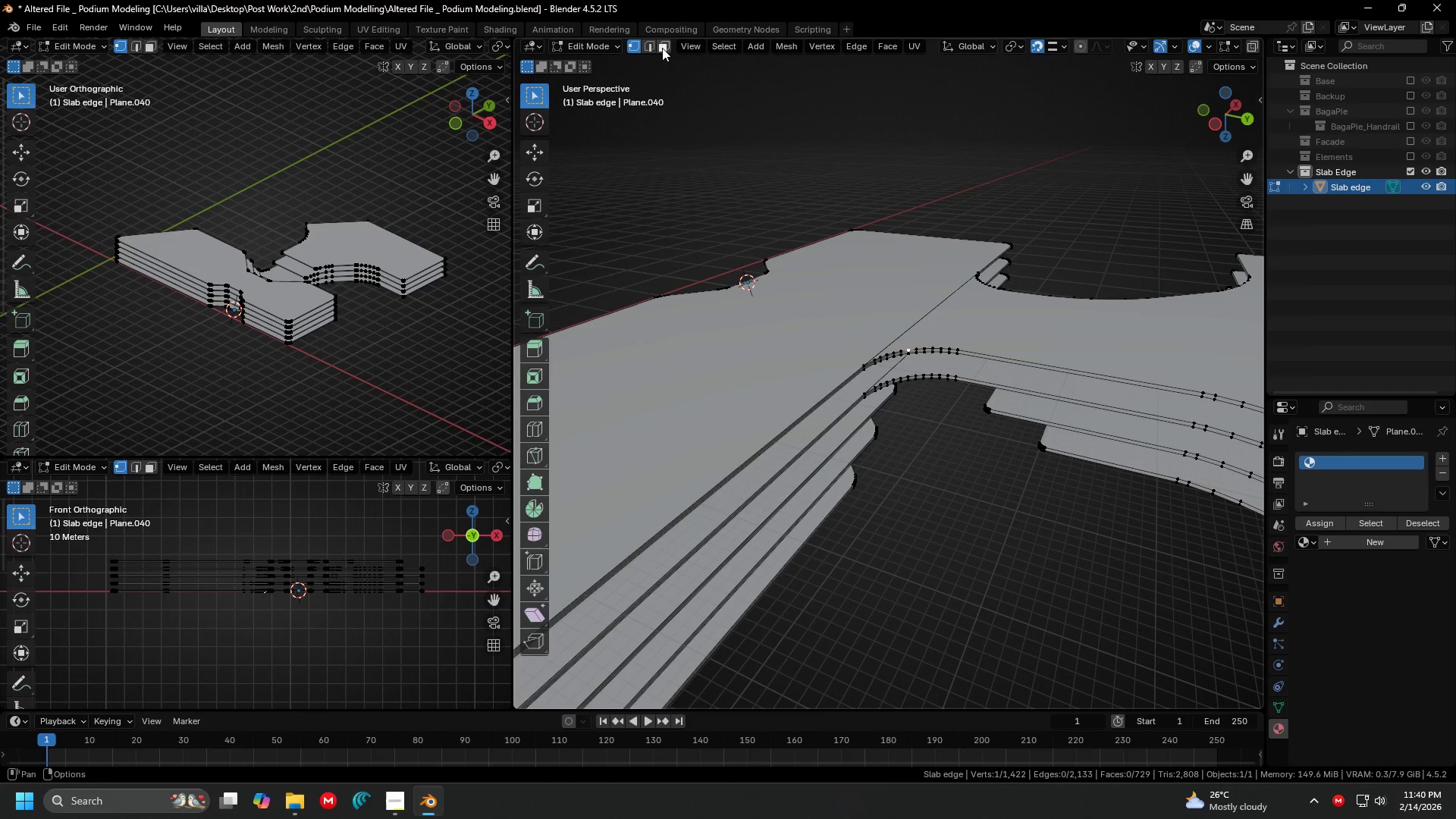 
double_click([895, 270])
 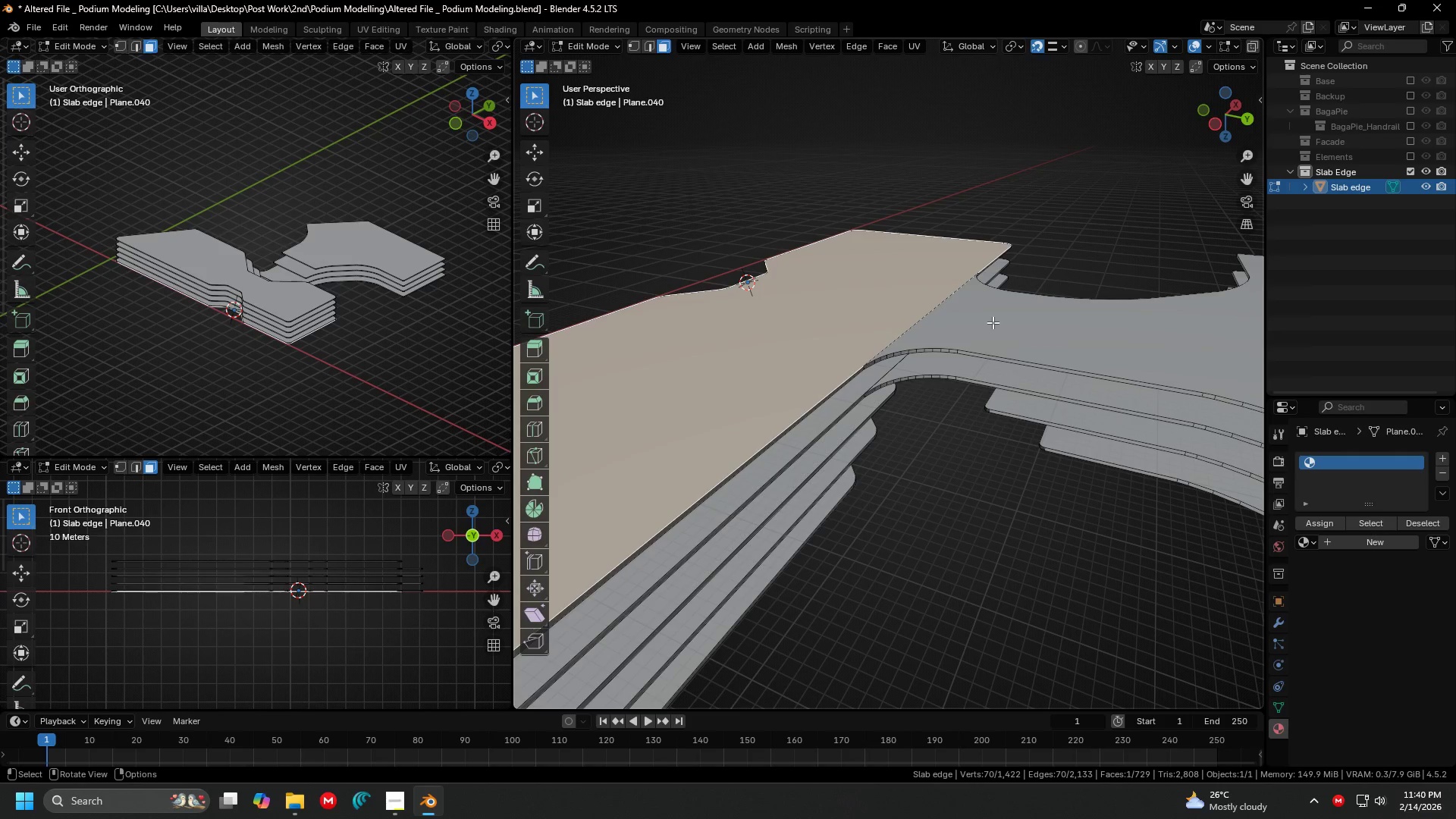 
key(Shift+ShiftLeft)
 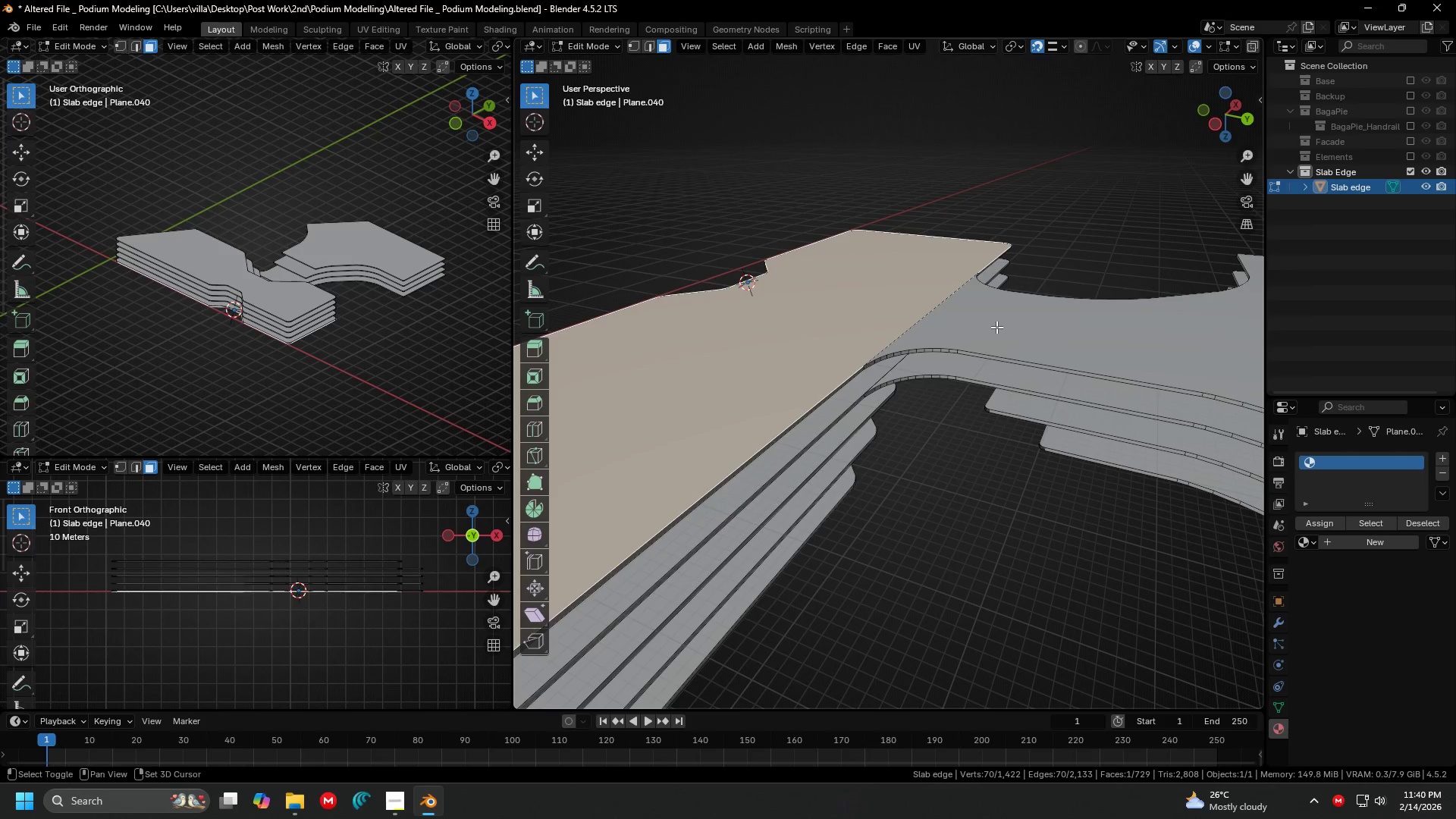 
left_click([996, 327])
 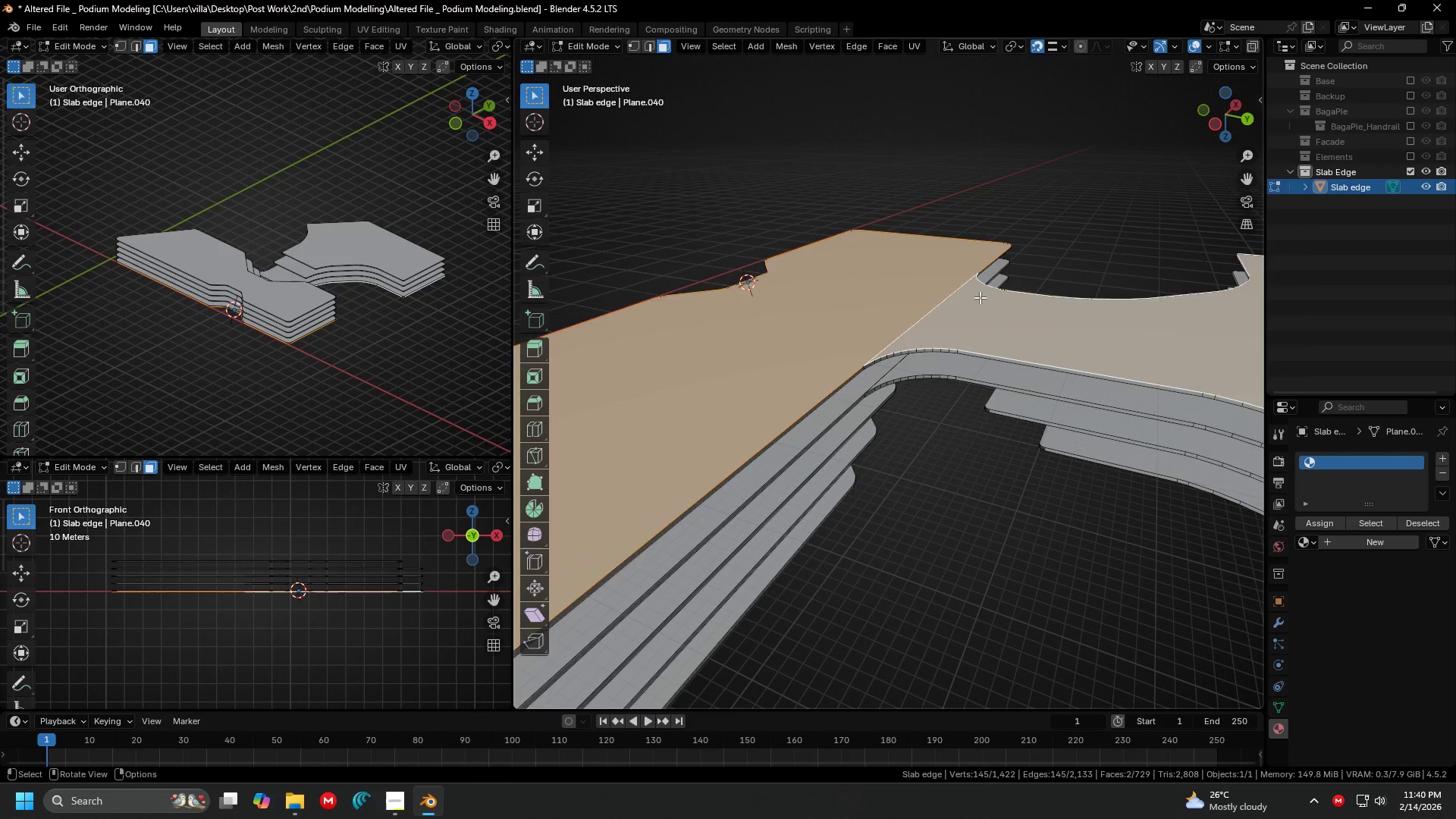 
key(Shift+ShiftLeft)
 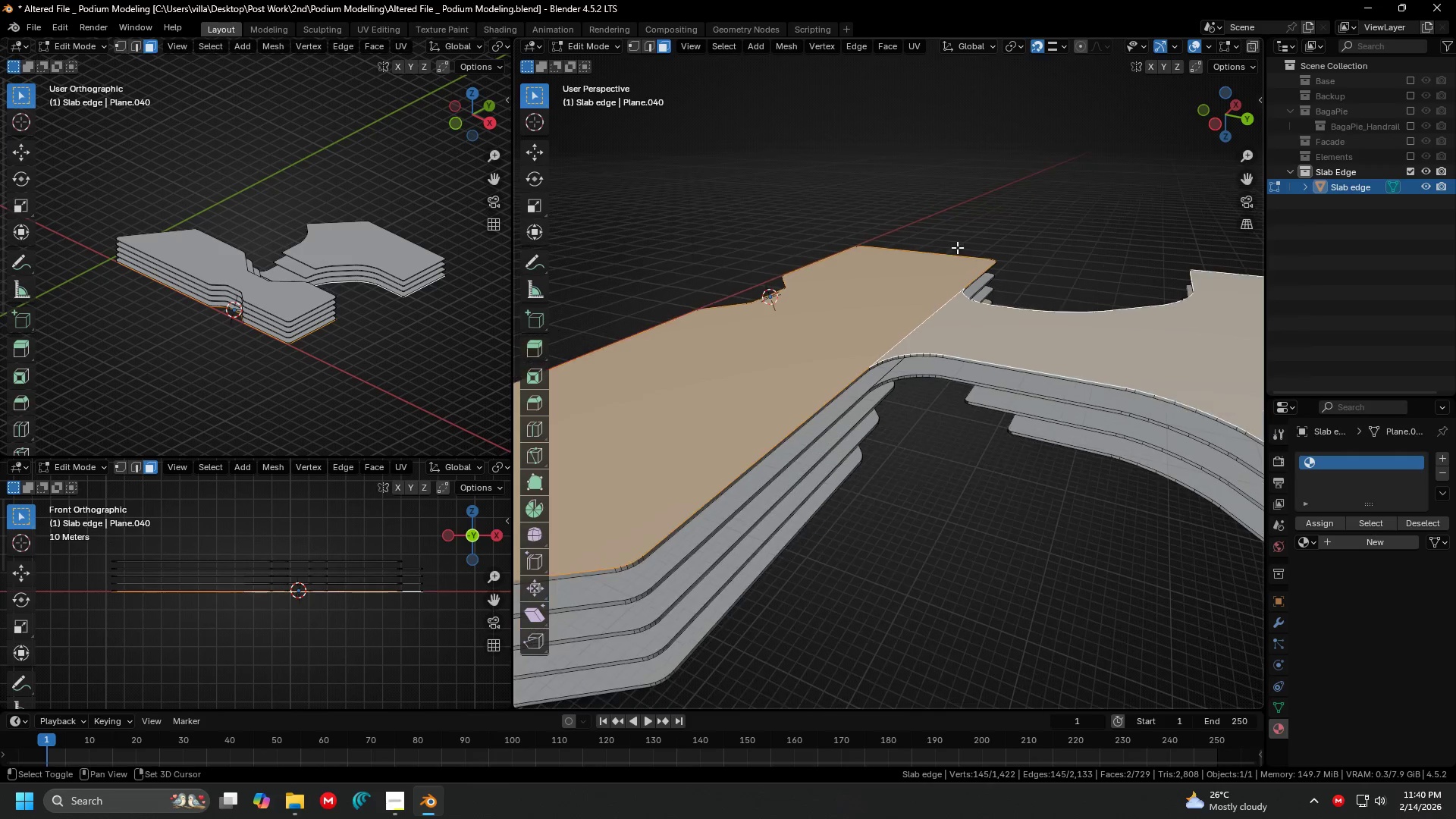 
hold_key(key=ShiftLeft, duration=0.42)
 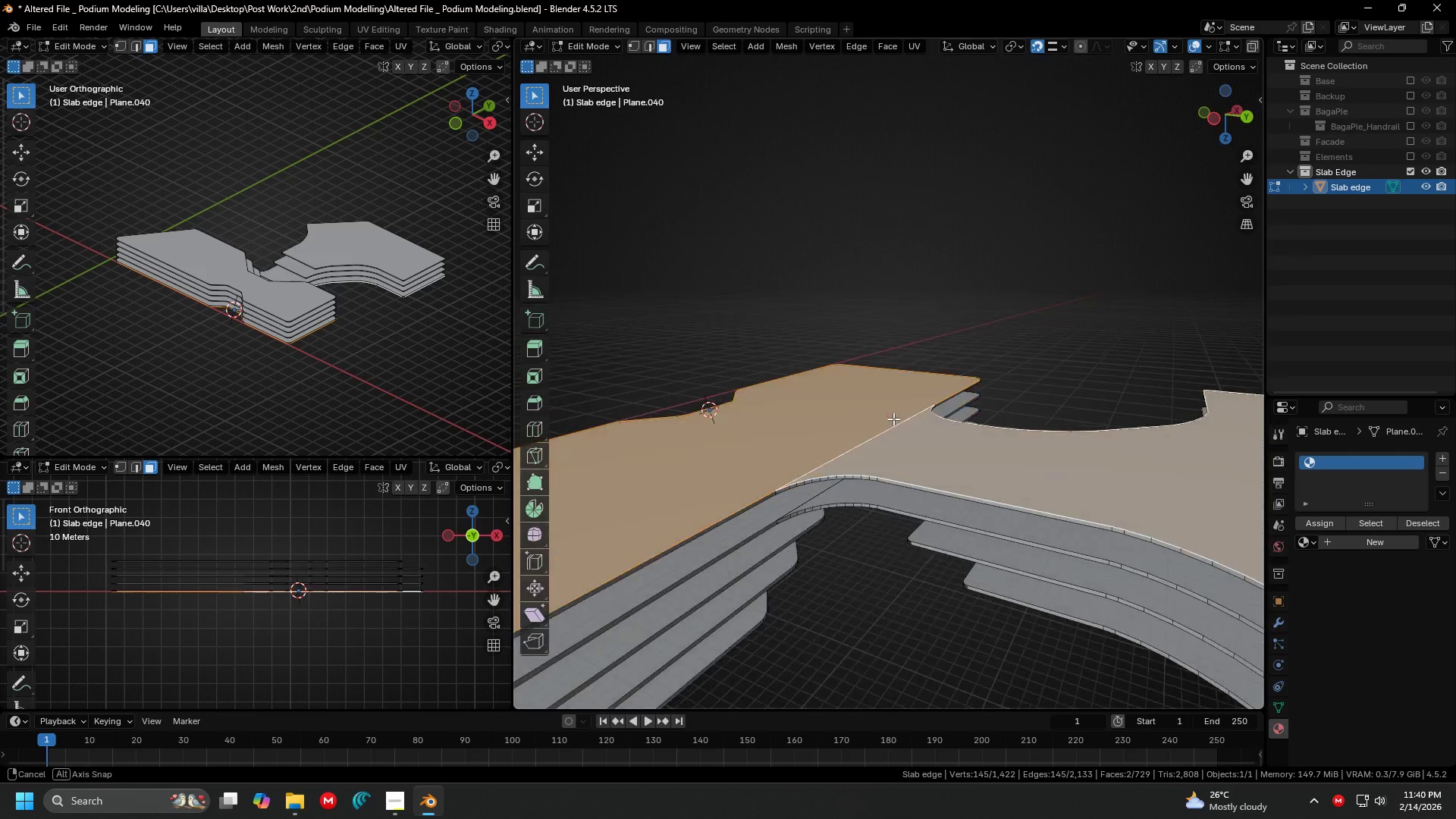 
scroll: coordinate [905, 265], scroll_direction: none, amount: 0.0
 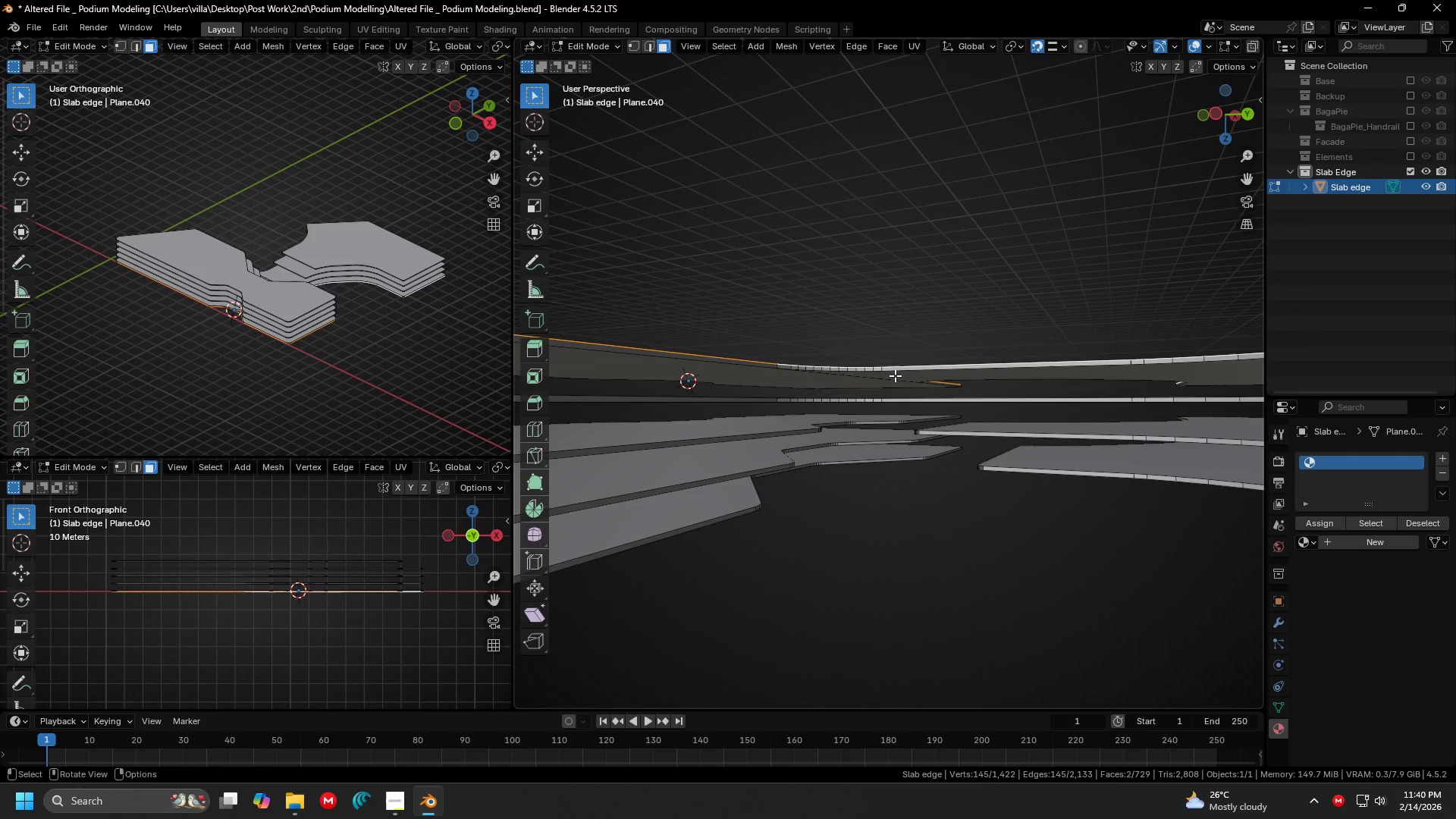 
hold_key(key=ShiftLeft, duration=0.31)
 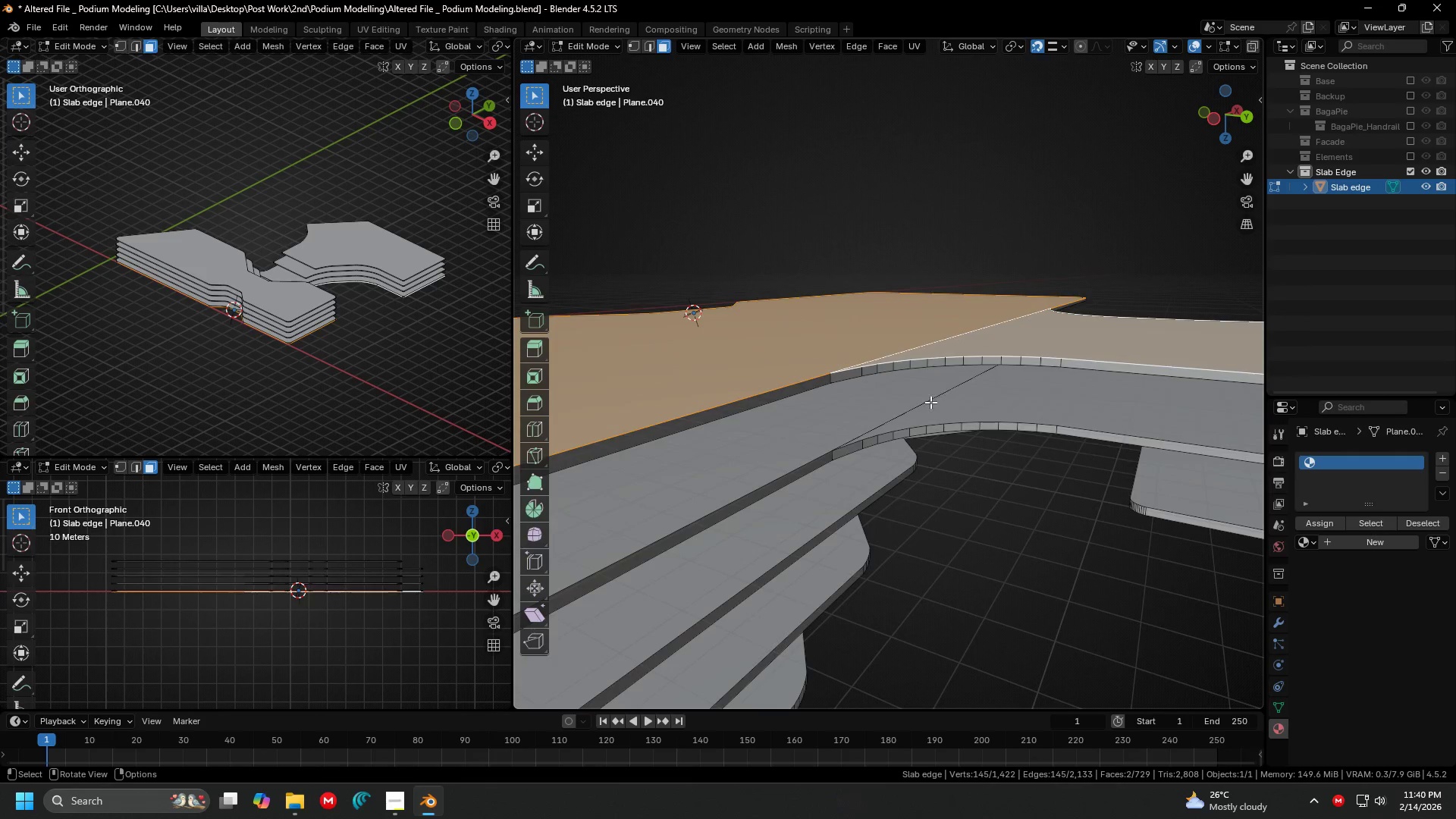 
scroll: coordinate [891, 421], scroll_direction: up, amount: 3.0
 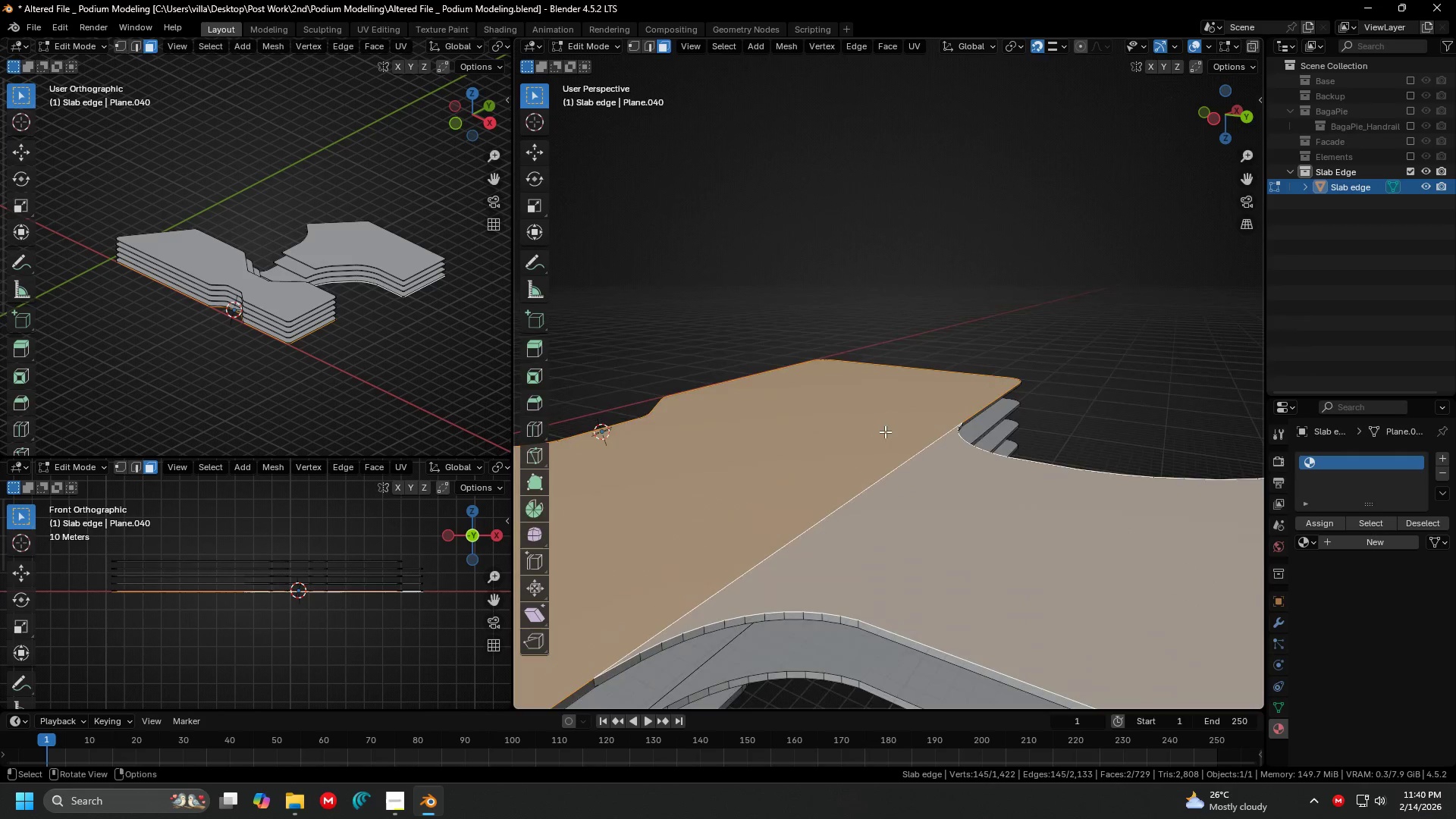 
left_click([929, 404])
 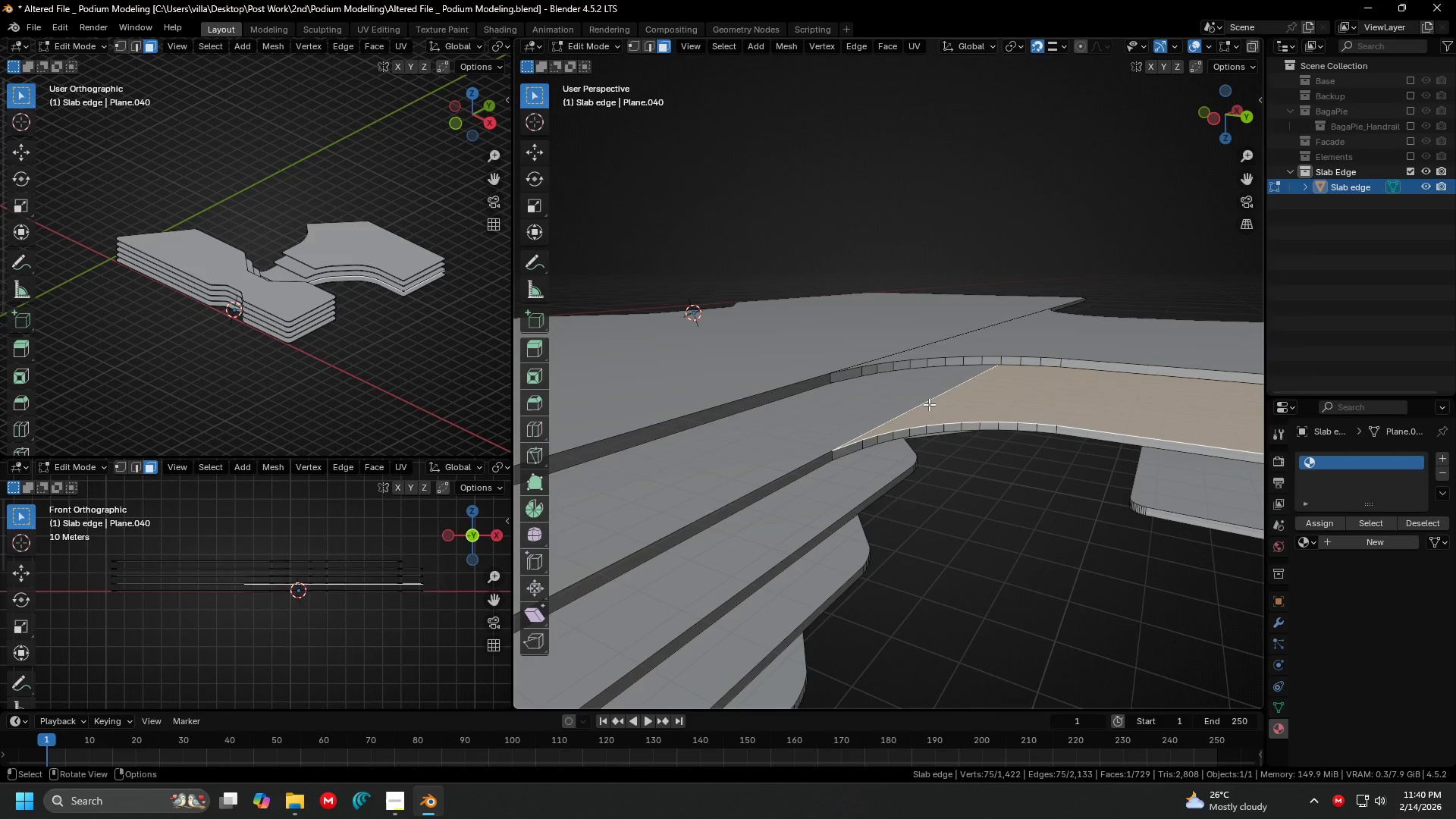 
hold_key(key=ShiftLeft, duration=0.48)
left_click([895, 385])
 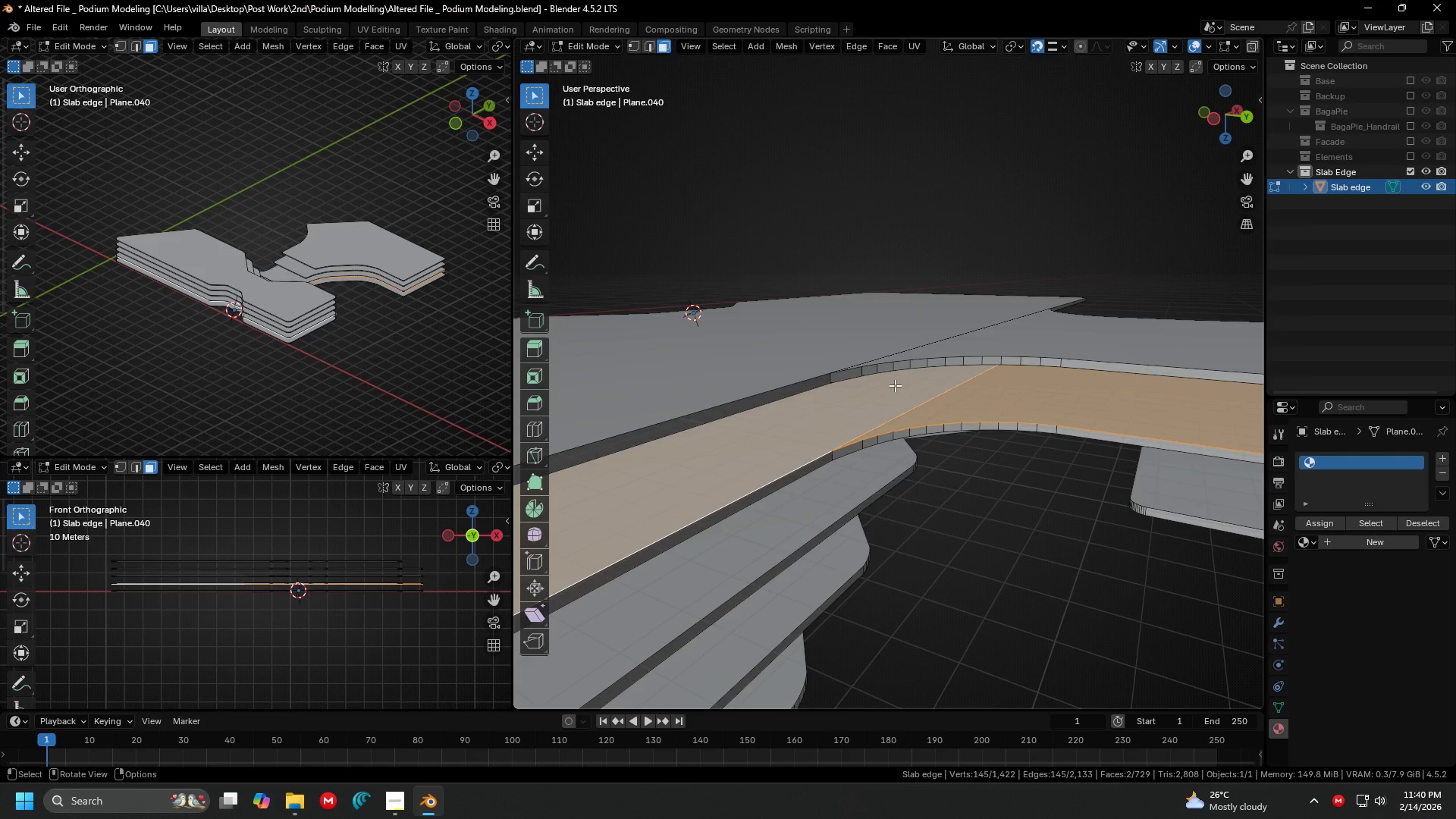 
key(X)
 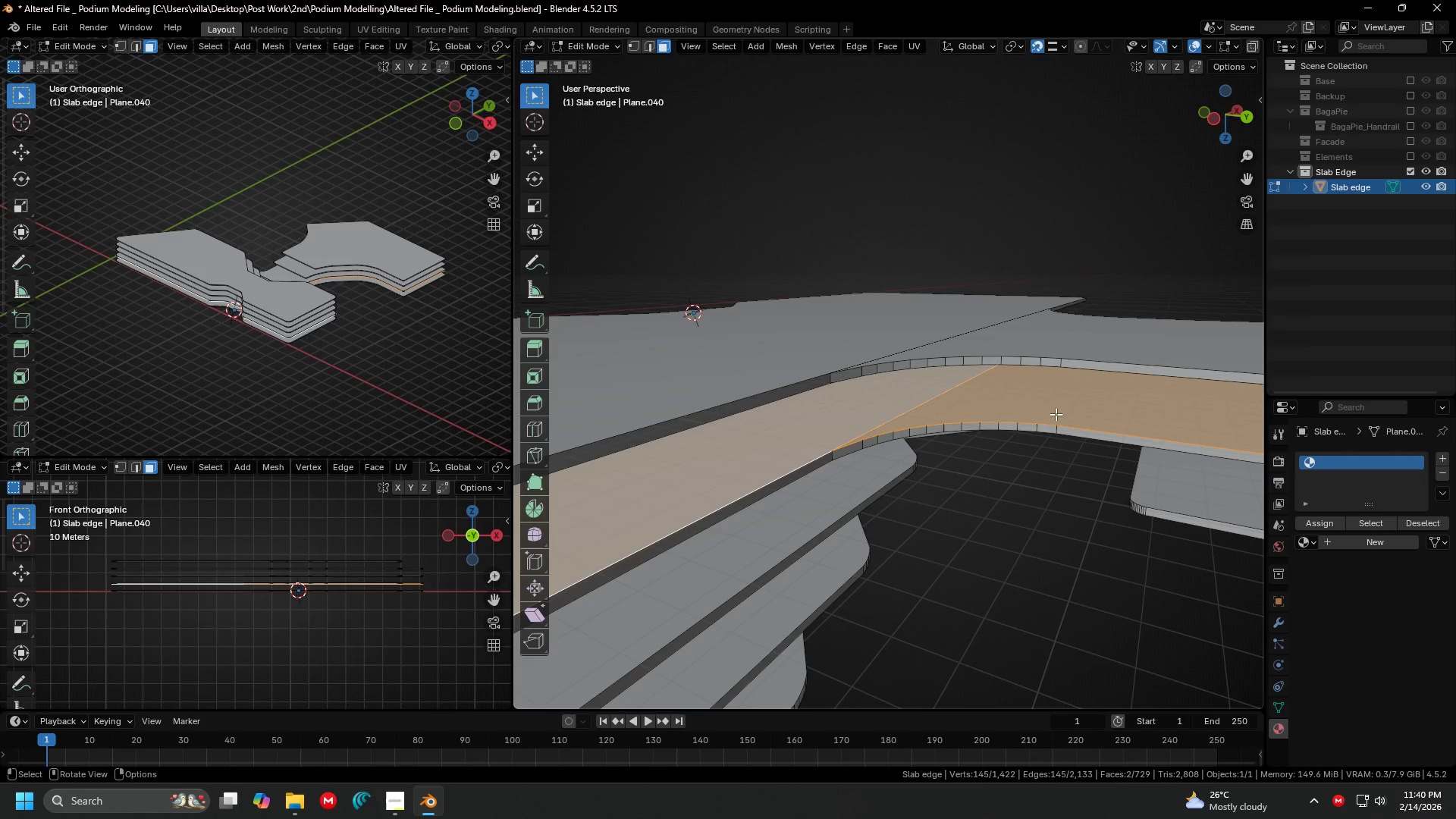 
key(Shift+ShiftLeft)
 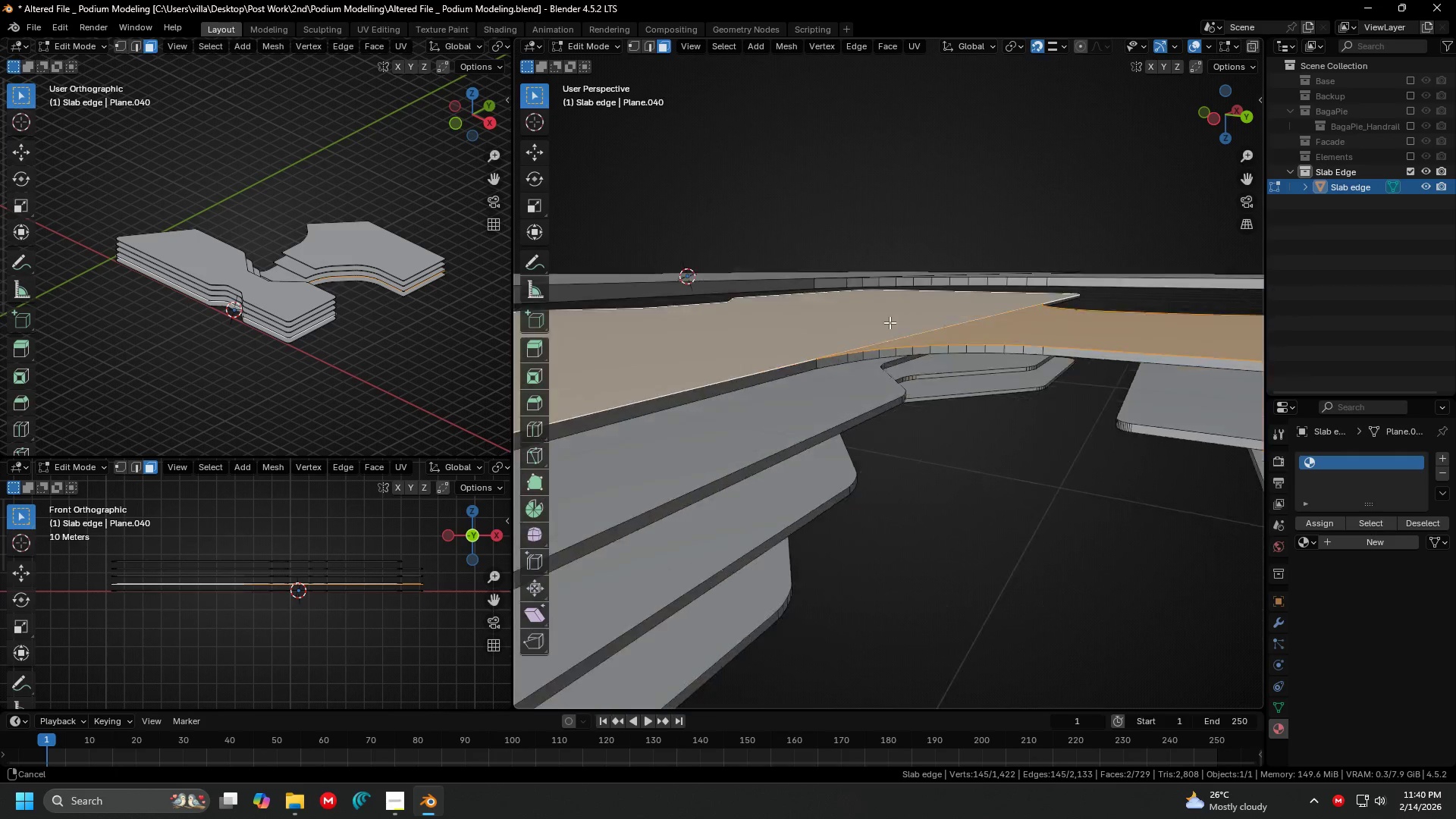 
hold_key(key=ShiftLeft, duration=0.39)
 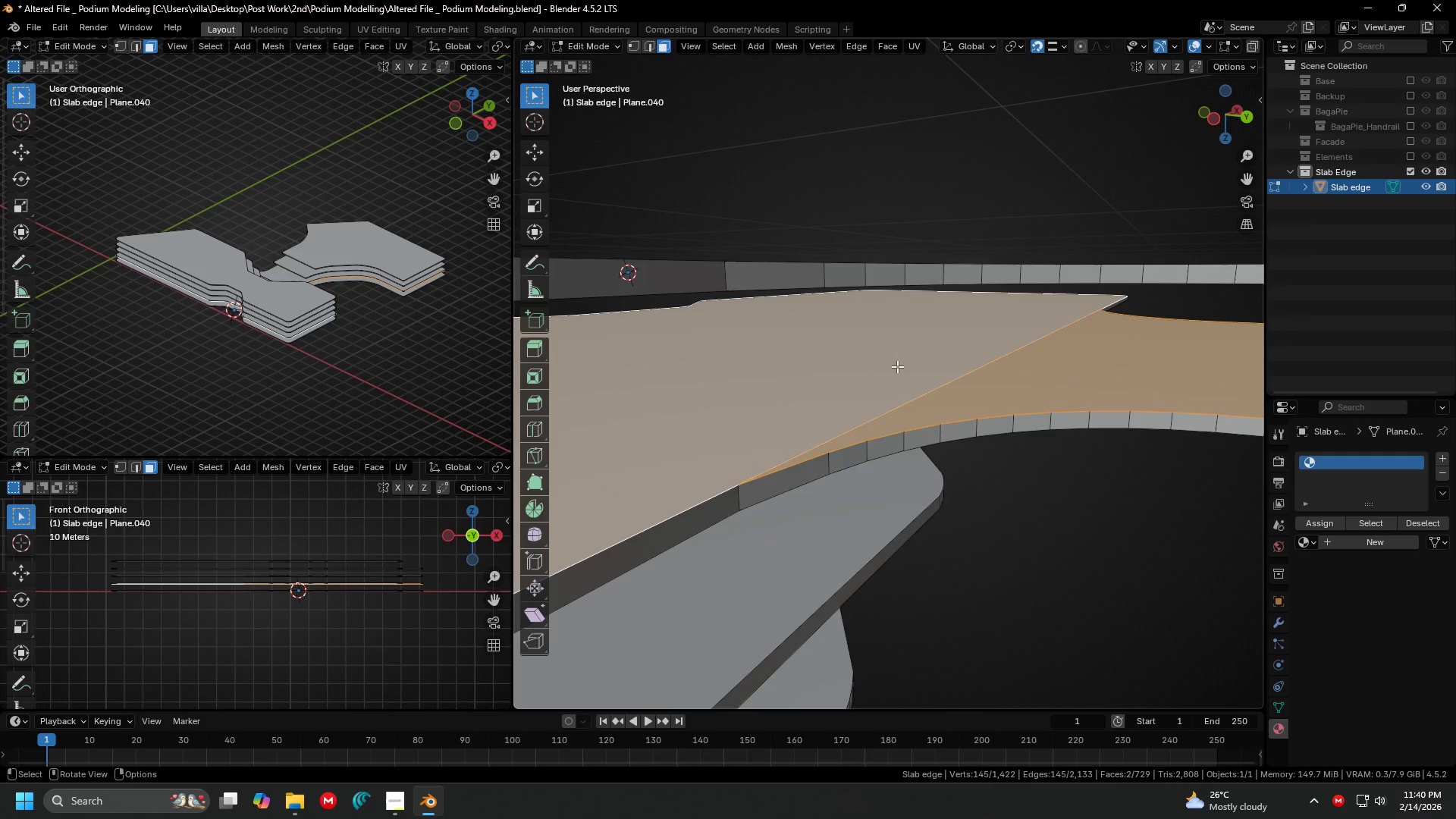 
scroll: coordinate [891, 320], scroll_direction: up, amount: 2.0
 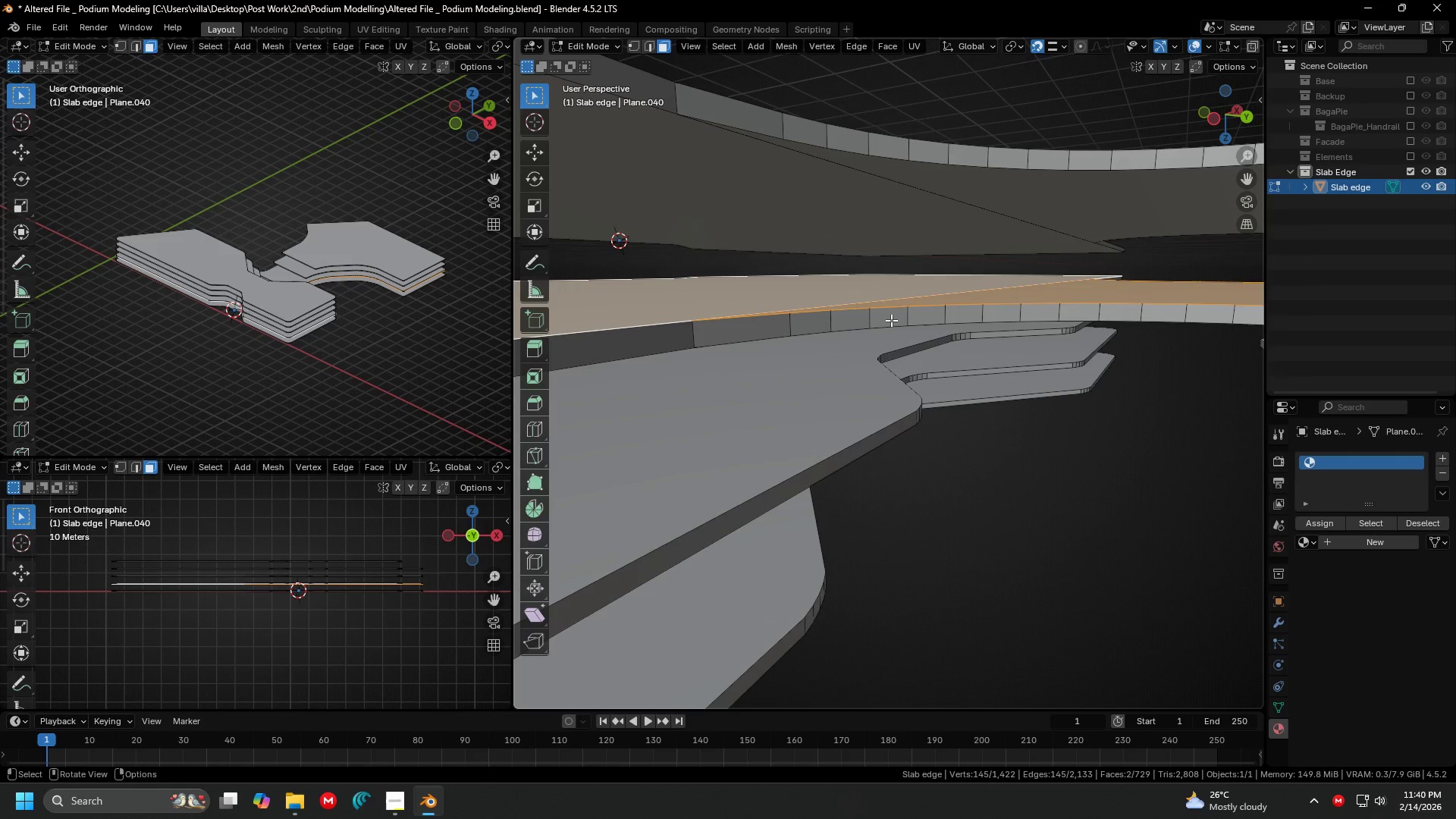 
key(X)
 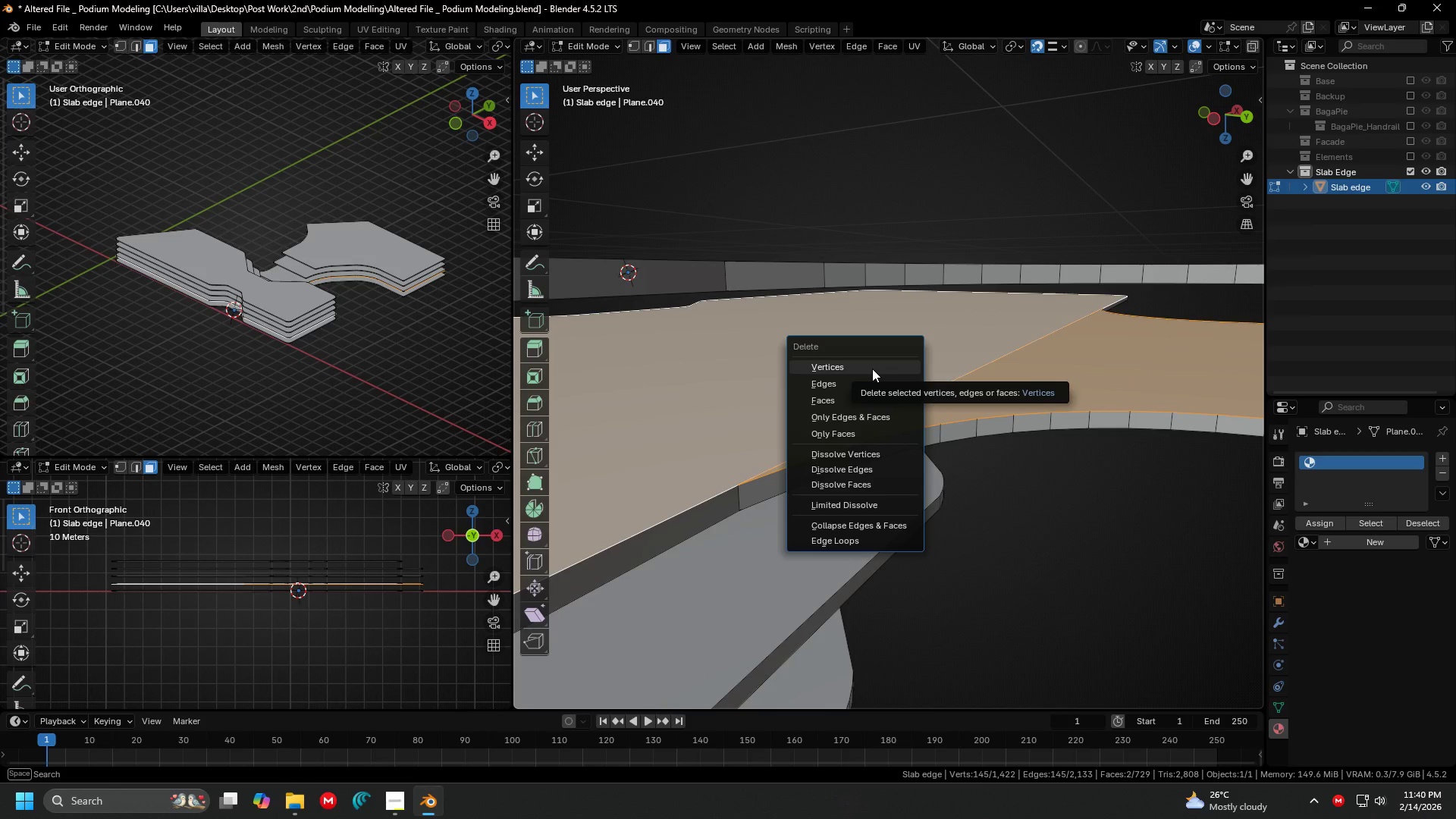 
left_click([872, 369])
 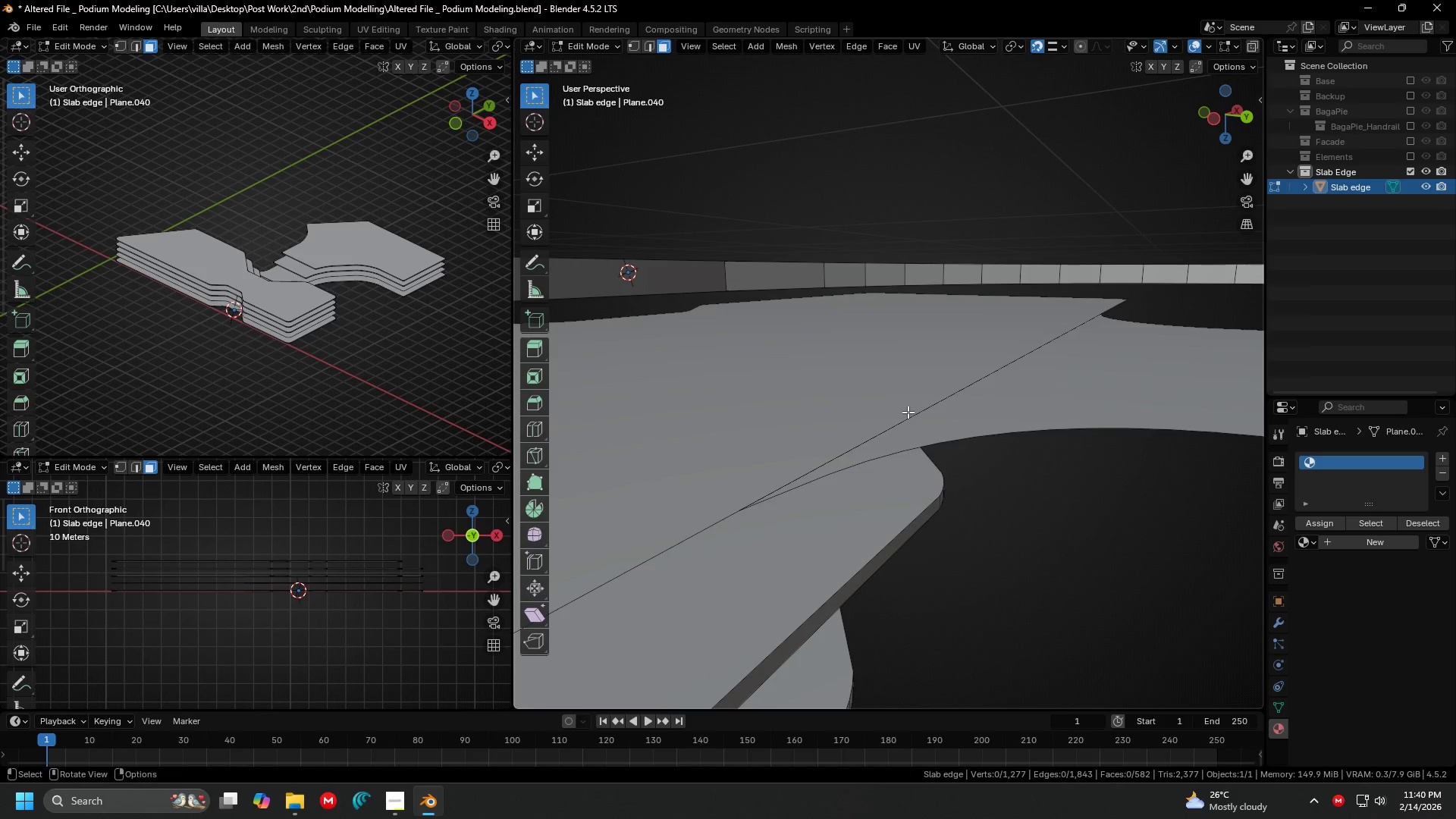 
left_click([948, 404])
 